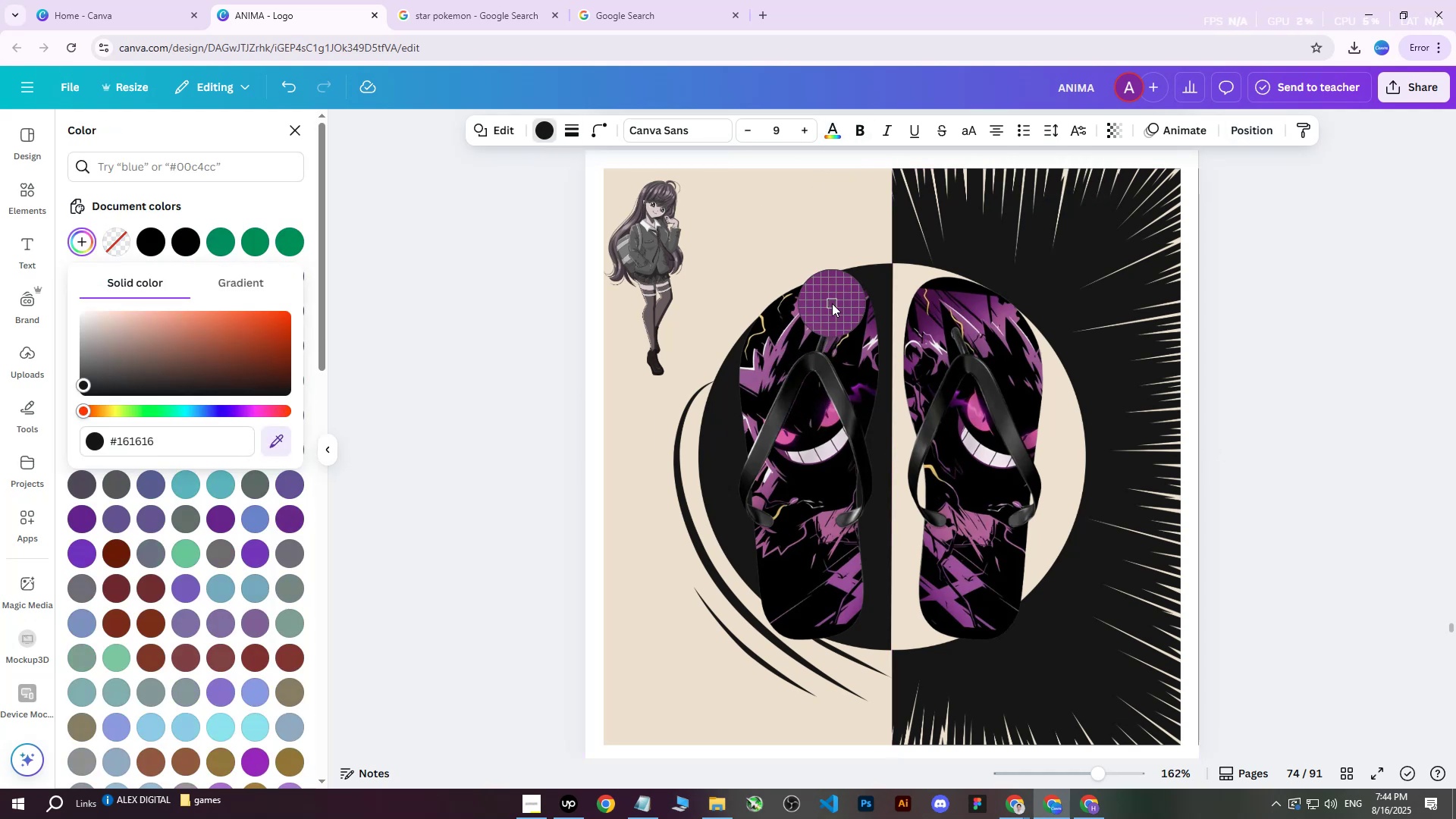 
left_click([833, 299])
 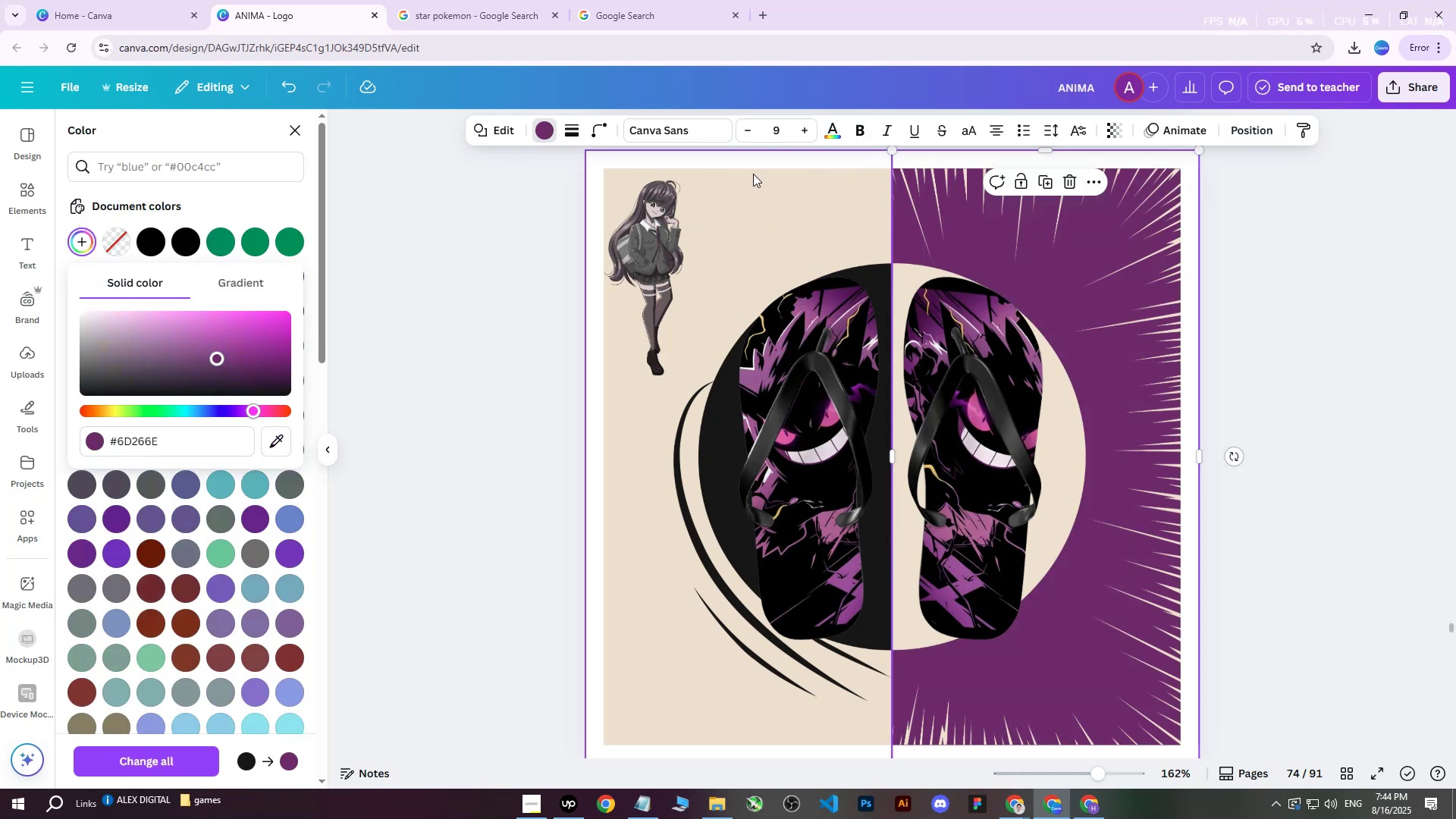 
left_click([766, 193])
 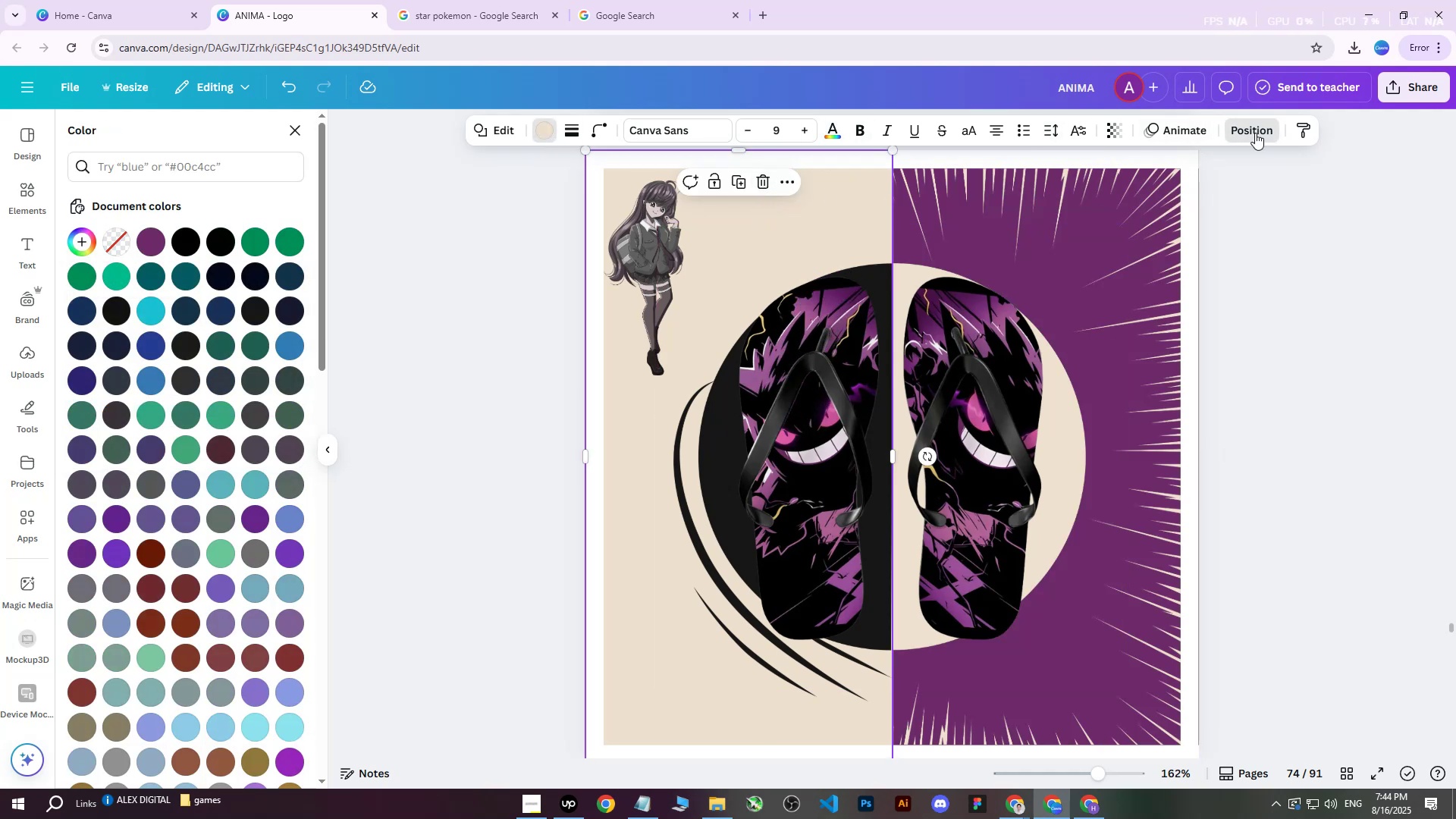 
double_click([1255, 133])
 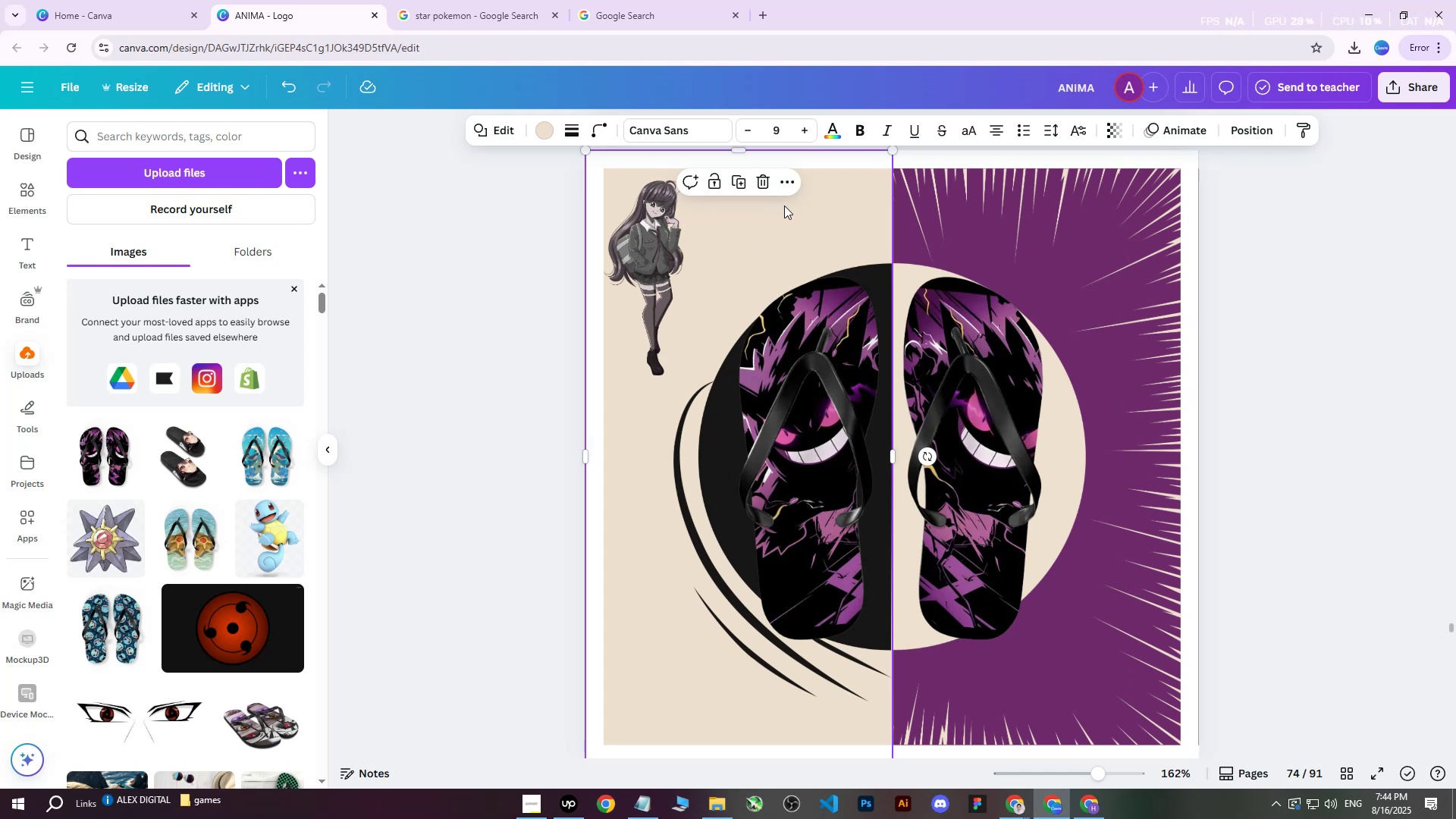 
left_click([1250, 125])
 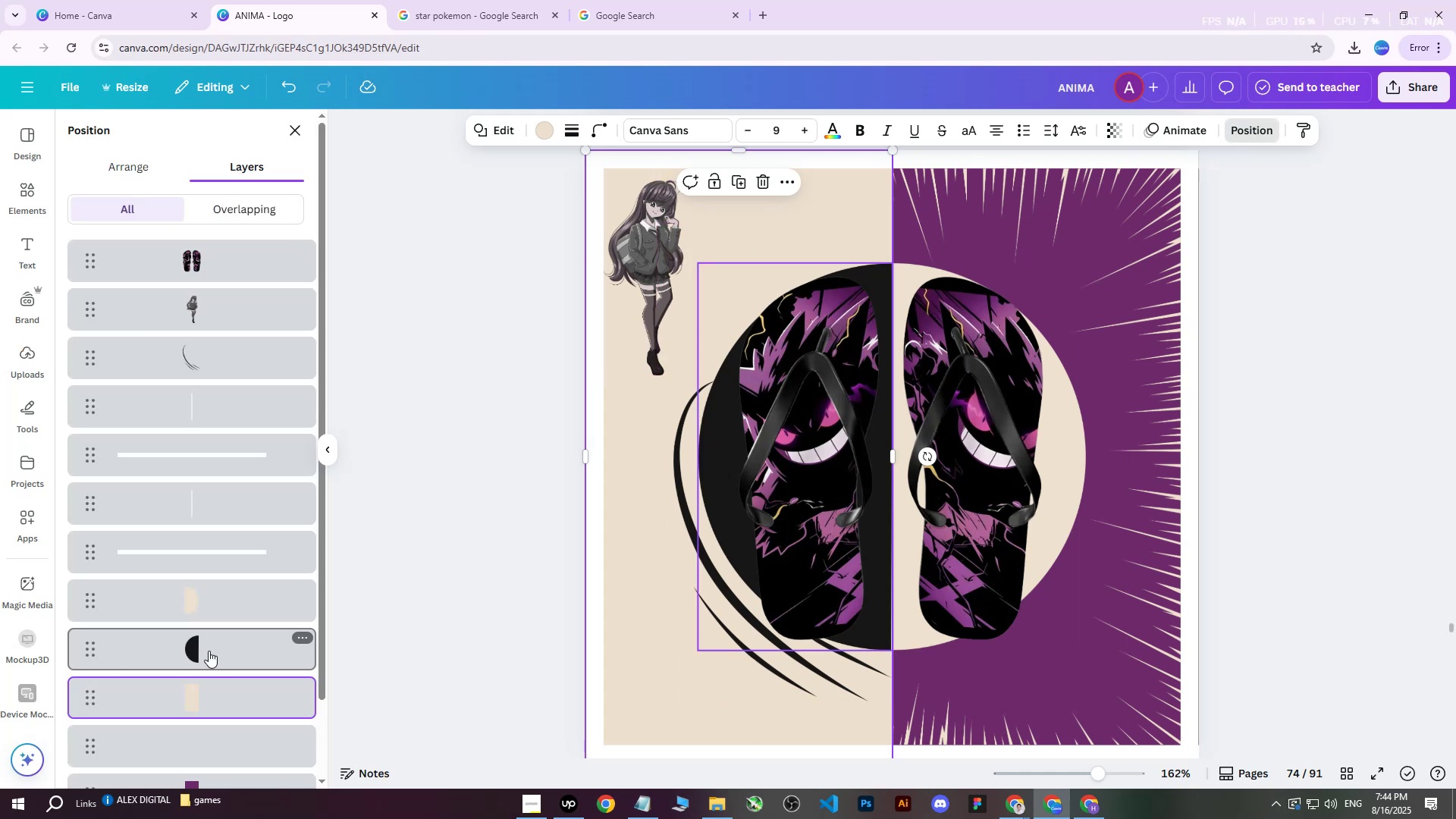 
scroll: coordinate [212, 665], scroll_direction: down, amount: 2.0
 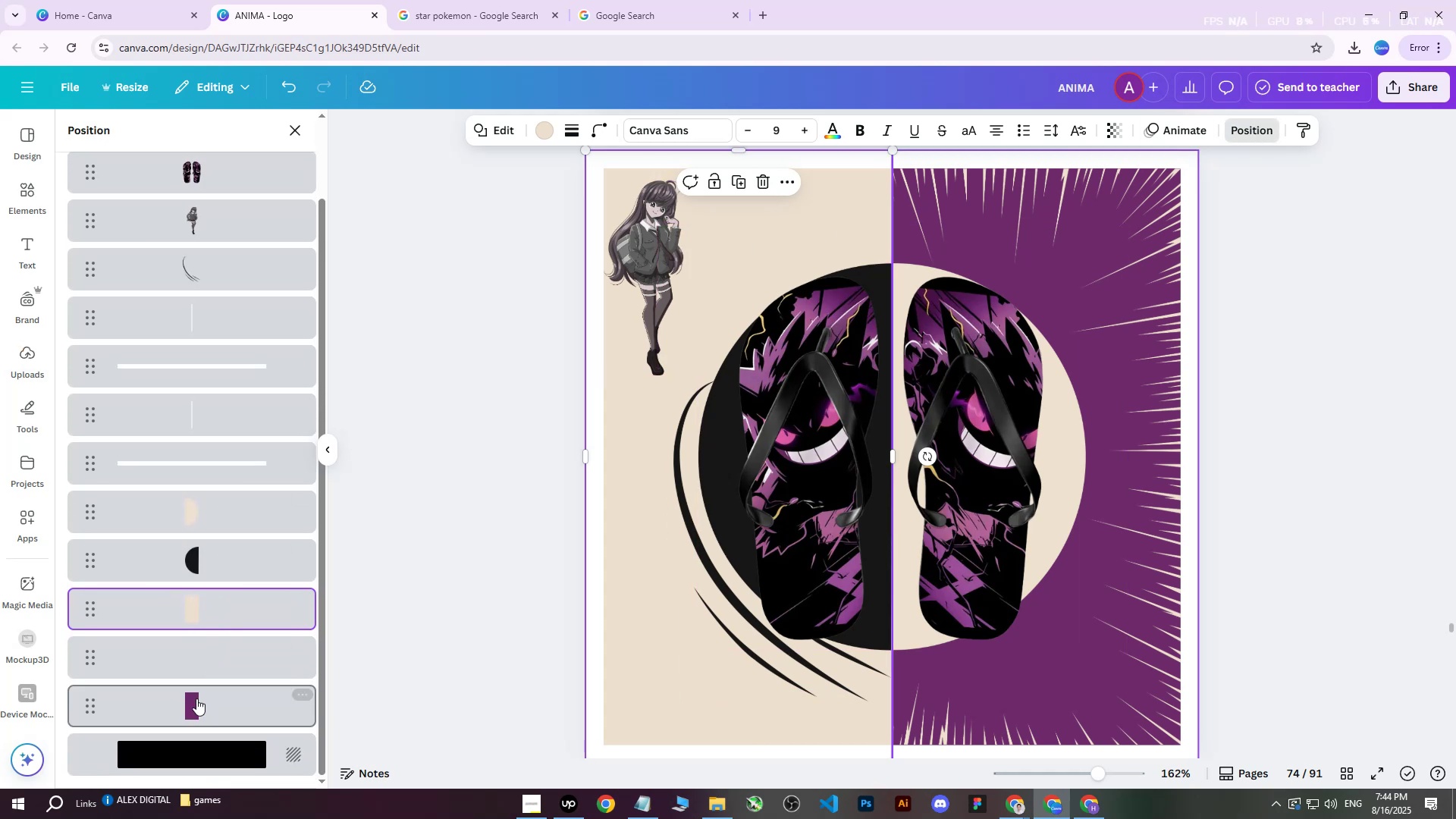 
left_click([196, 704])
 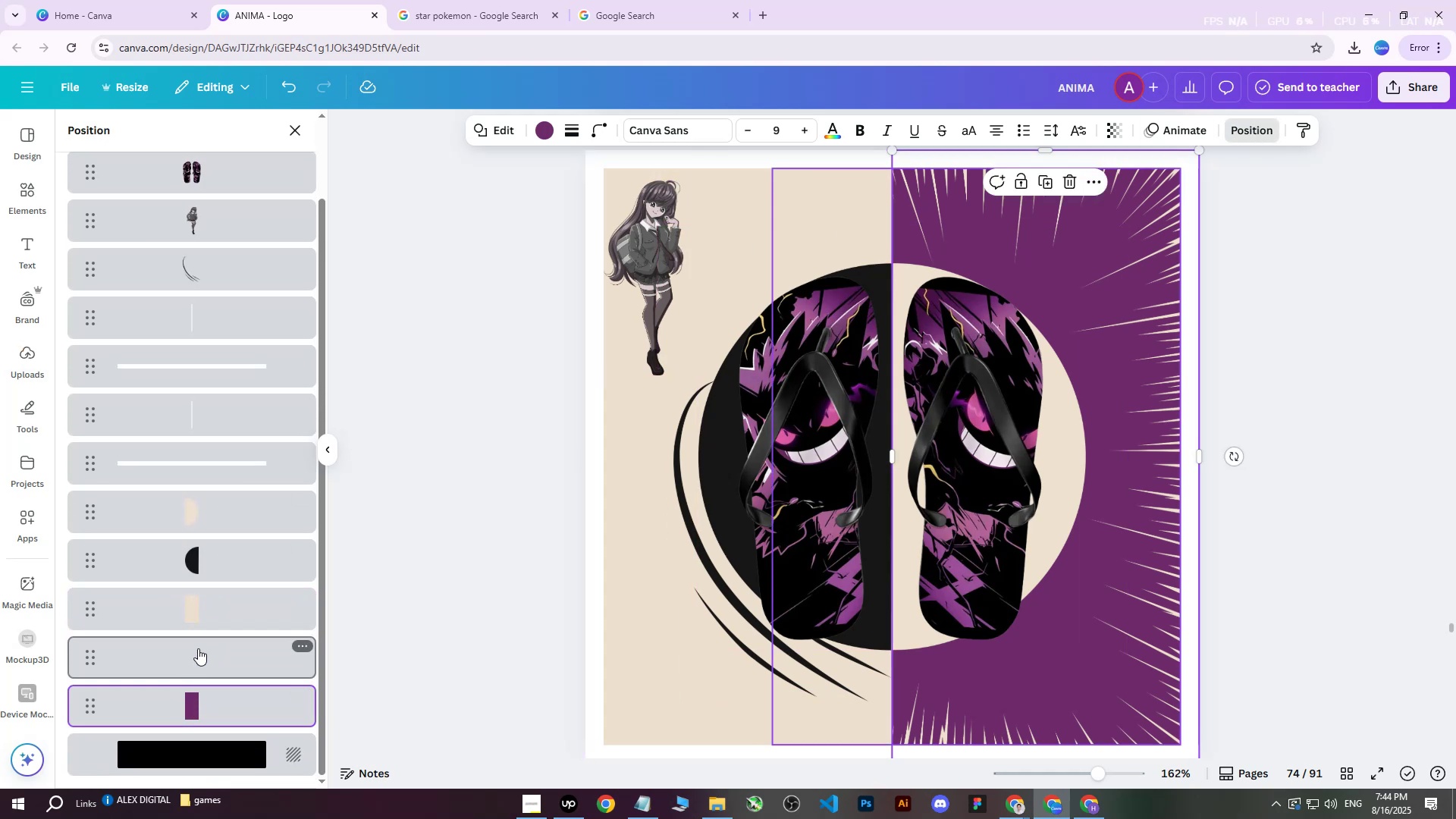 
left_click([199, 616])
 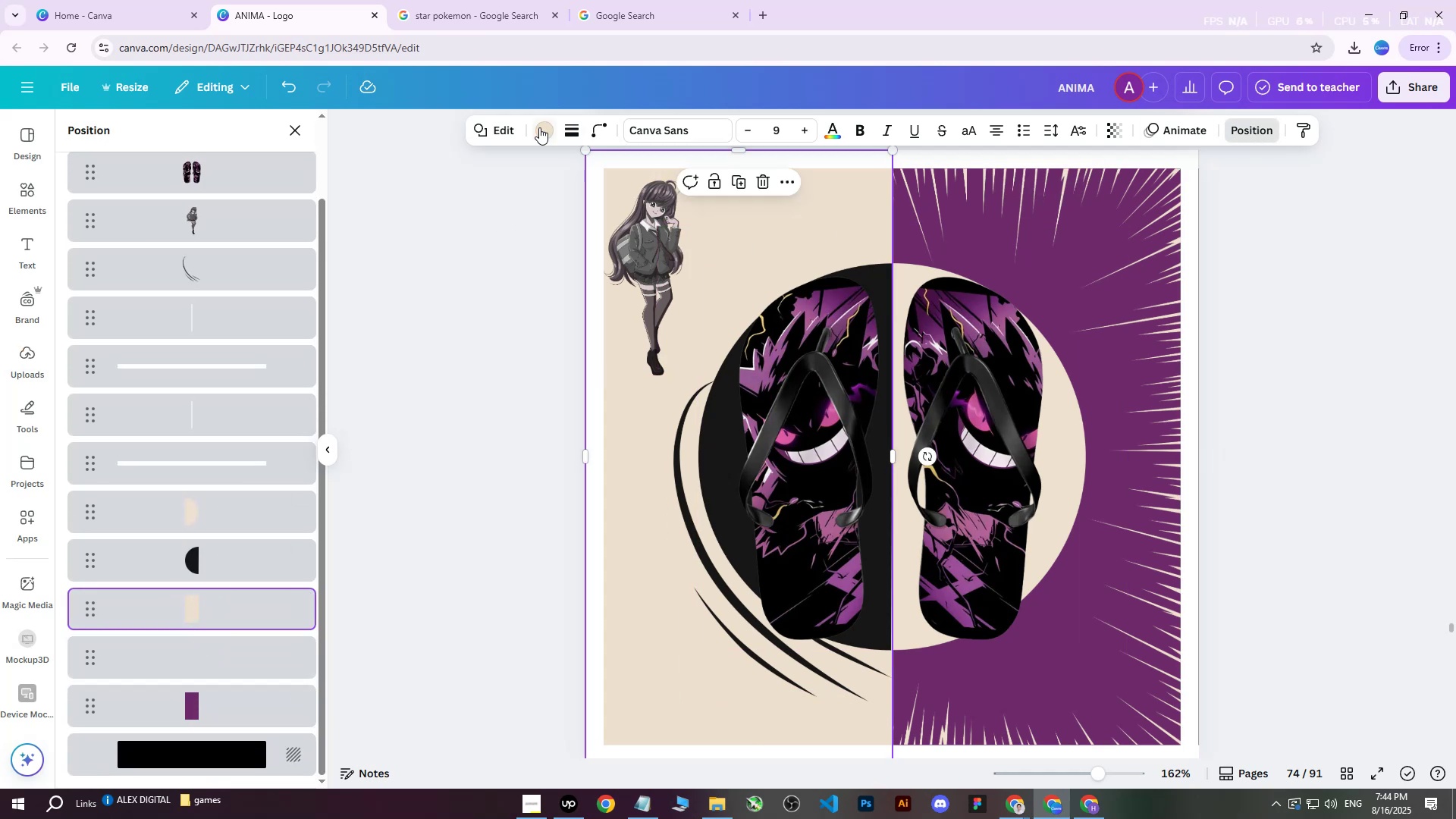 
left_click([544, 127])
 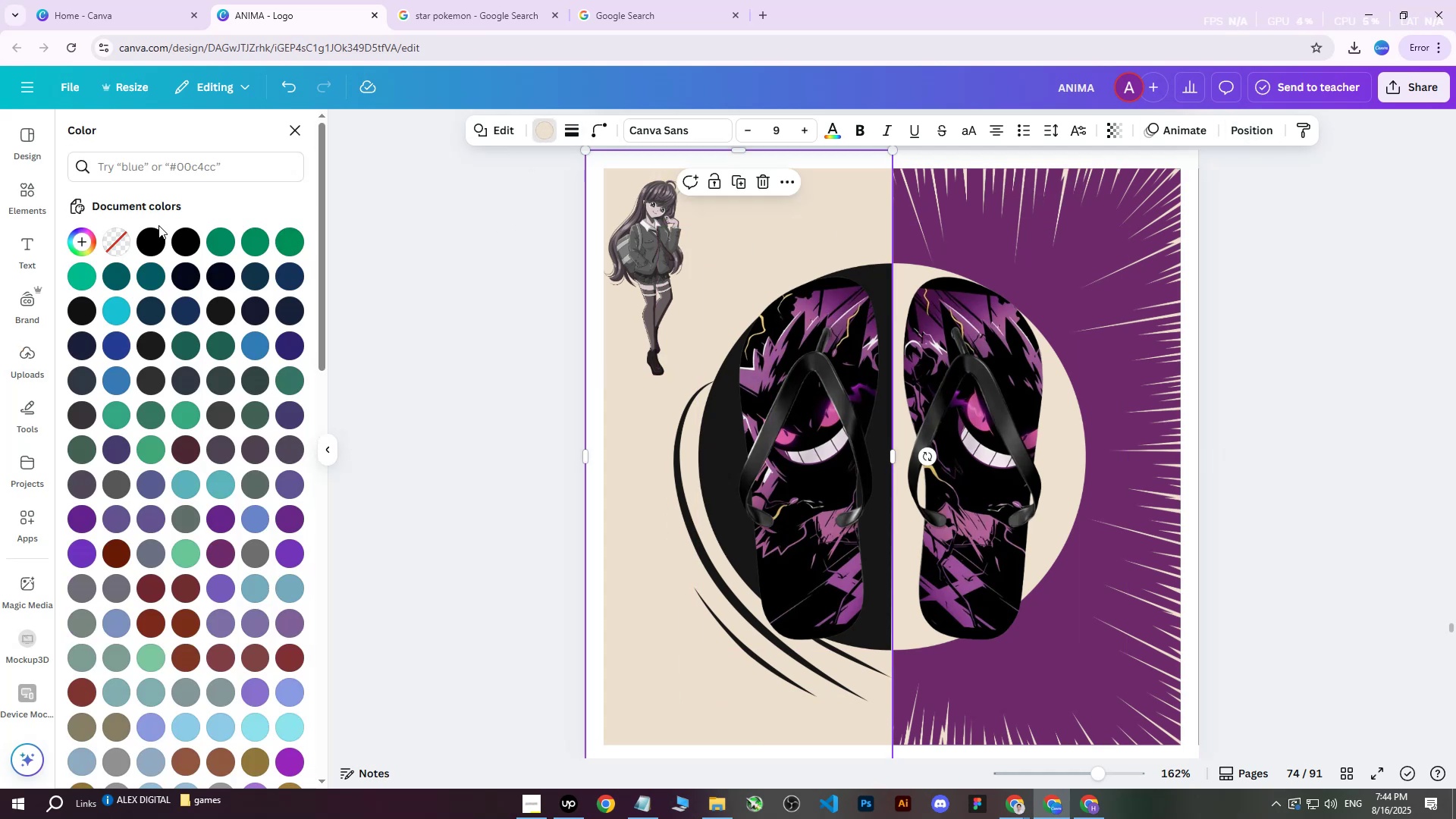 
left_click([149, 243])
 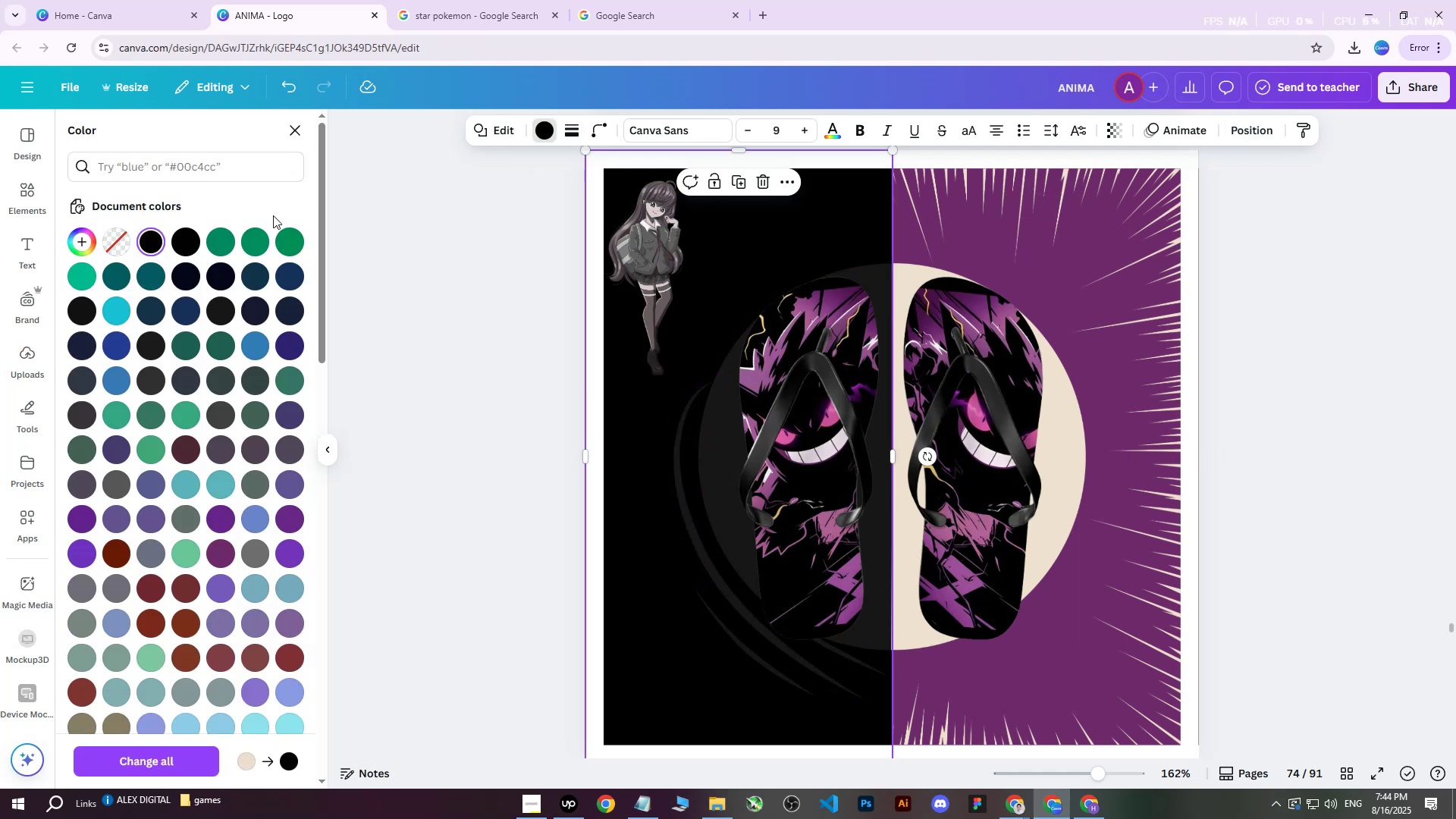 
left_click([632, 246])
 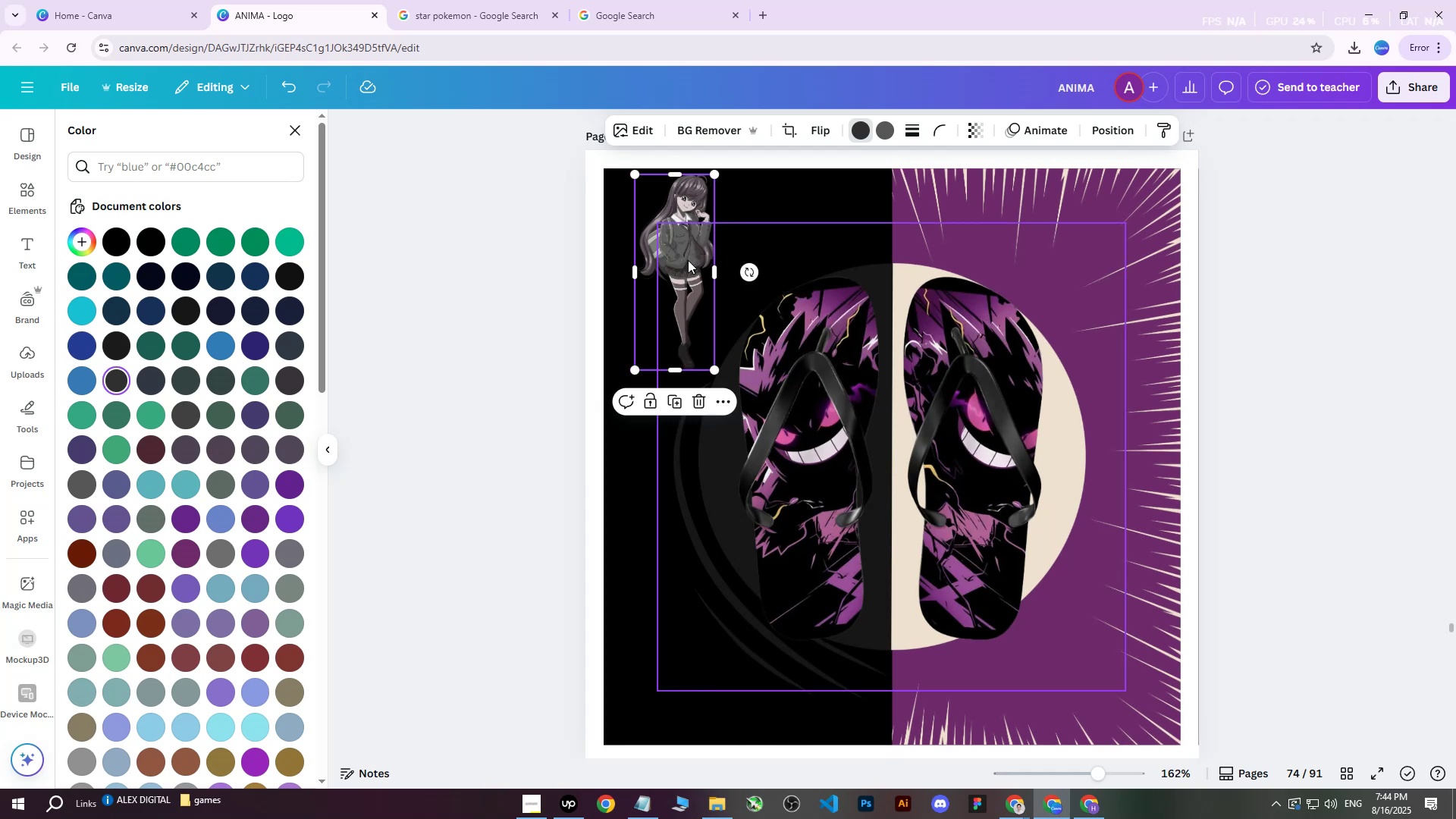 
key(Delete)
 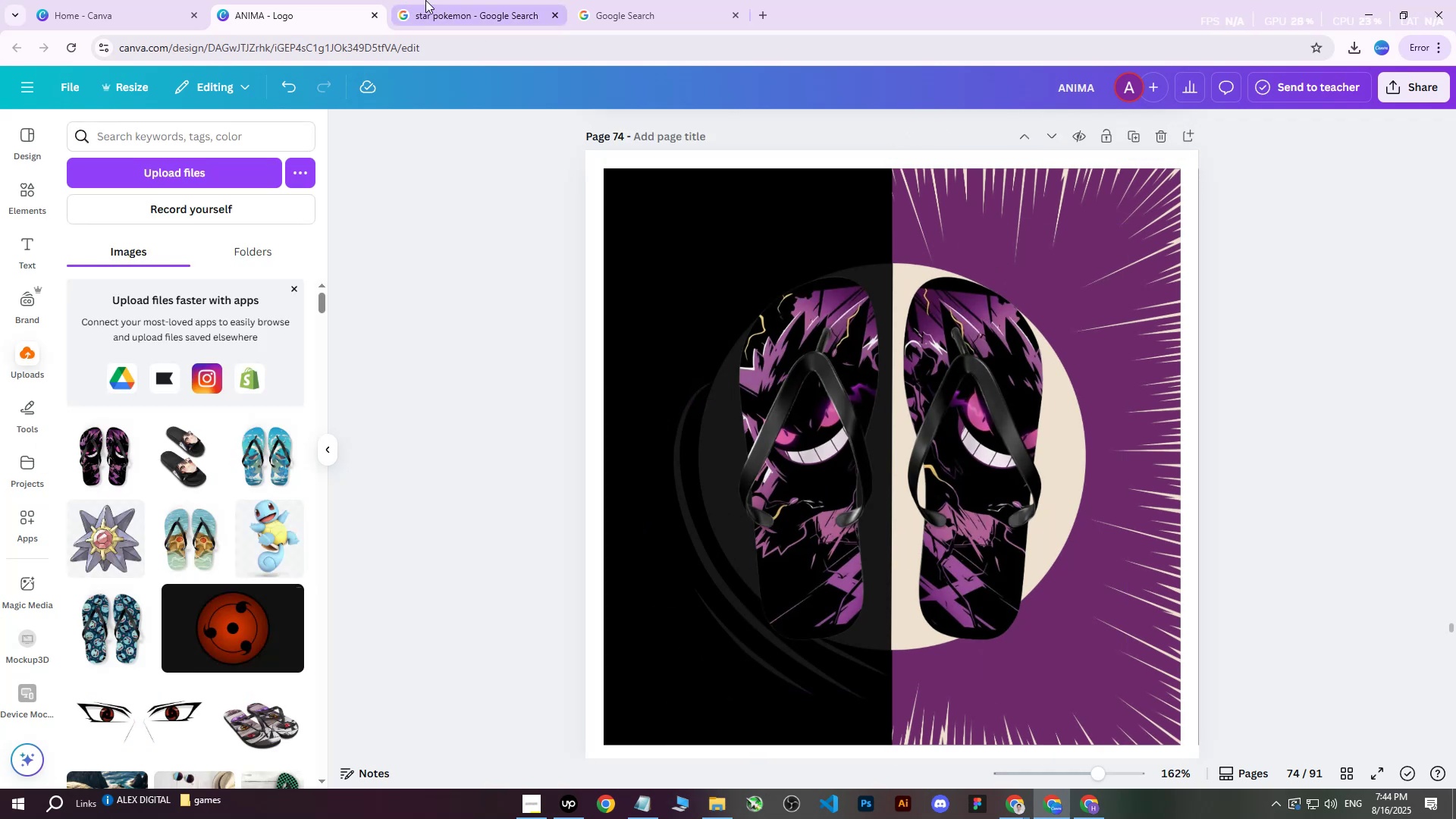 
left_click([661, 0])
 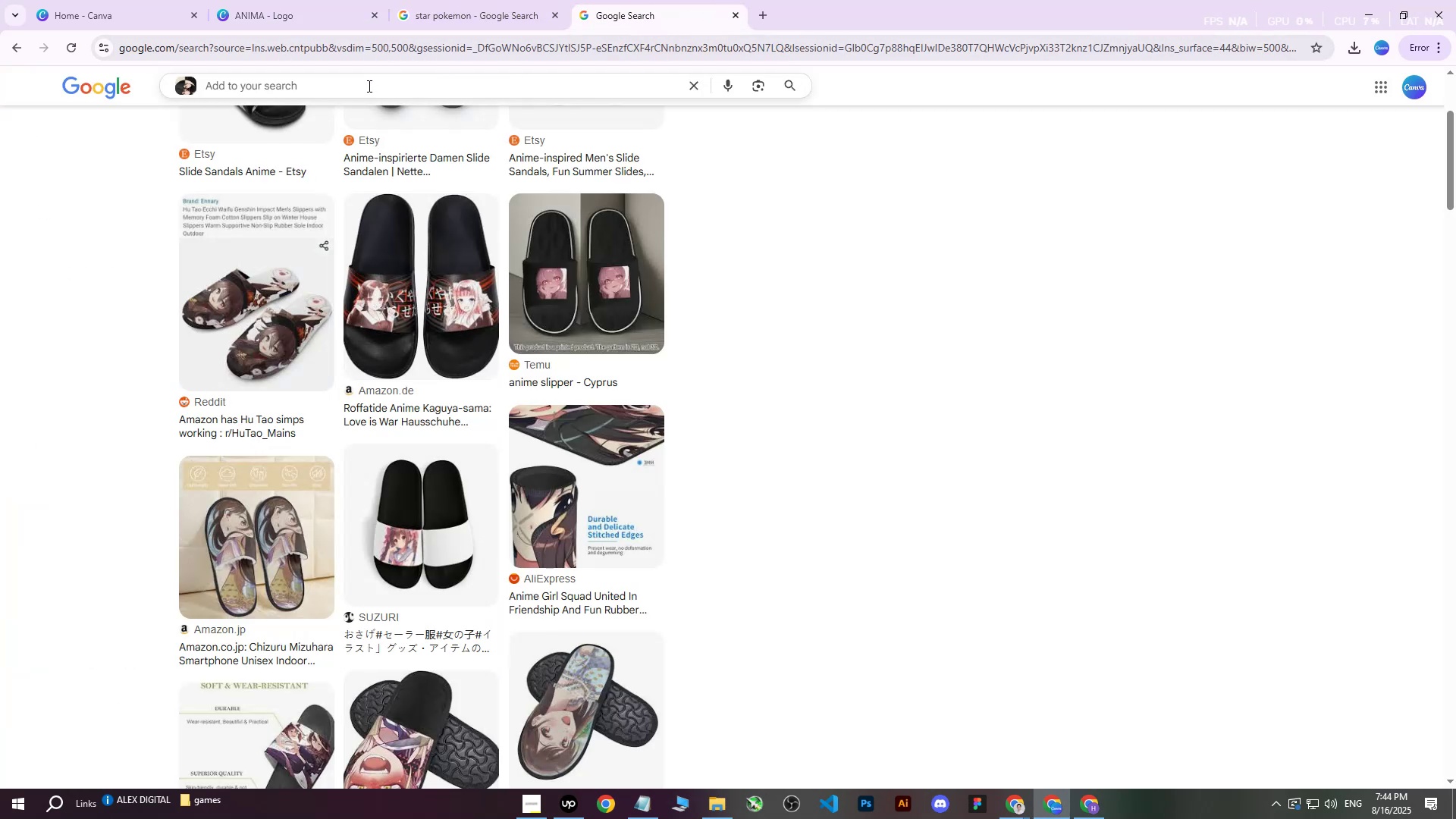 
left_click([488, 0])
 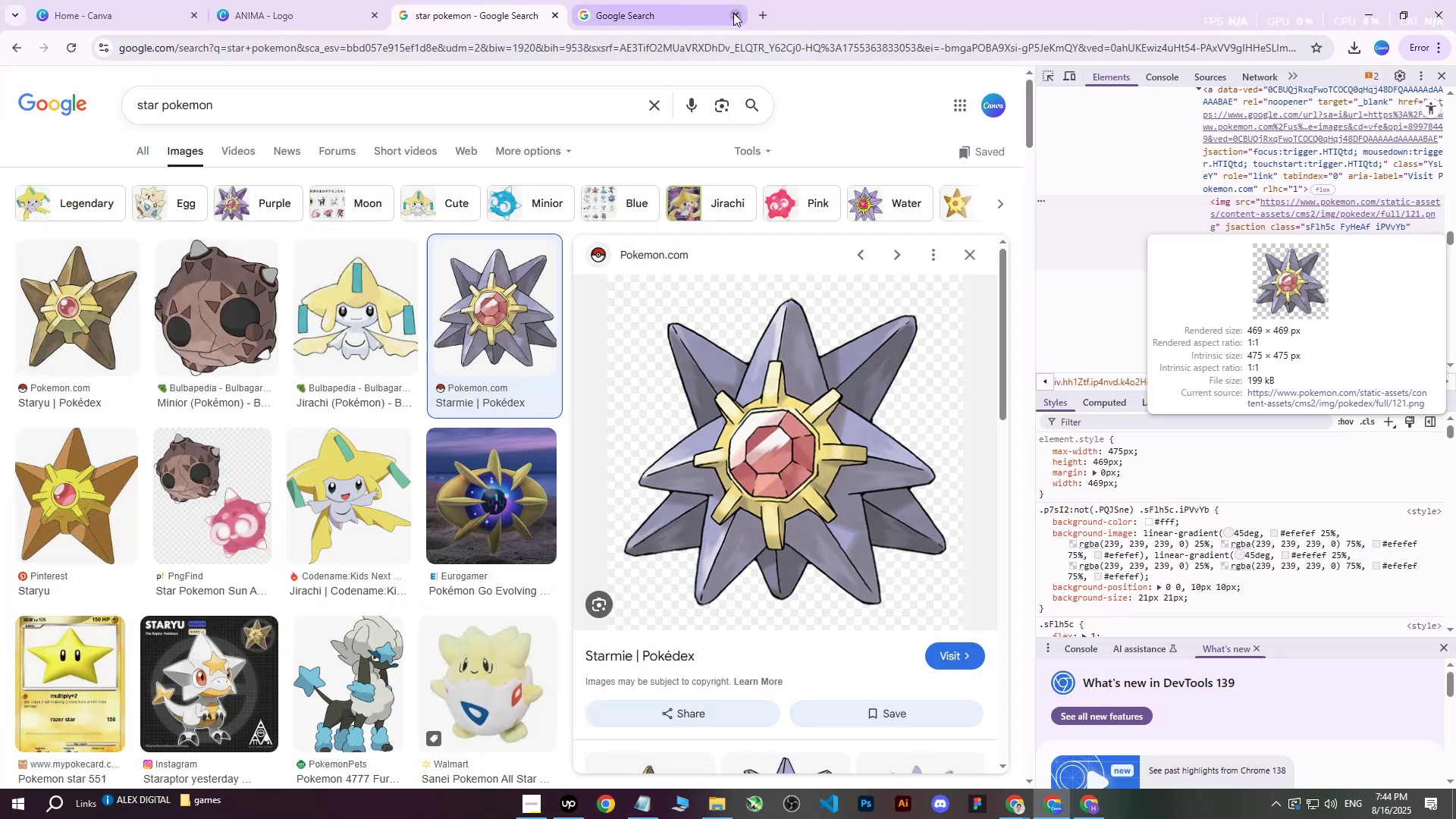 
left_click([733, 13])
 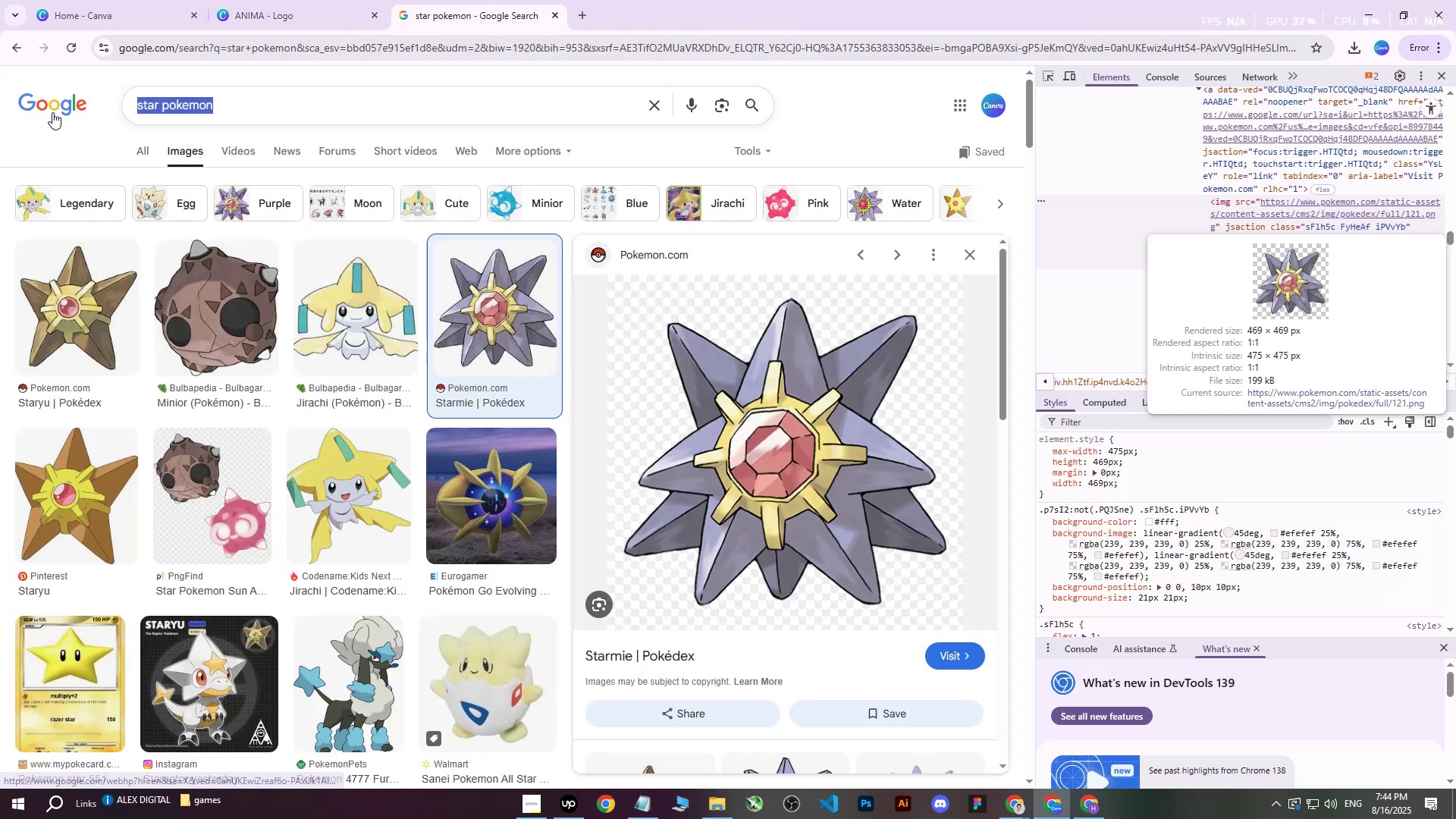 
type(purple gengar)
 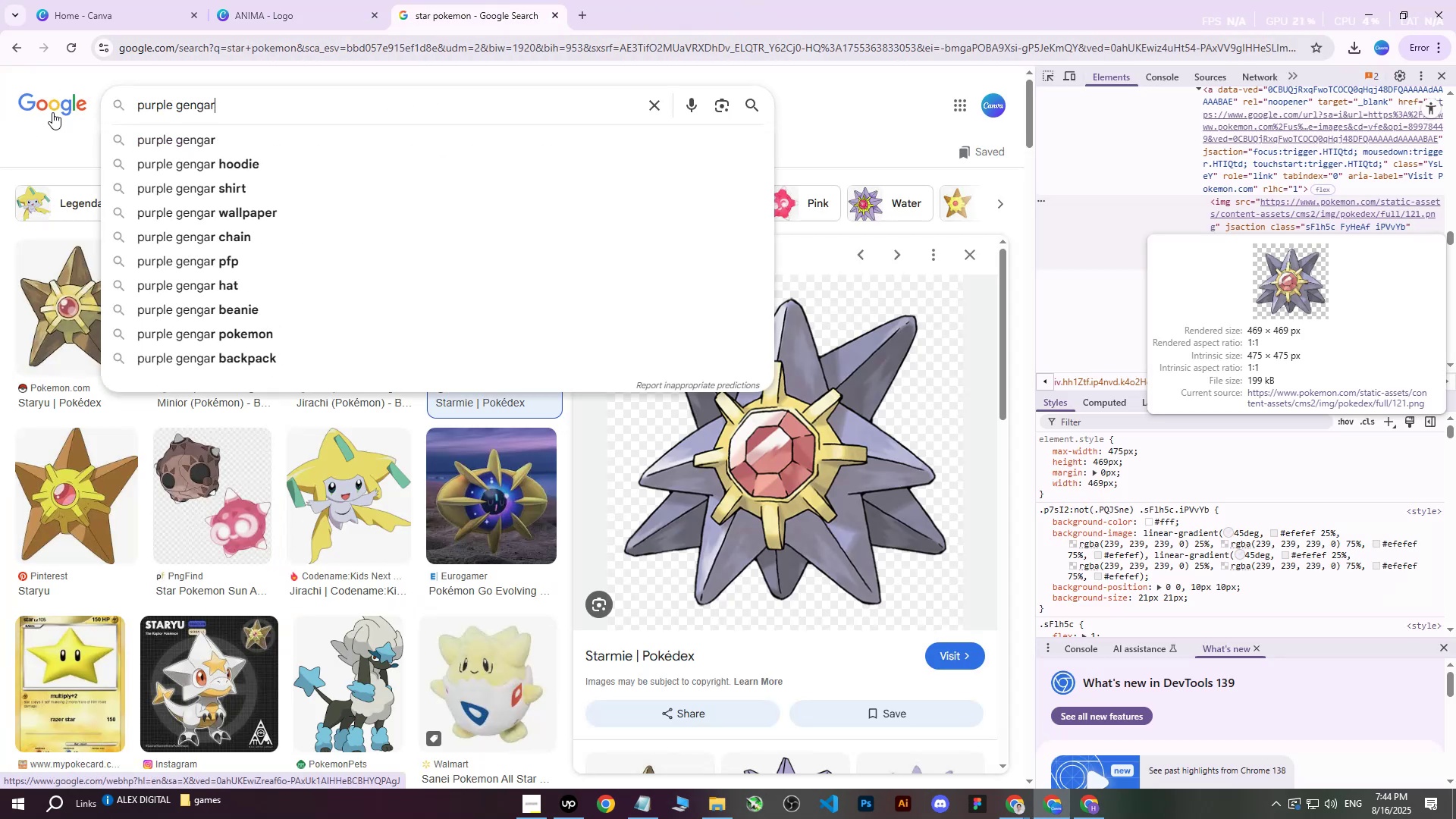 
key(Enter)
 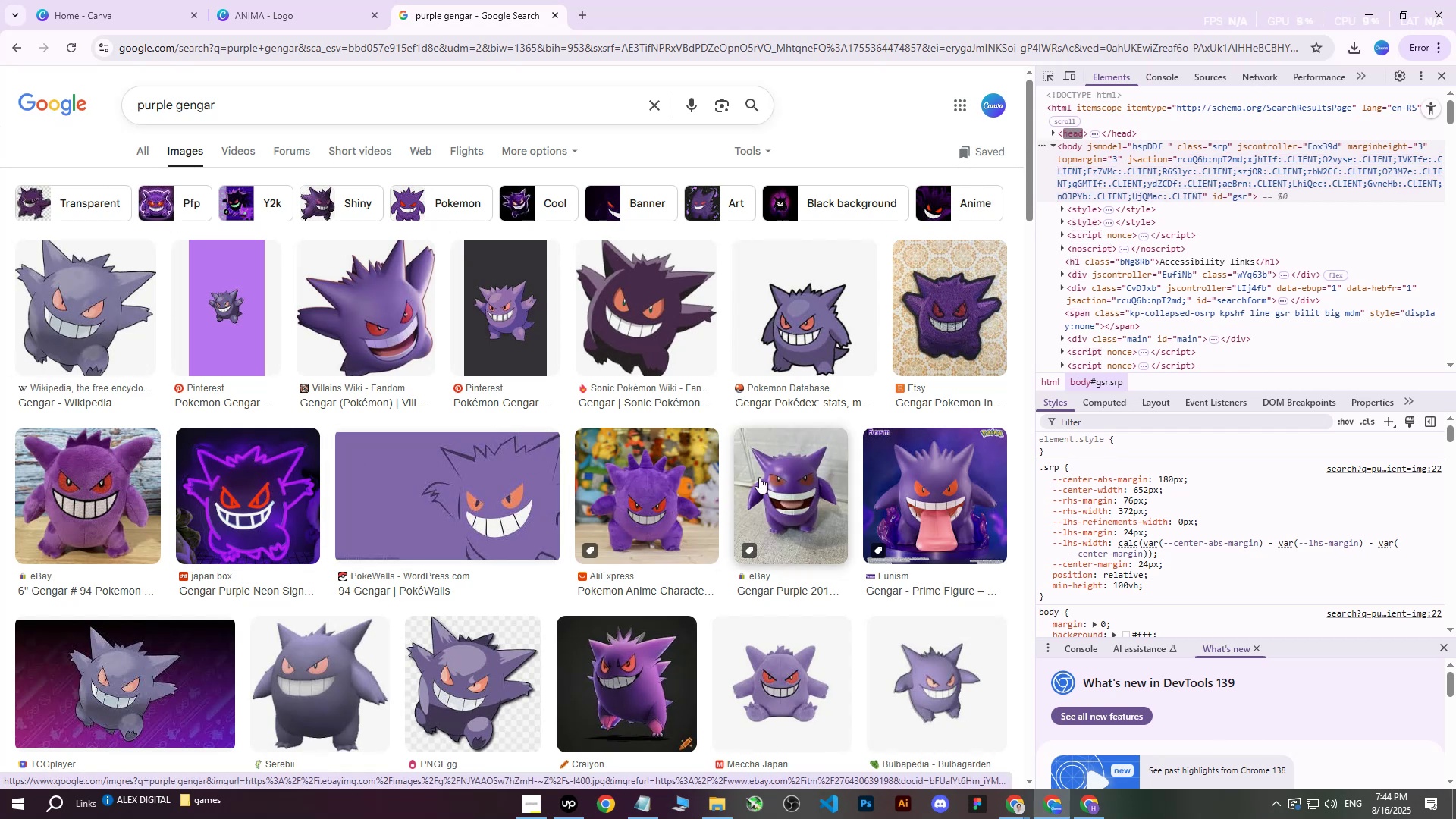 
left_click([1447, 76])
 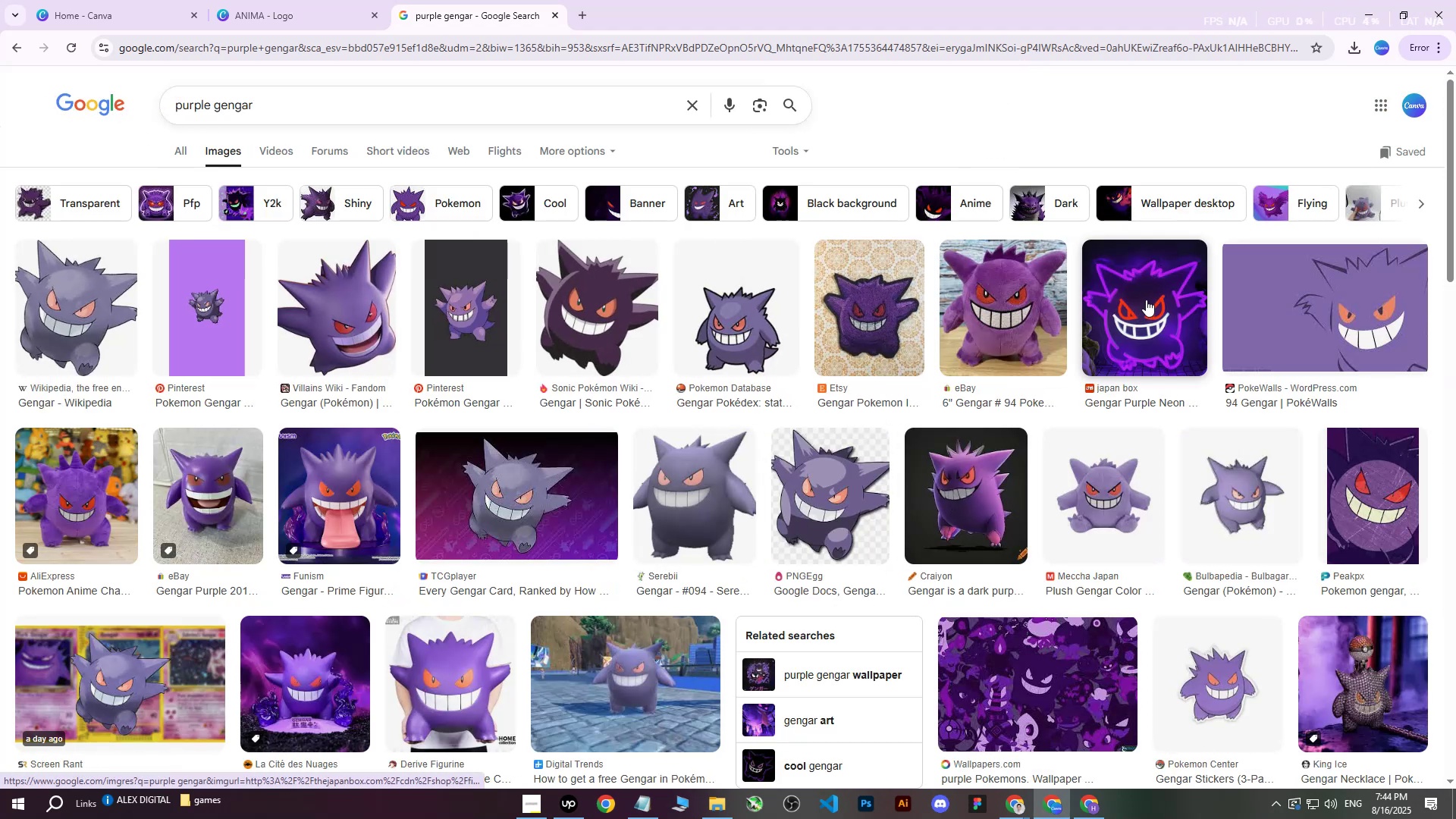 
left_click([1141, 310])
 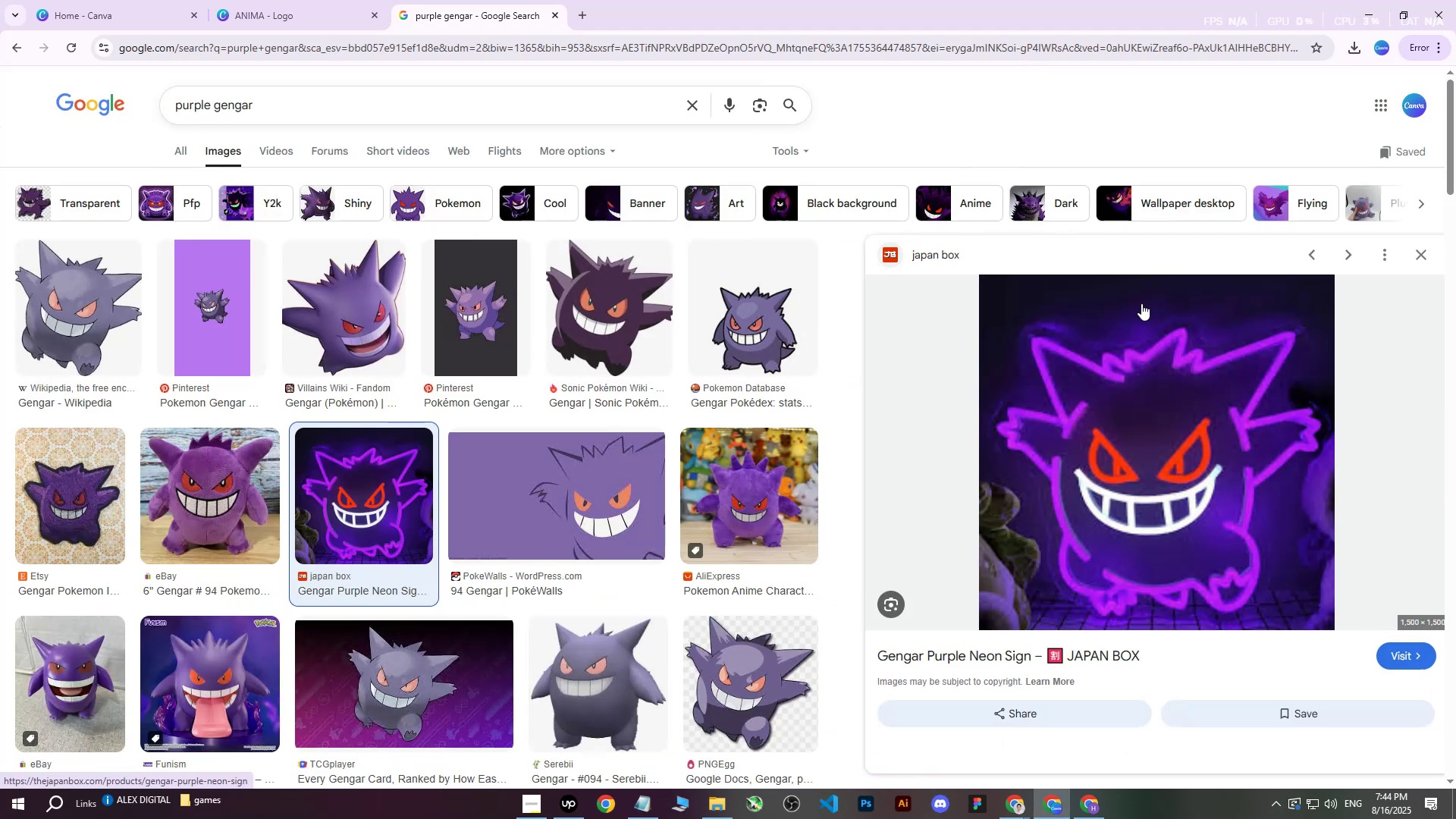 
right_click([1141, 303])
 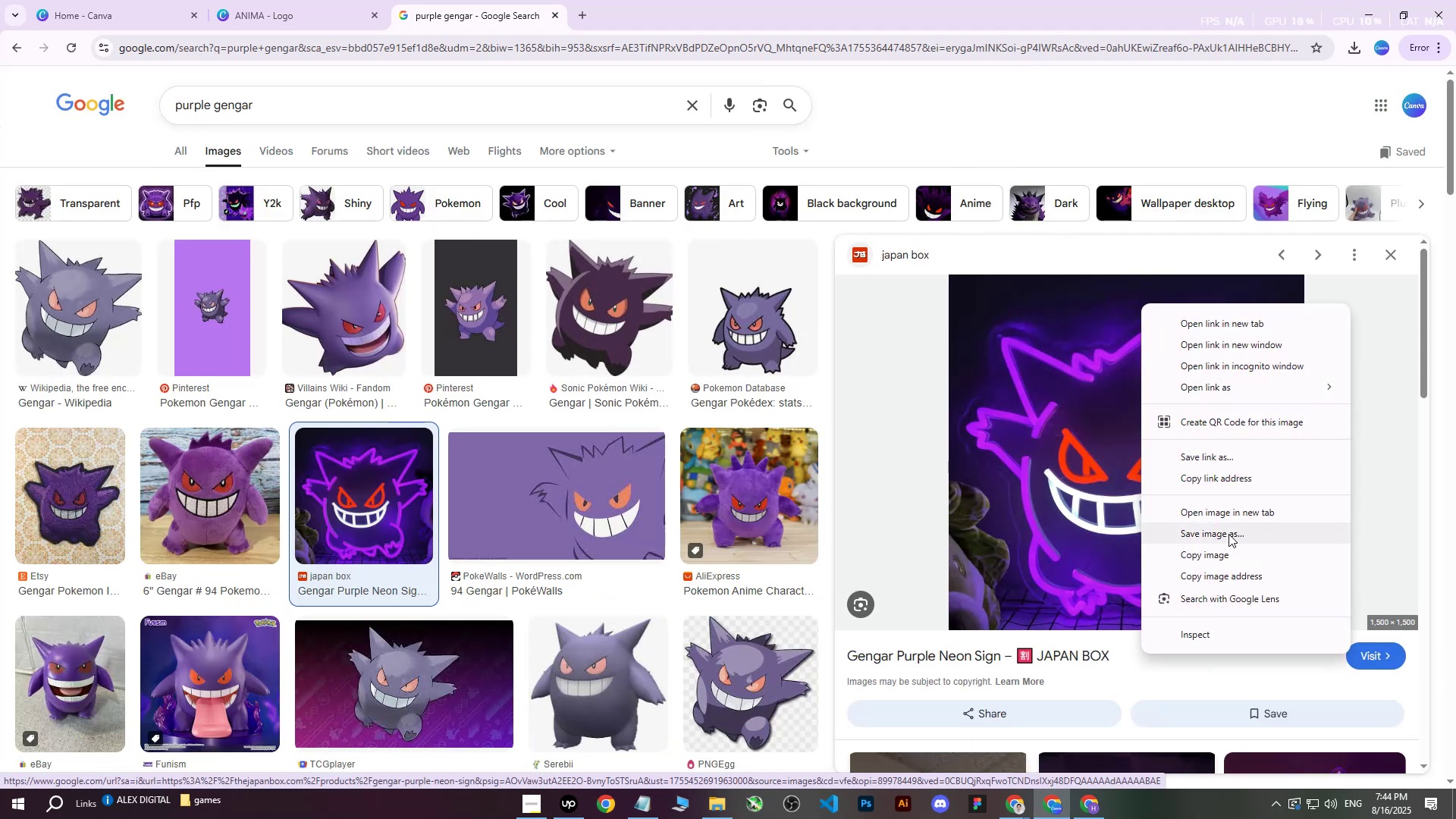 
left_click([1226, 531])
 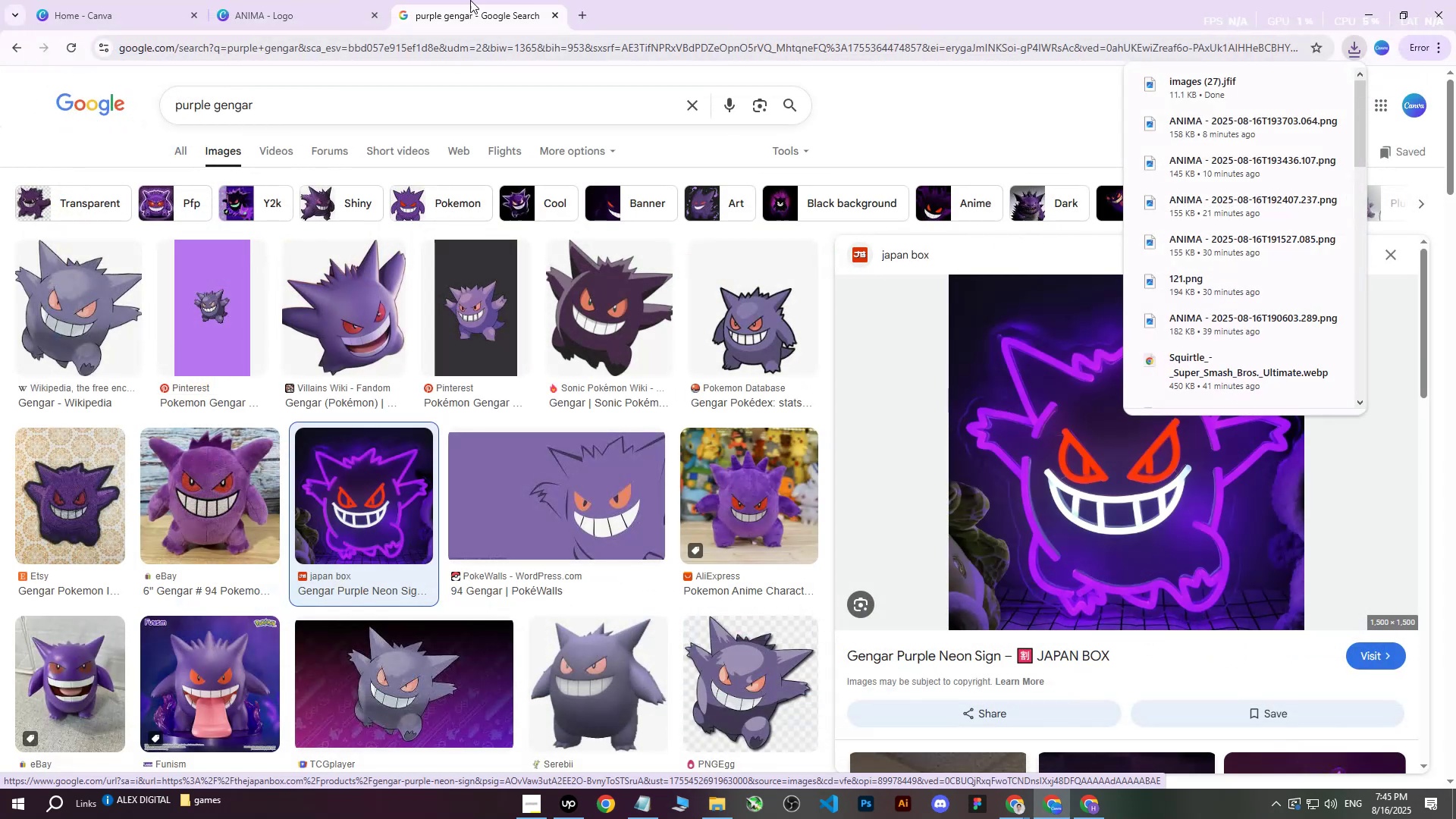 
double_click([331, 0])
 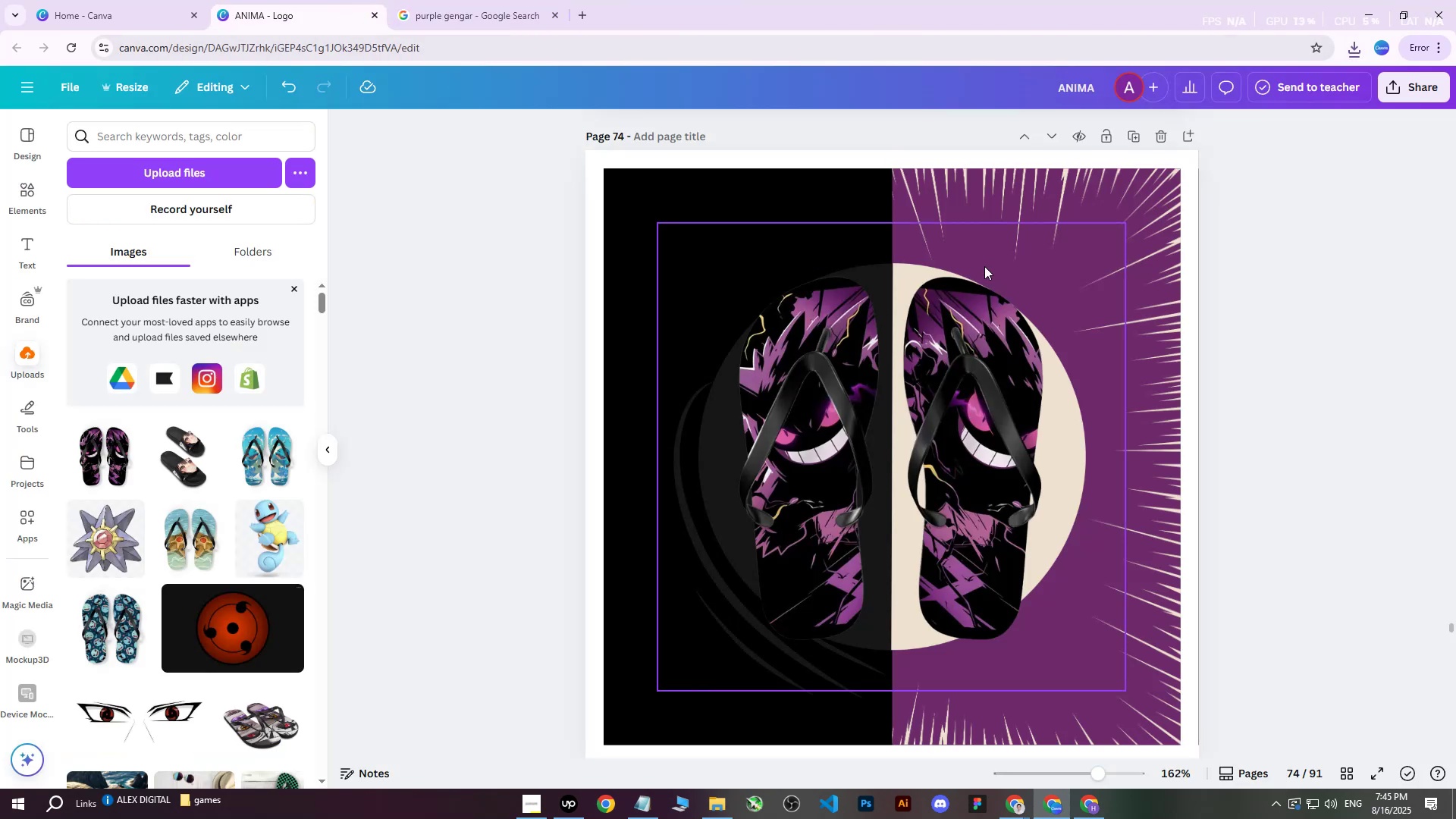 
left_click([1114, 200])
 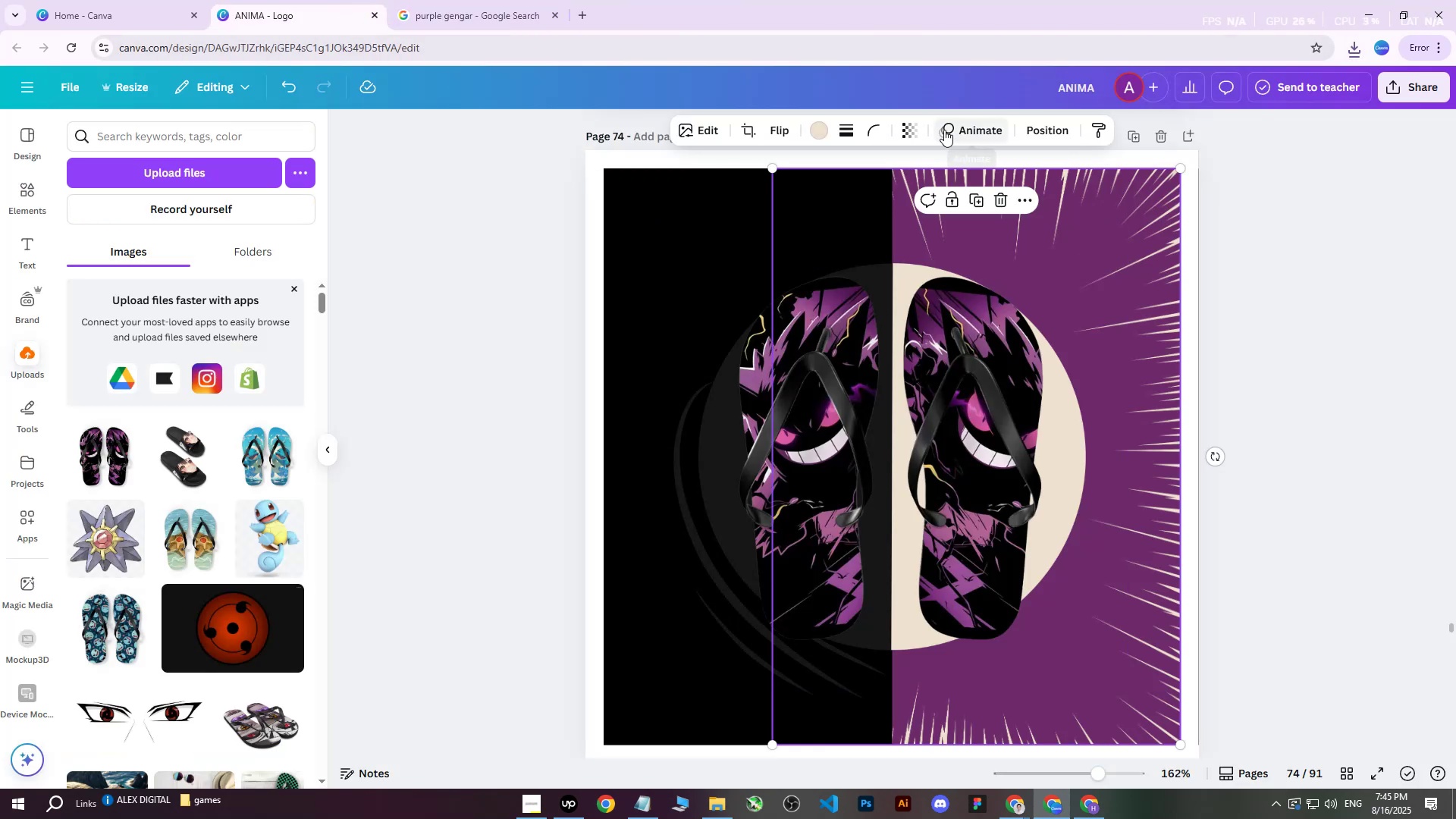 
left_click([1056, 132])
 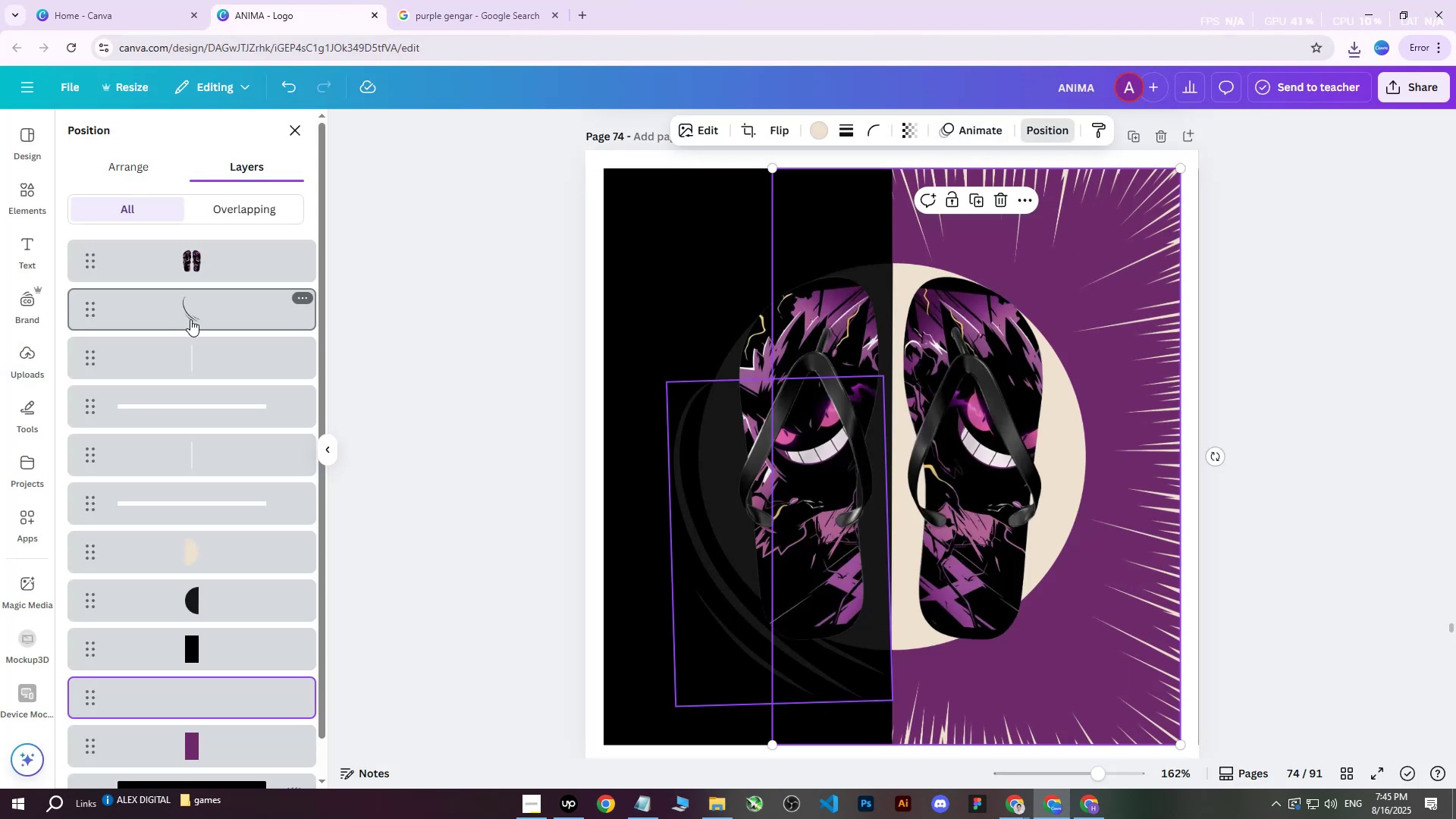 
scroll: coordinate [206, 591], scroll_direction: down, amount: 3.0
 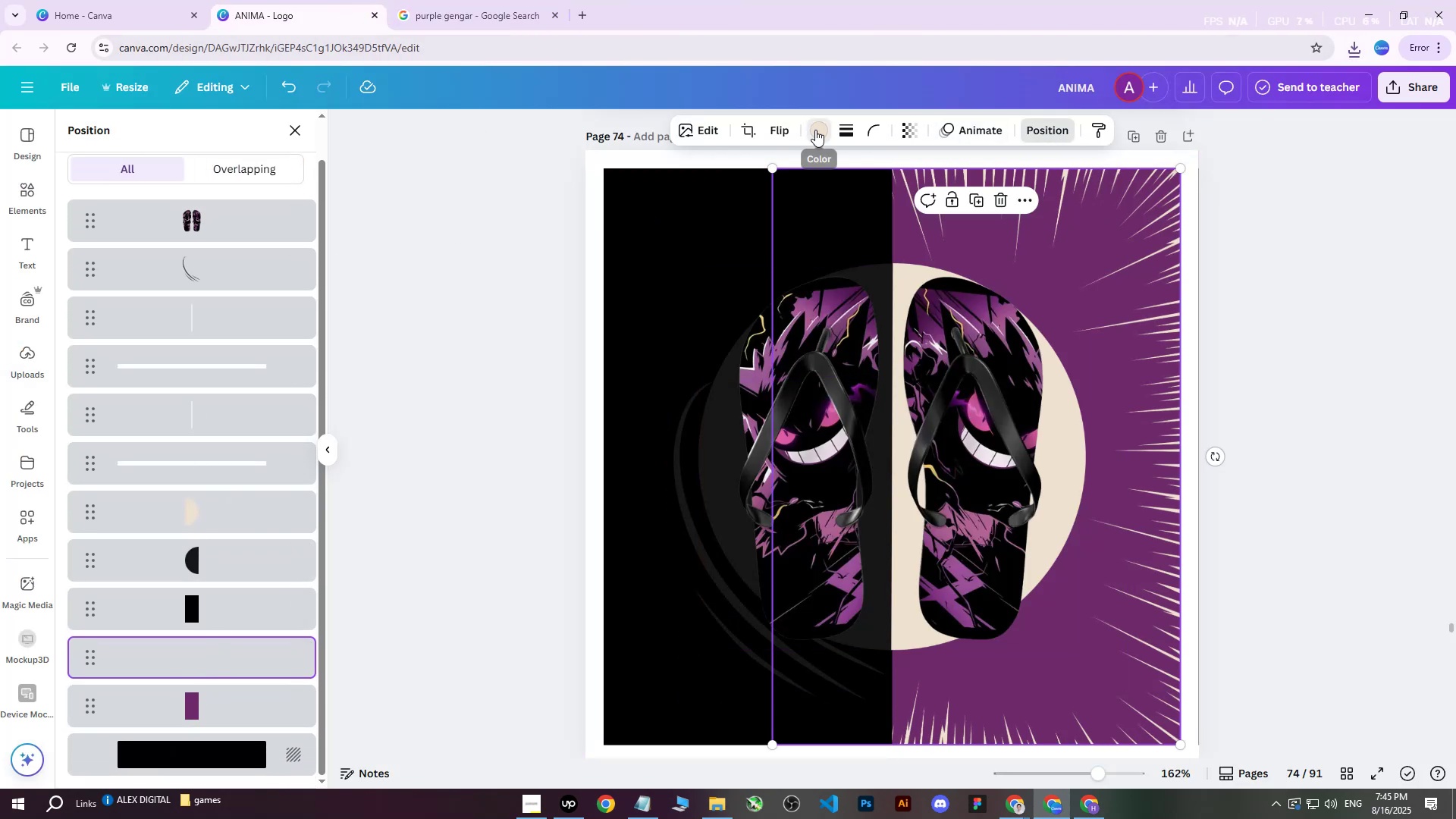 
double_click([257, 348])
 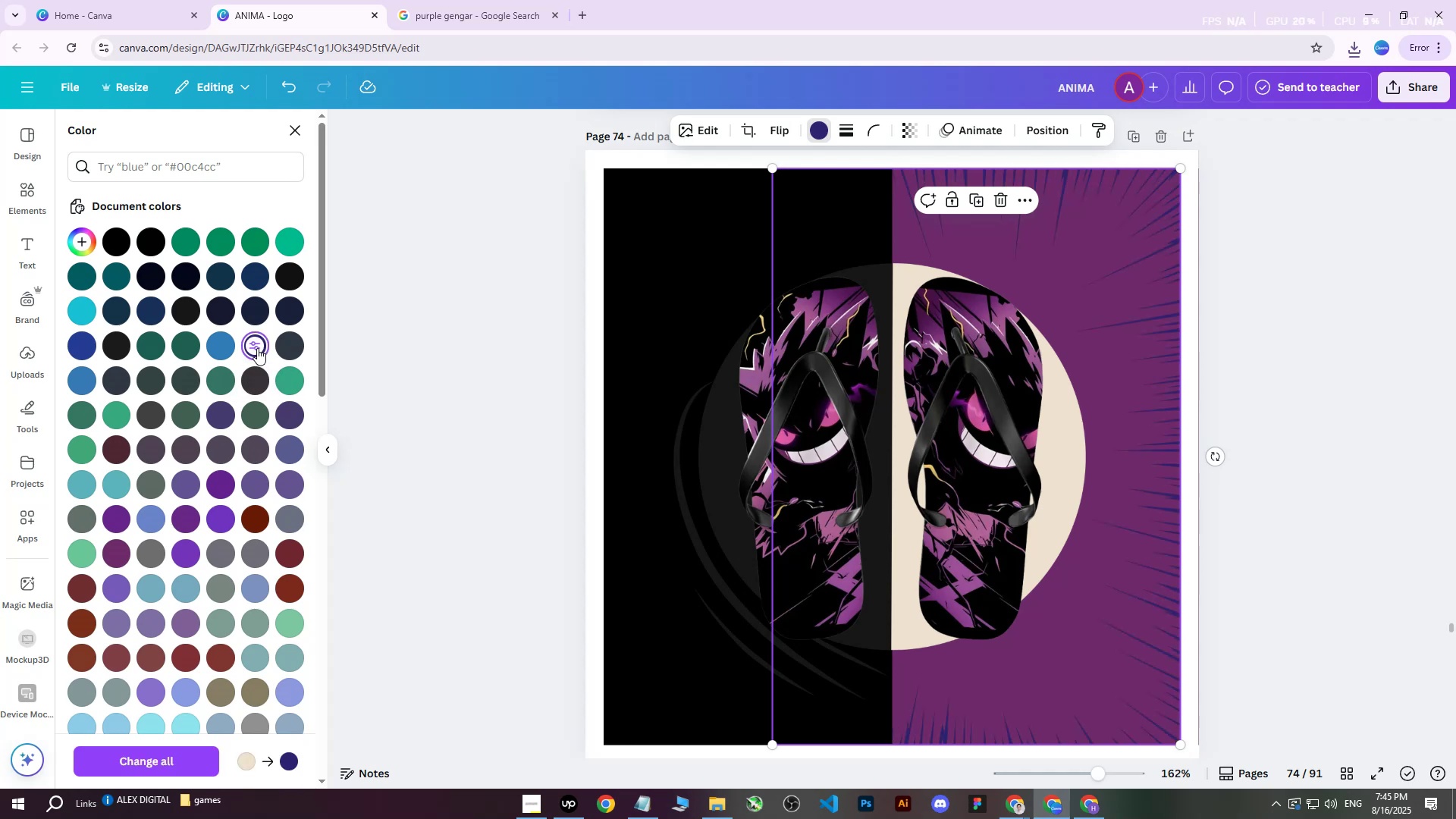 
triple_click([257, 348])
 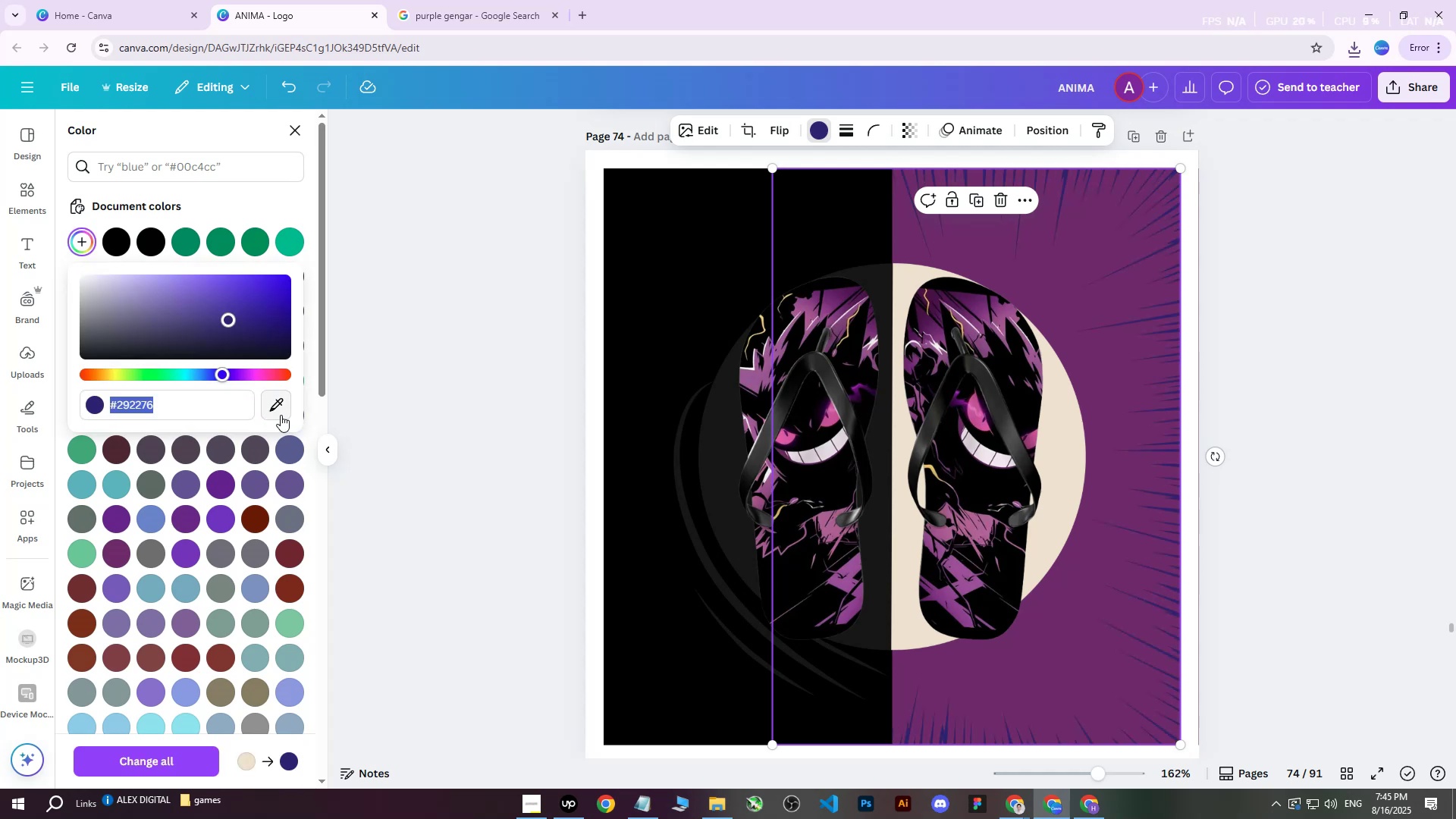 
left_click([281, 407])
 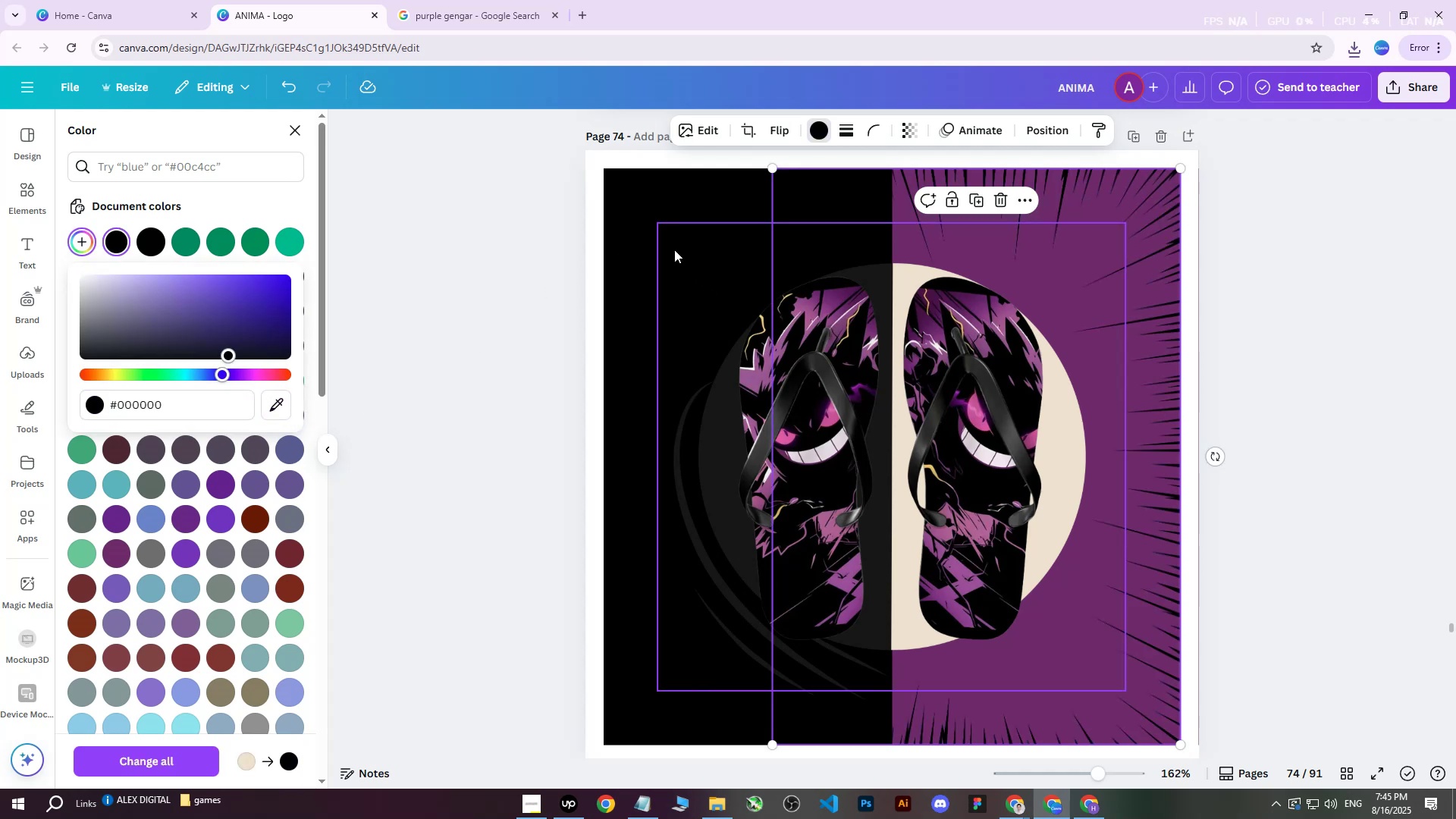 
left_click([1012, 438])
 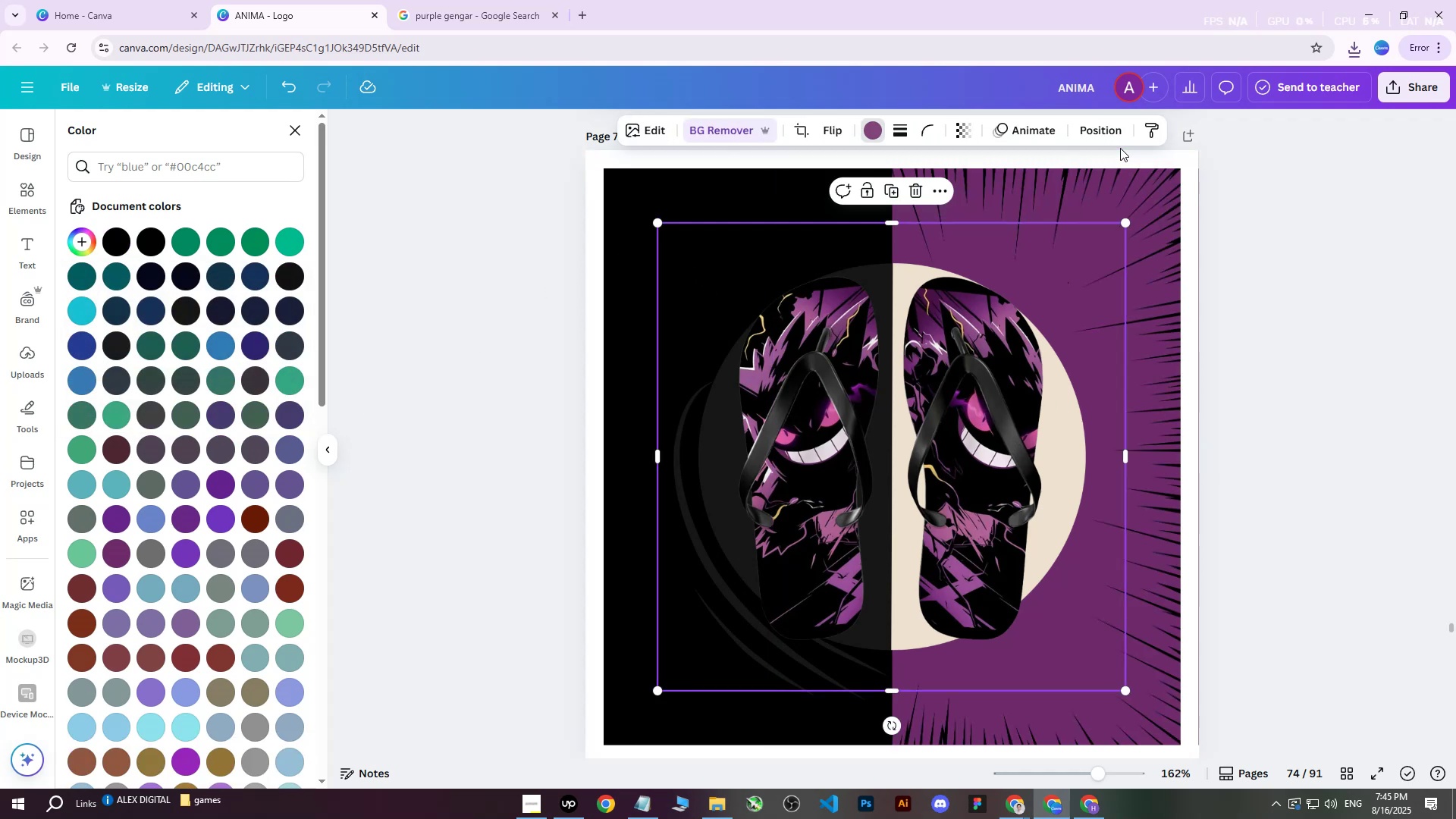 
left_click([1100, 135])
 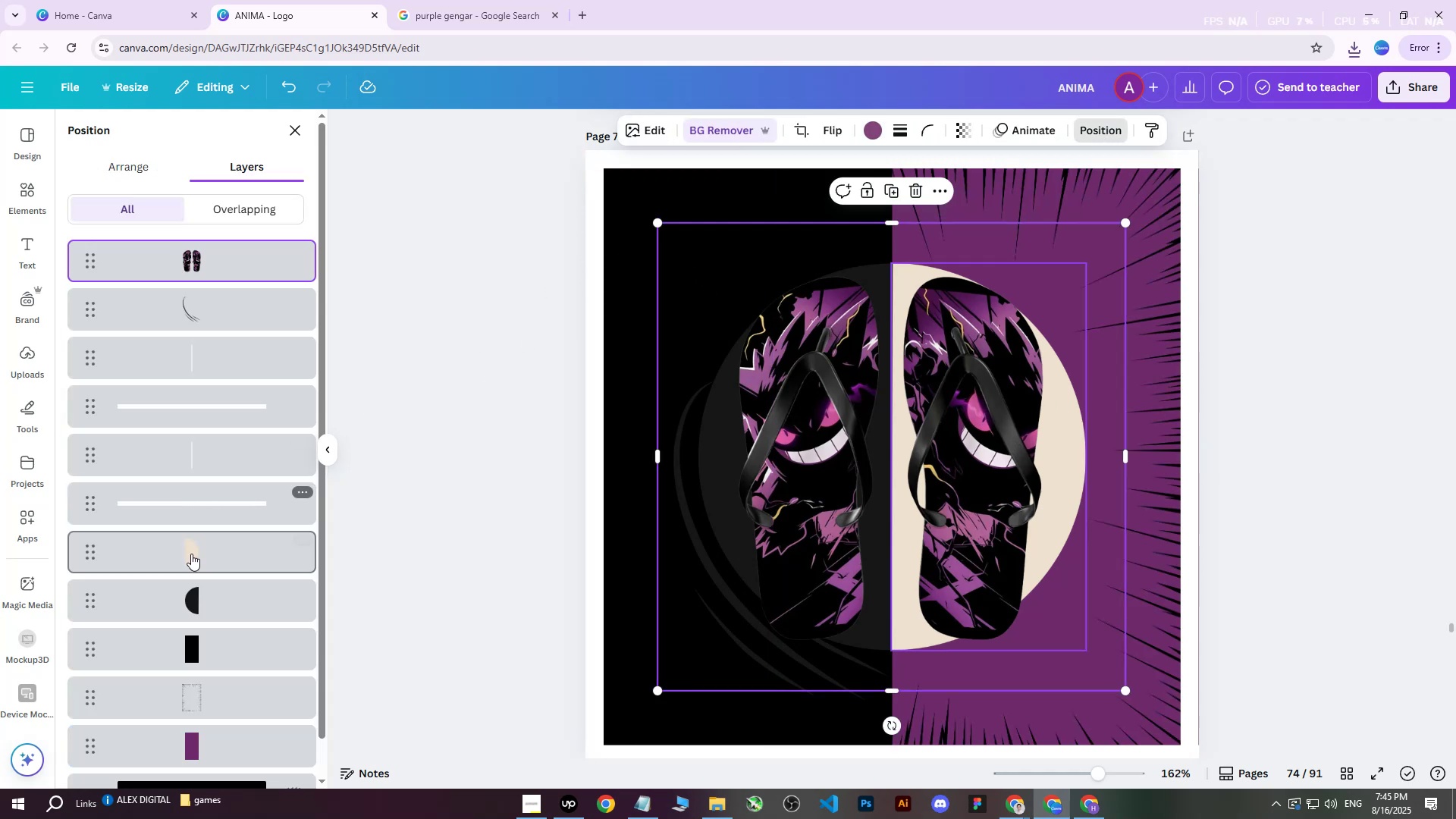 
left_click([190, 566])
 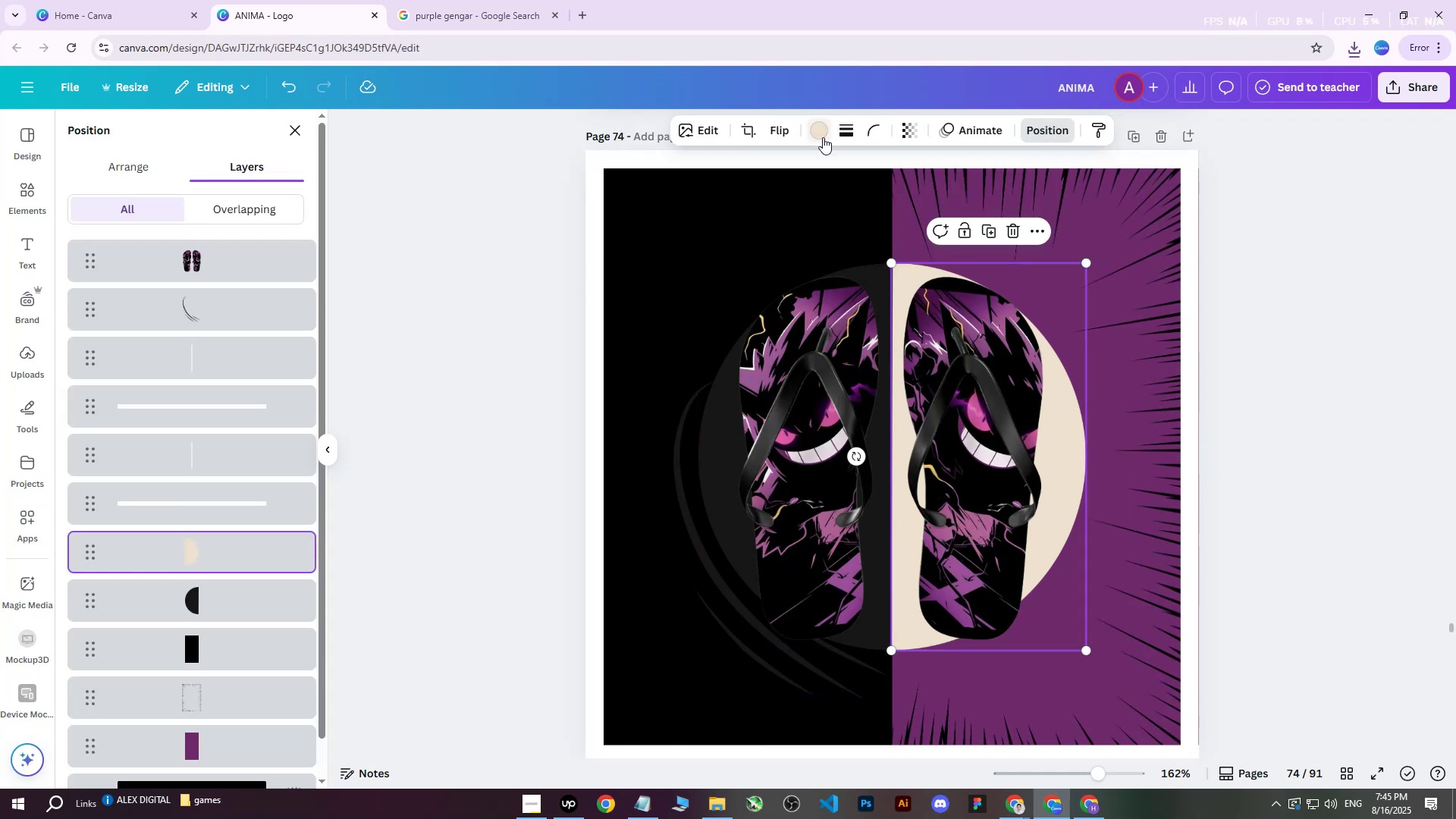 
left_click([823, 137])
 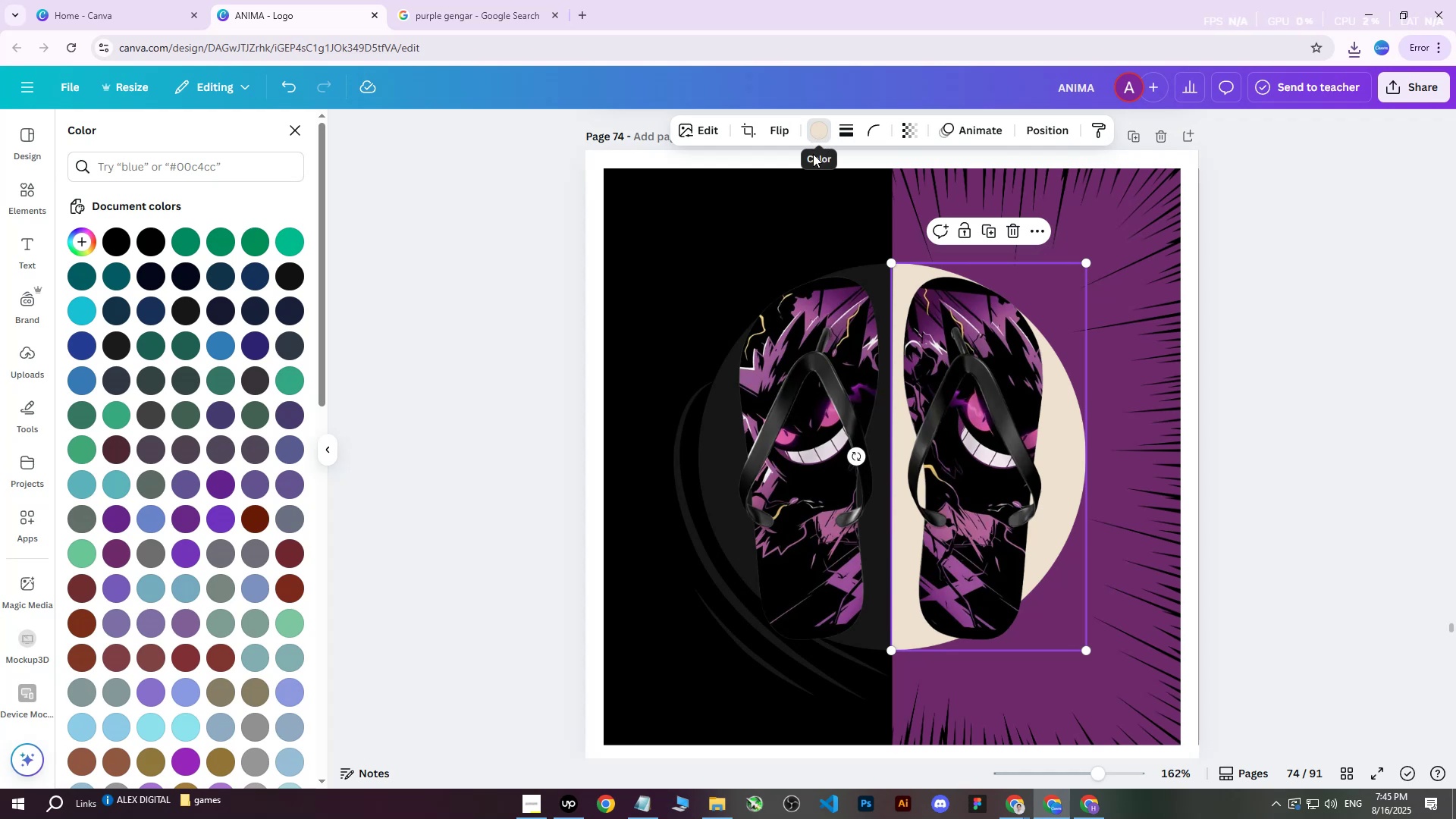 
wait(7.46)
 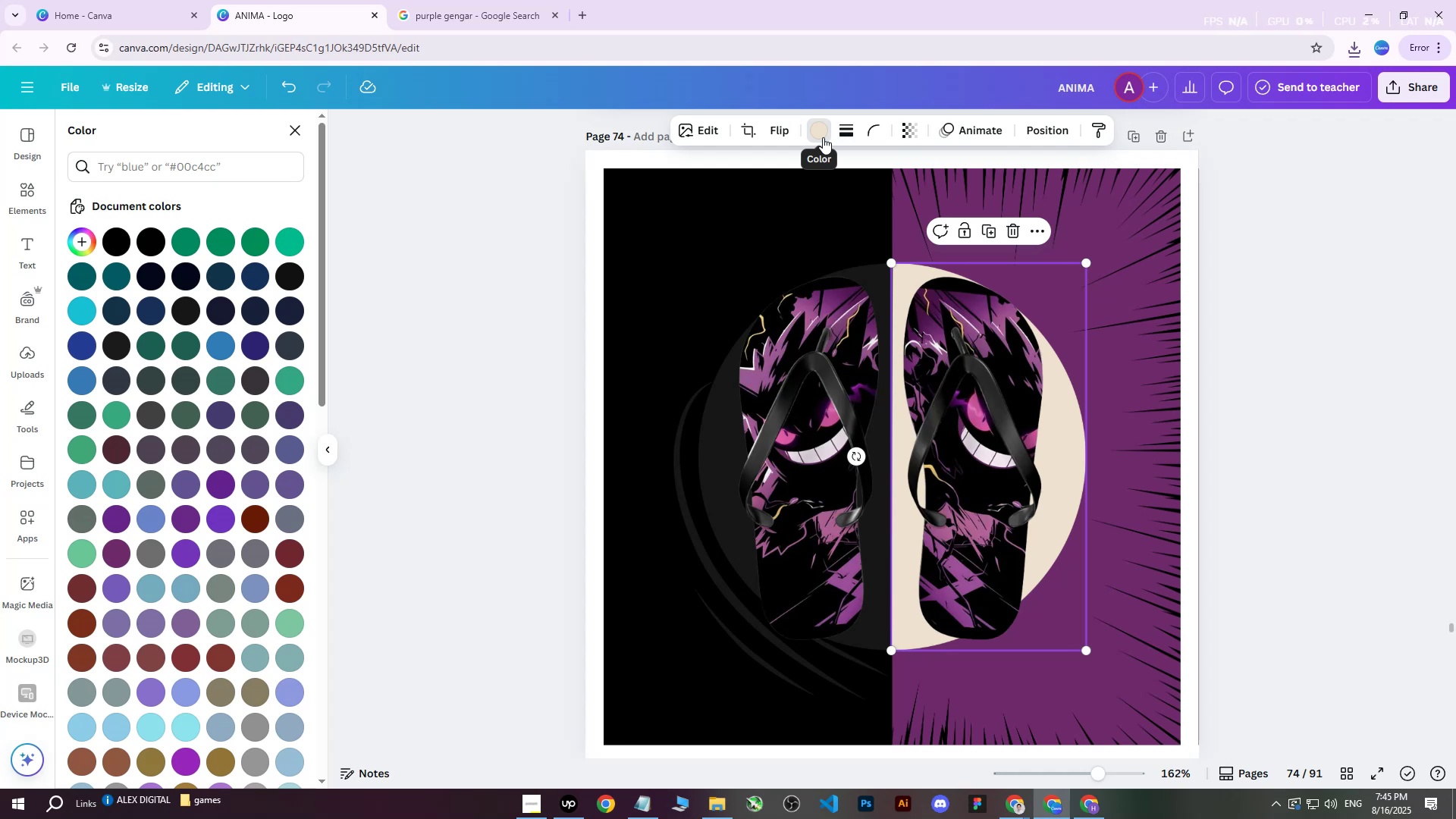 
triple_click([149, 239])
 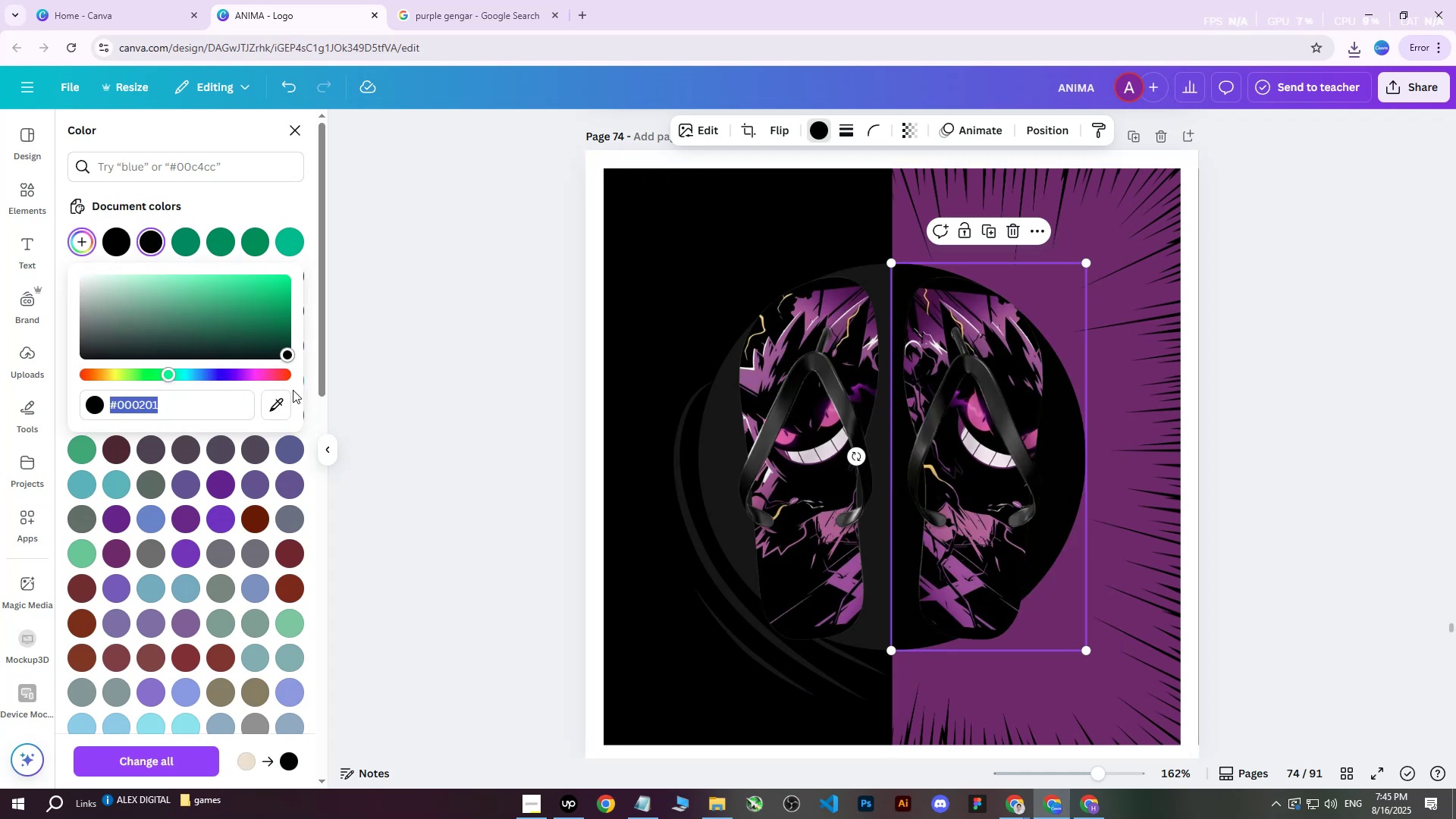 
left_click([281, 404])
 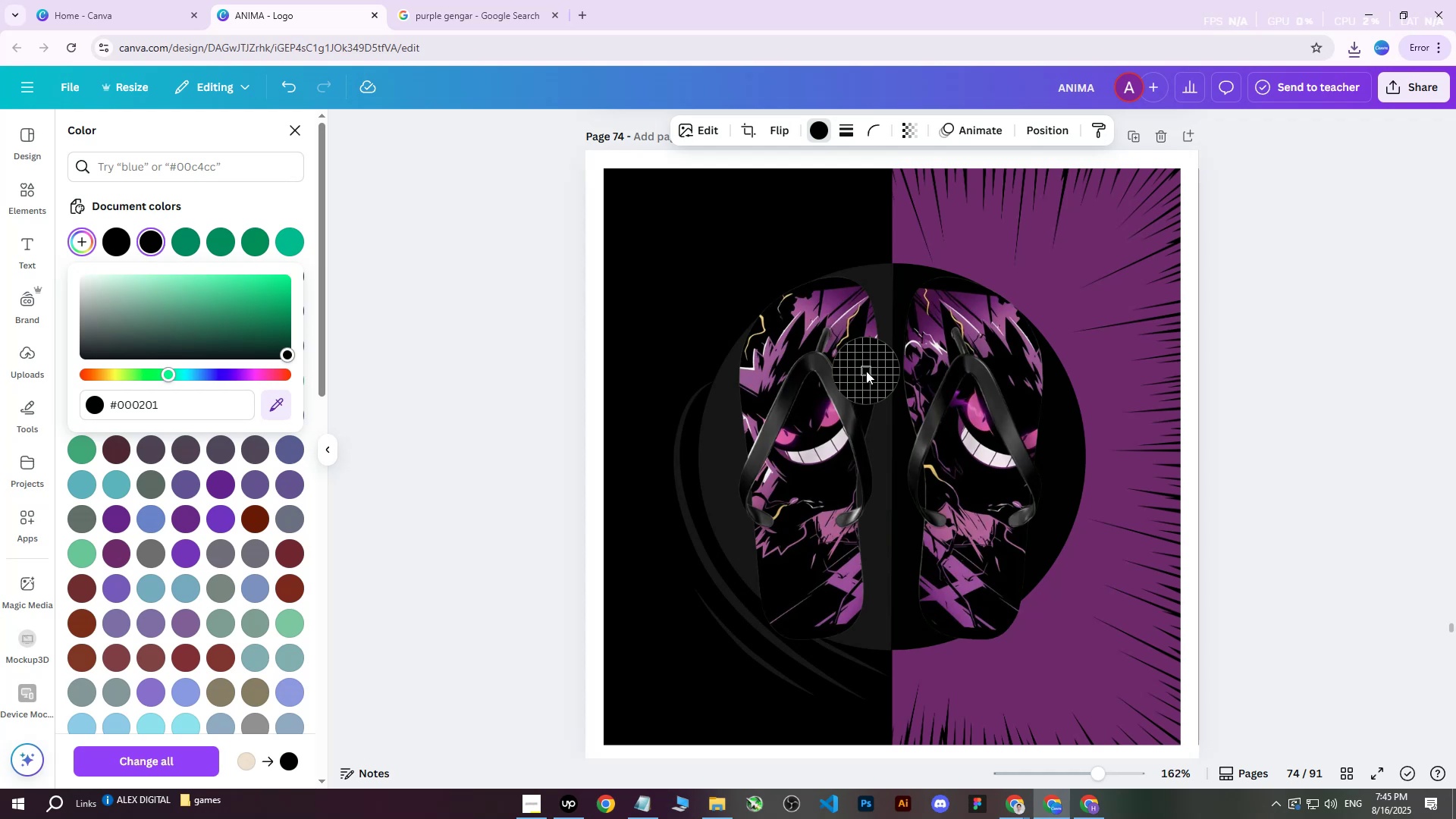 
wait(11.33)
 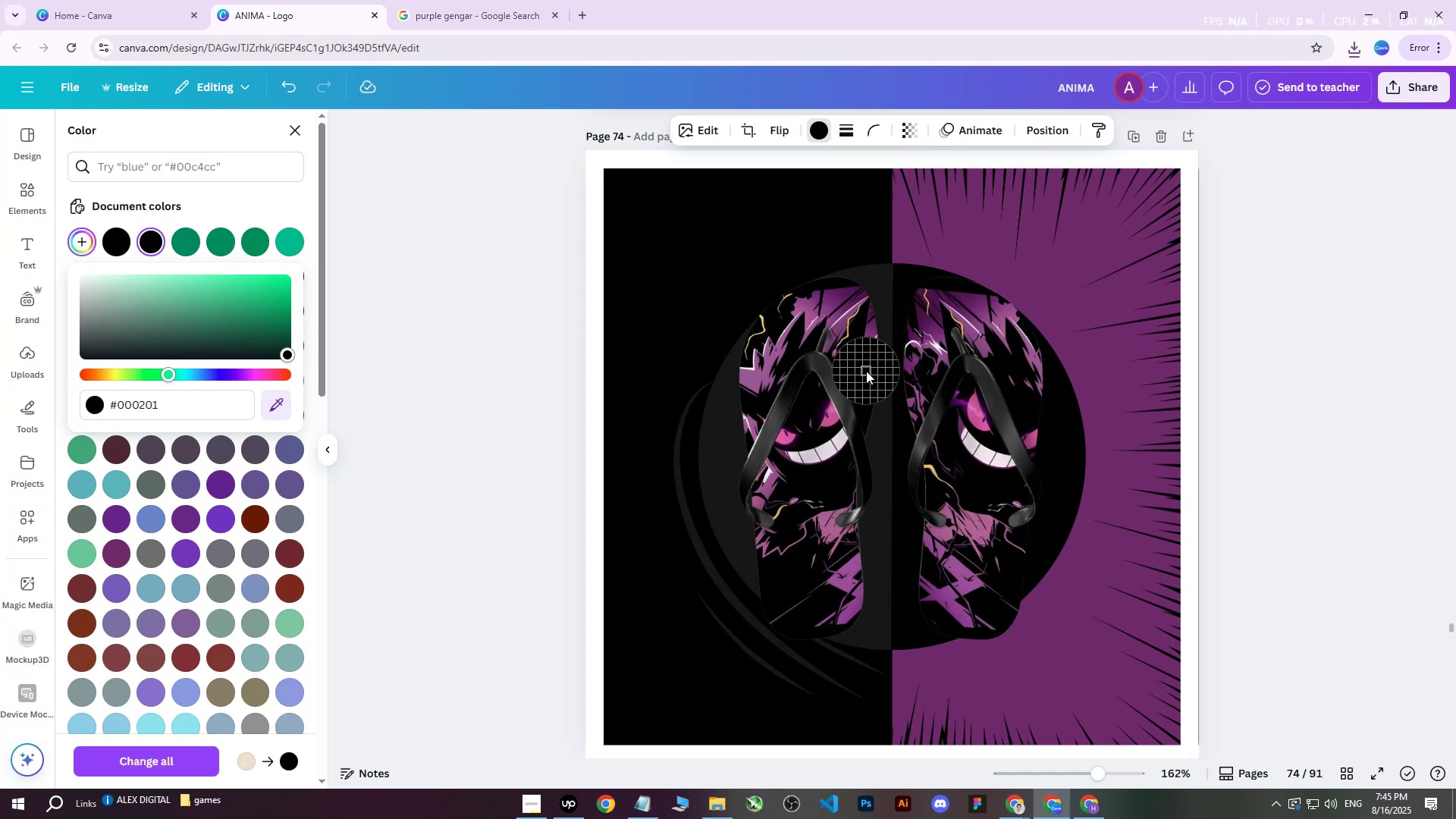 
left_click([975, 260])
 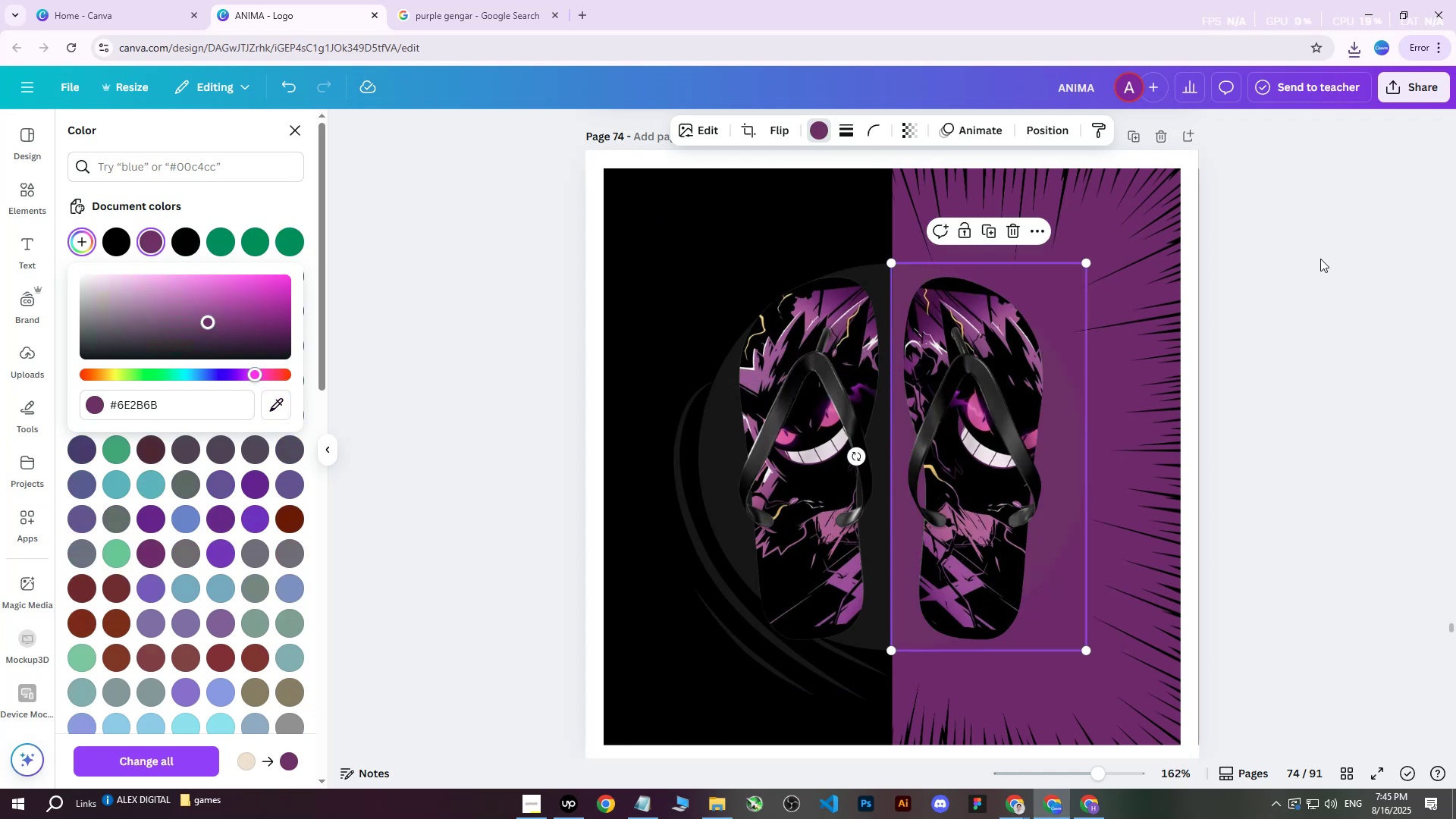 
key(Control+Z)
 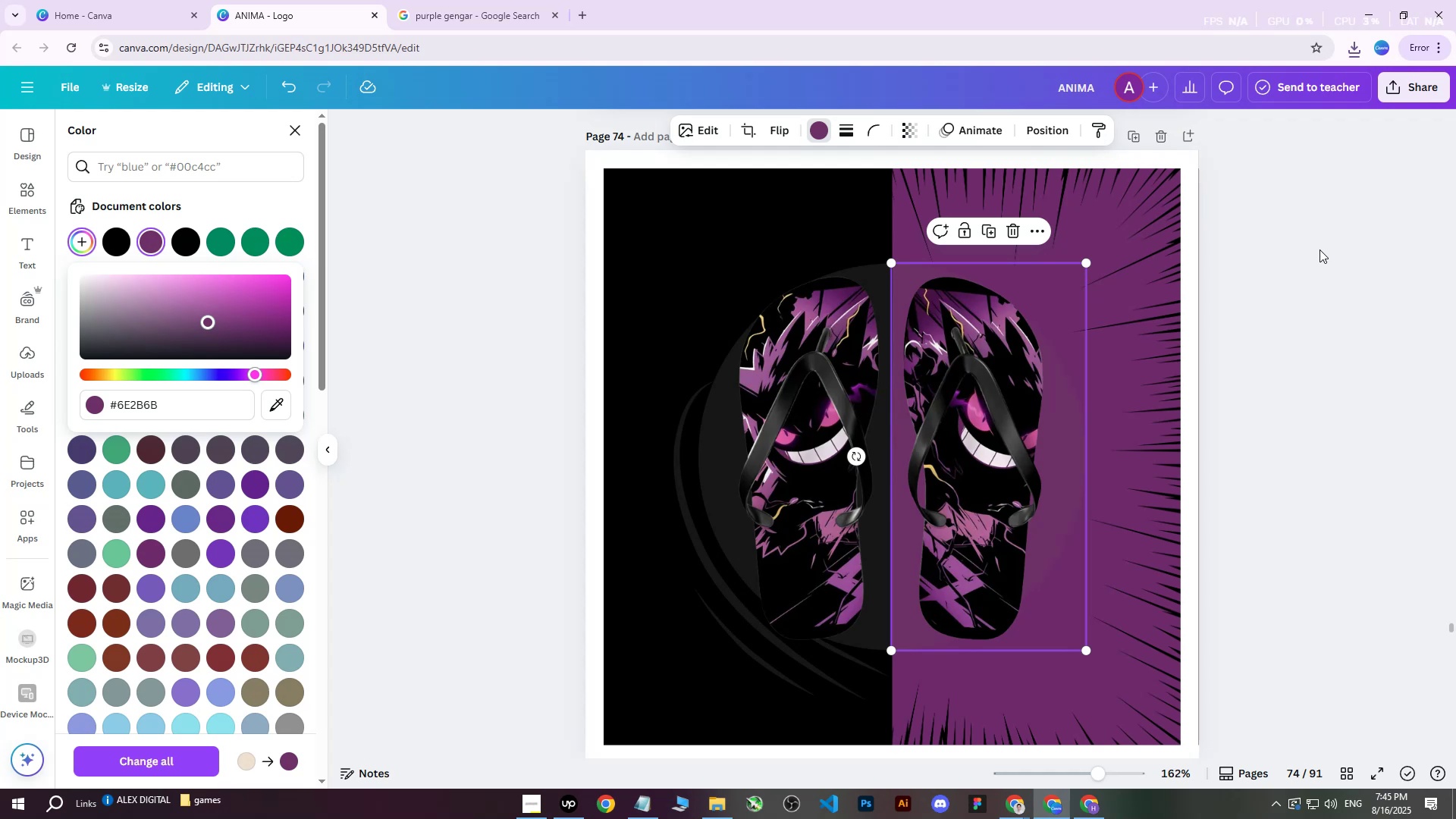 
key(Control+ControlLeft)
 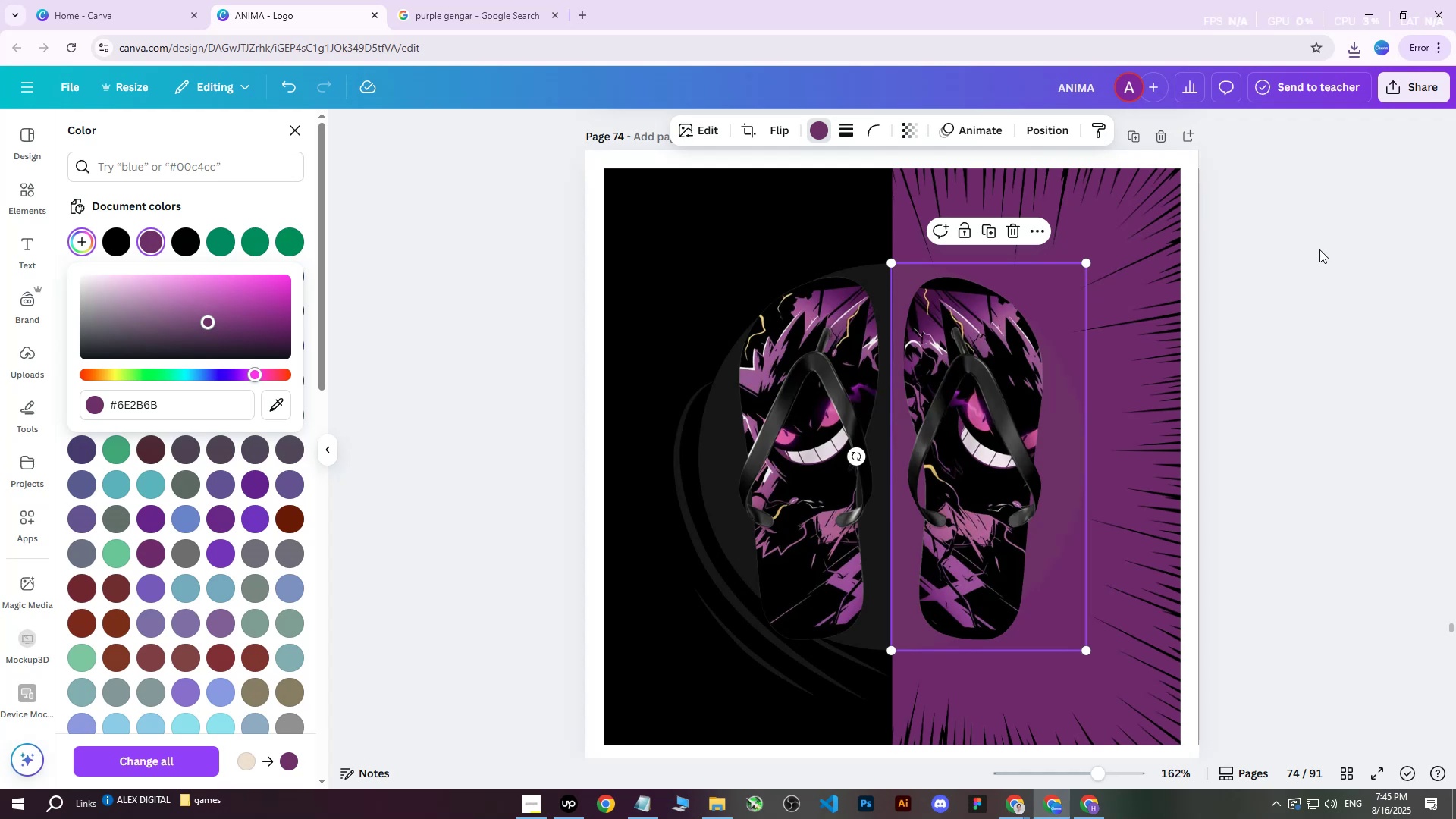 
left_click([1320, 249])
 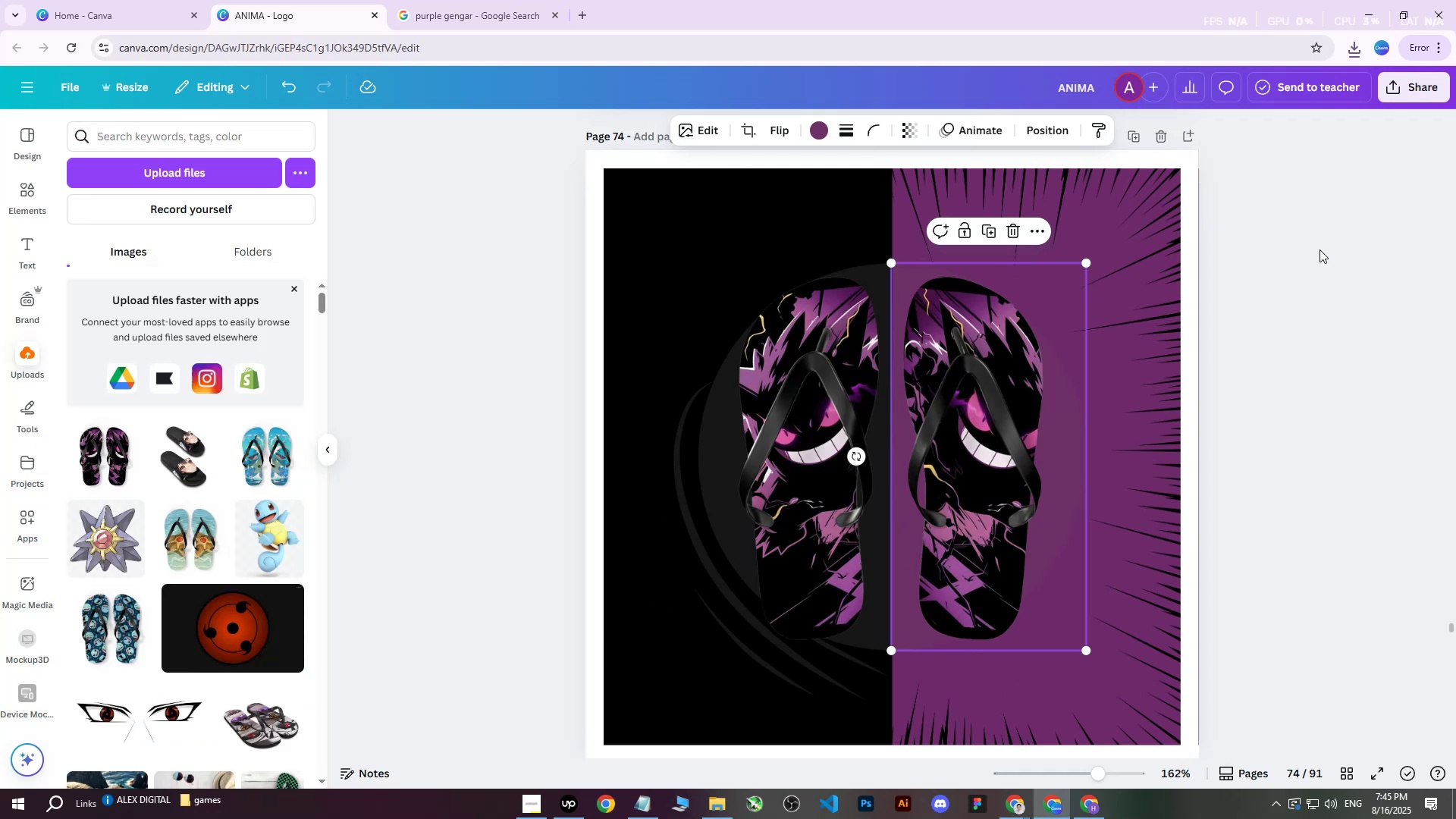 
key(Control+Z)
 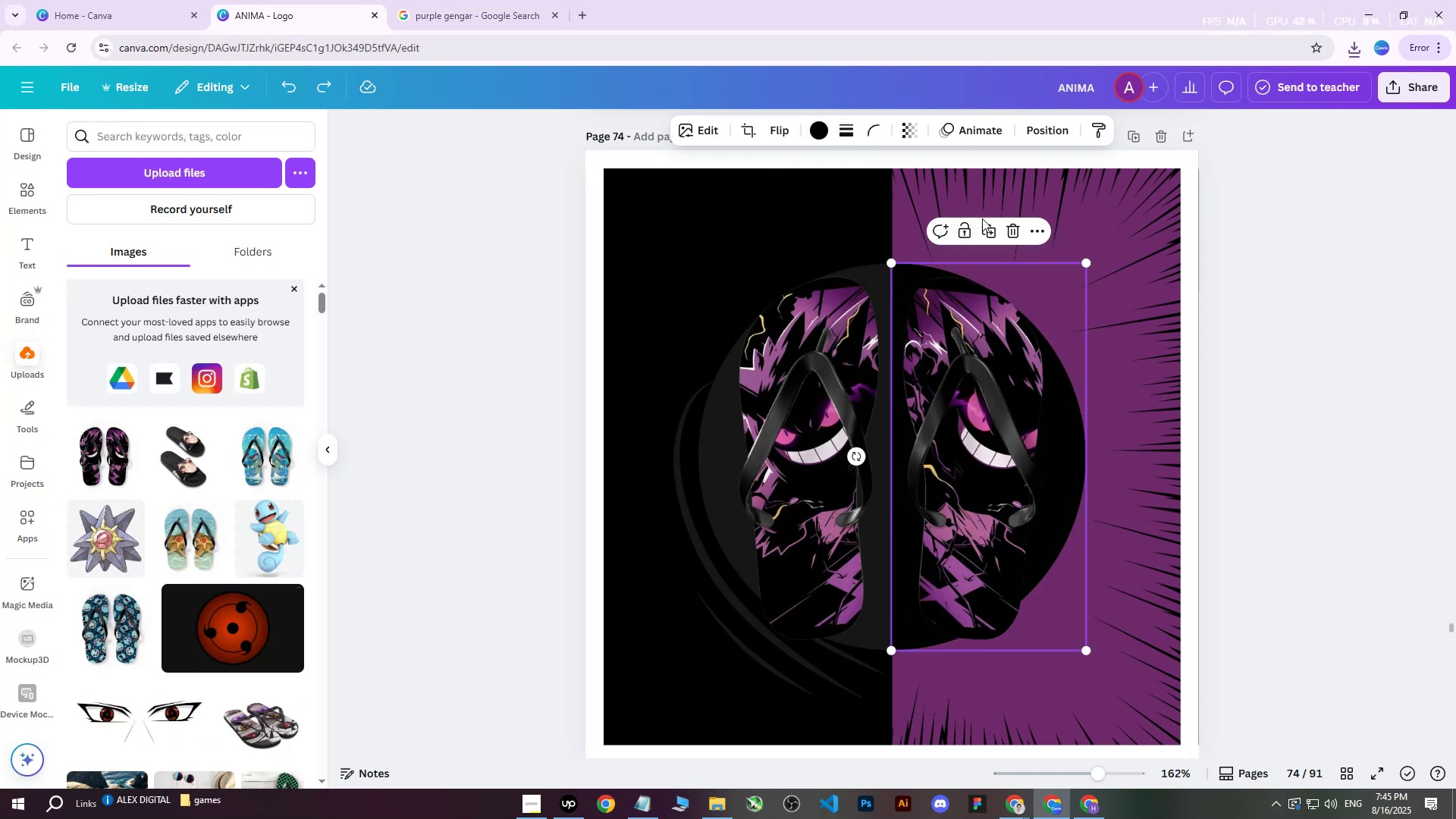 
left_click([1062, 121])
 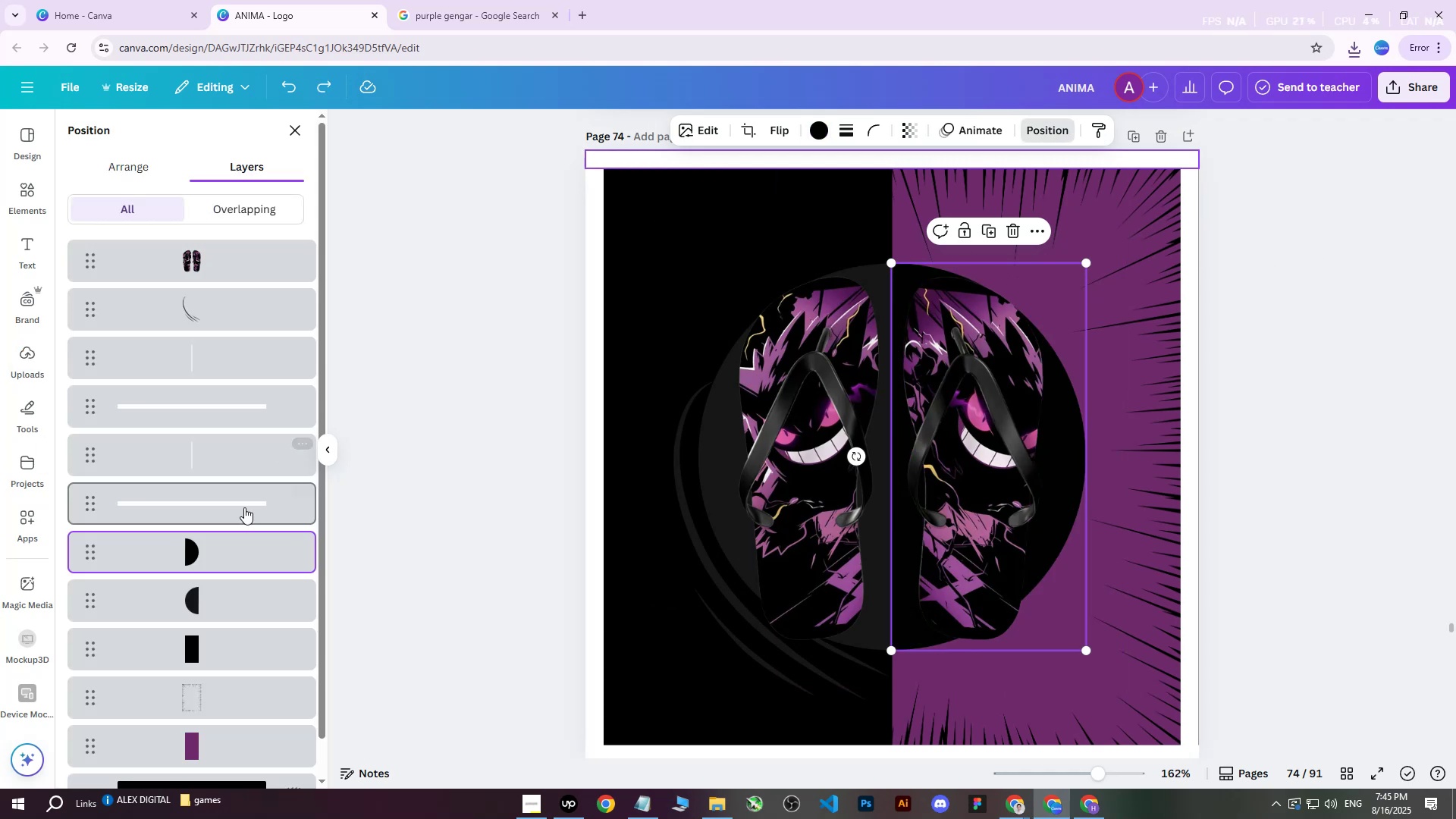 
scroll: coordinate [219, 566], scroll_direction: down, amount: 1.0
 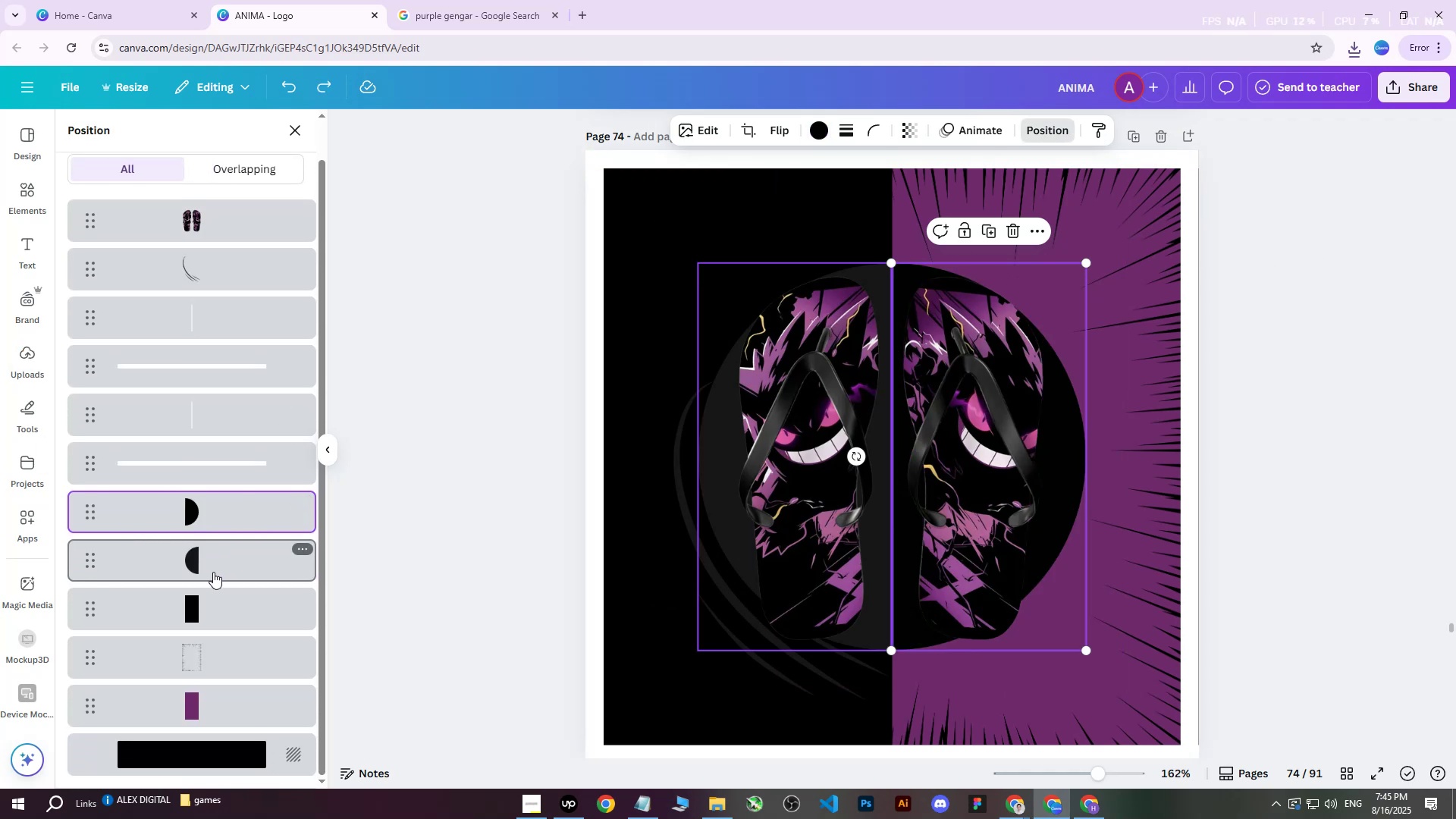 
left_click([209, 562])
 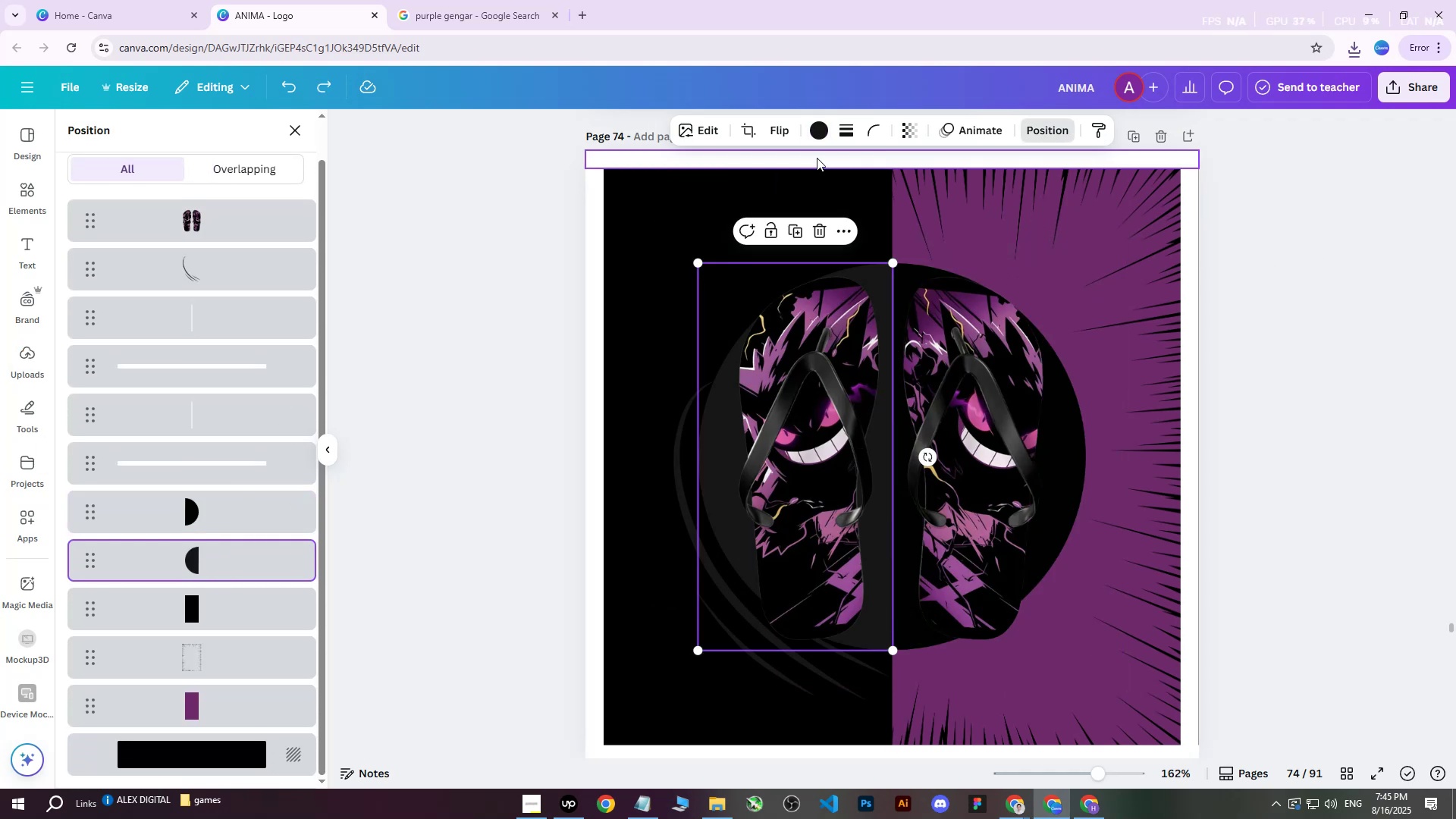 
left_click([815, 138])
 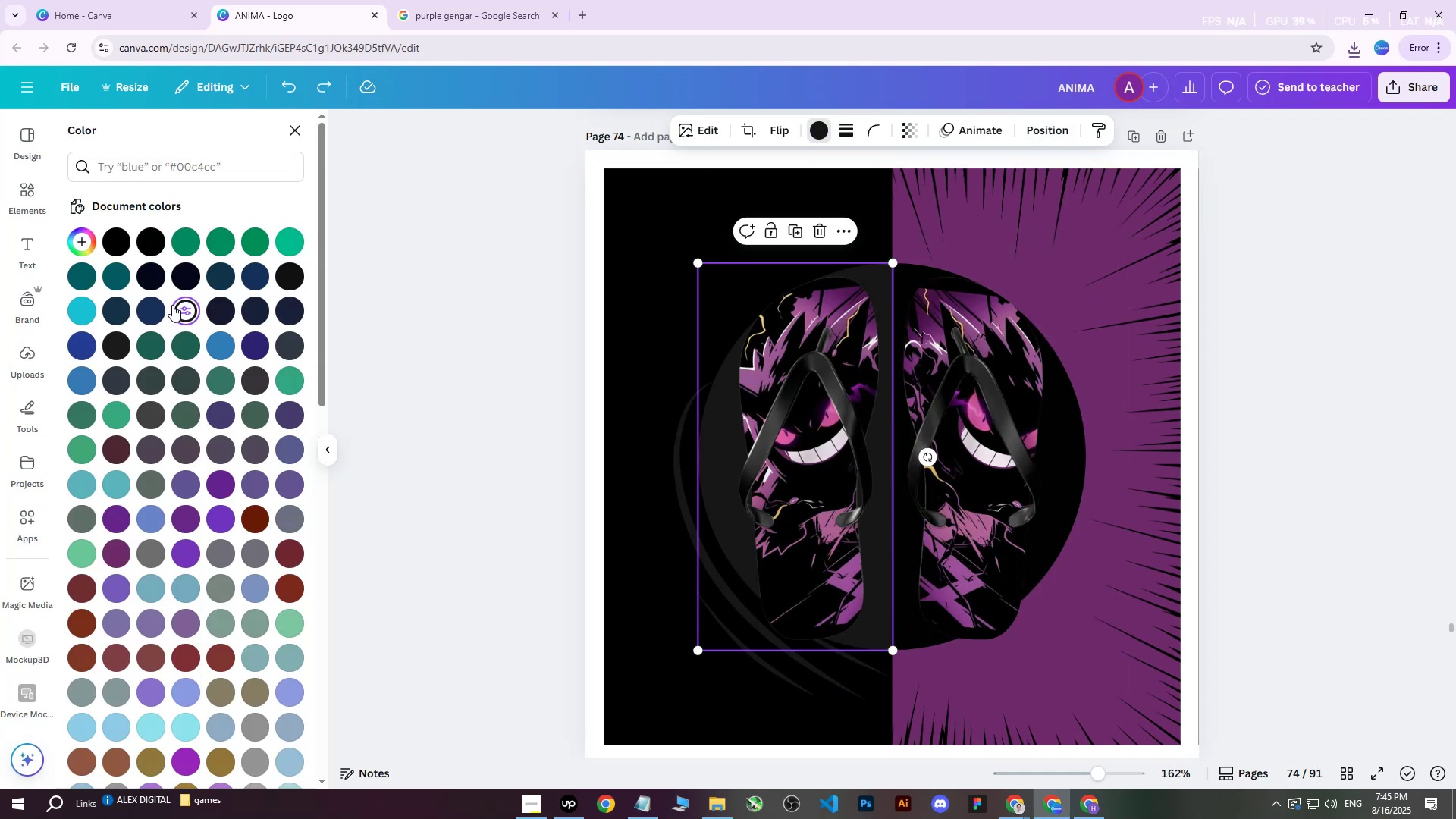 
double_click([177, 306])
 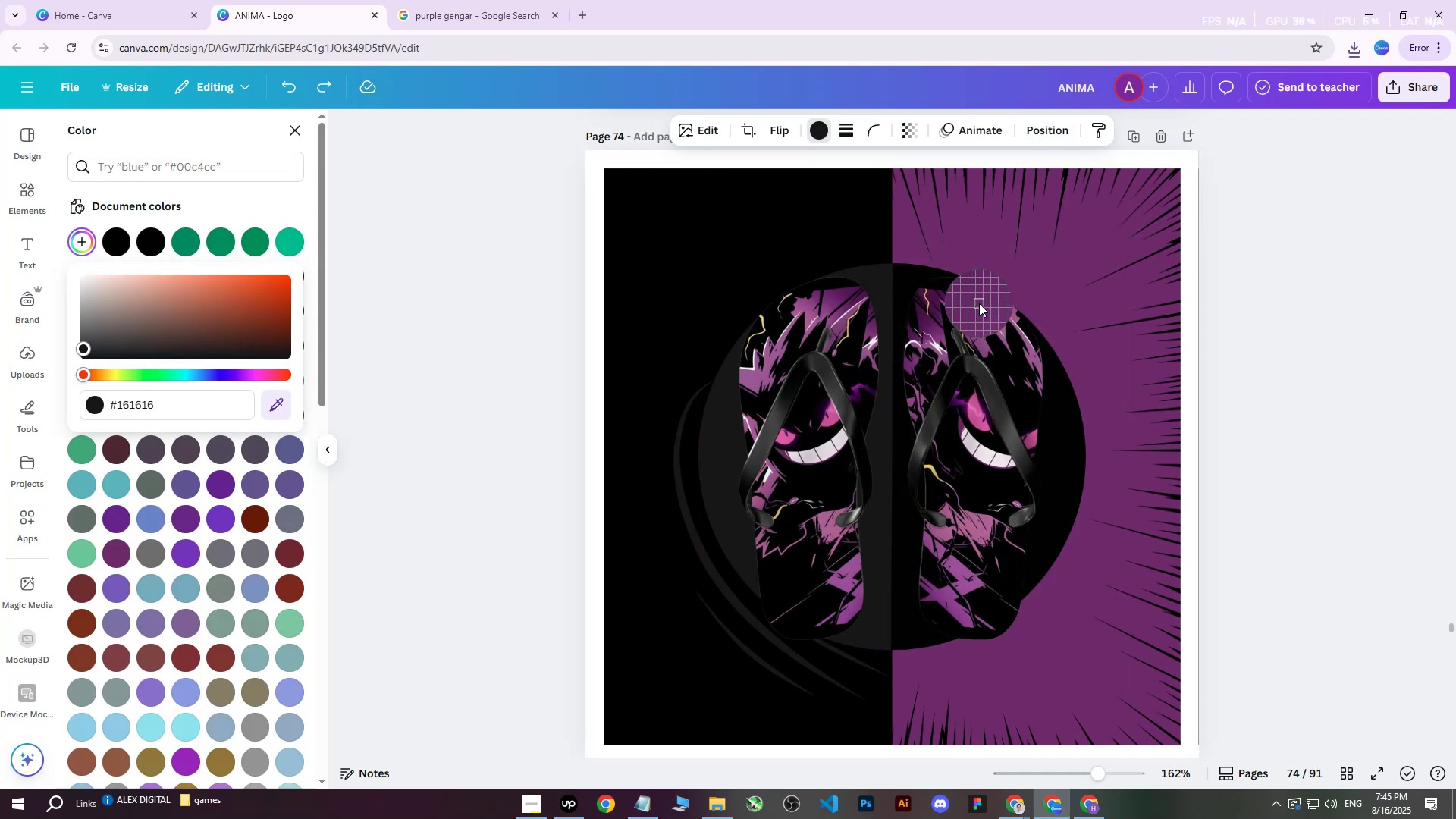 
left_click([1025, 293])
 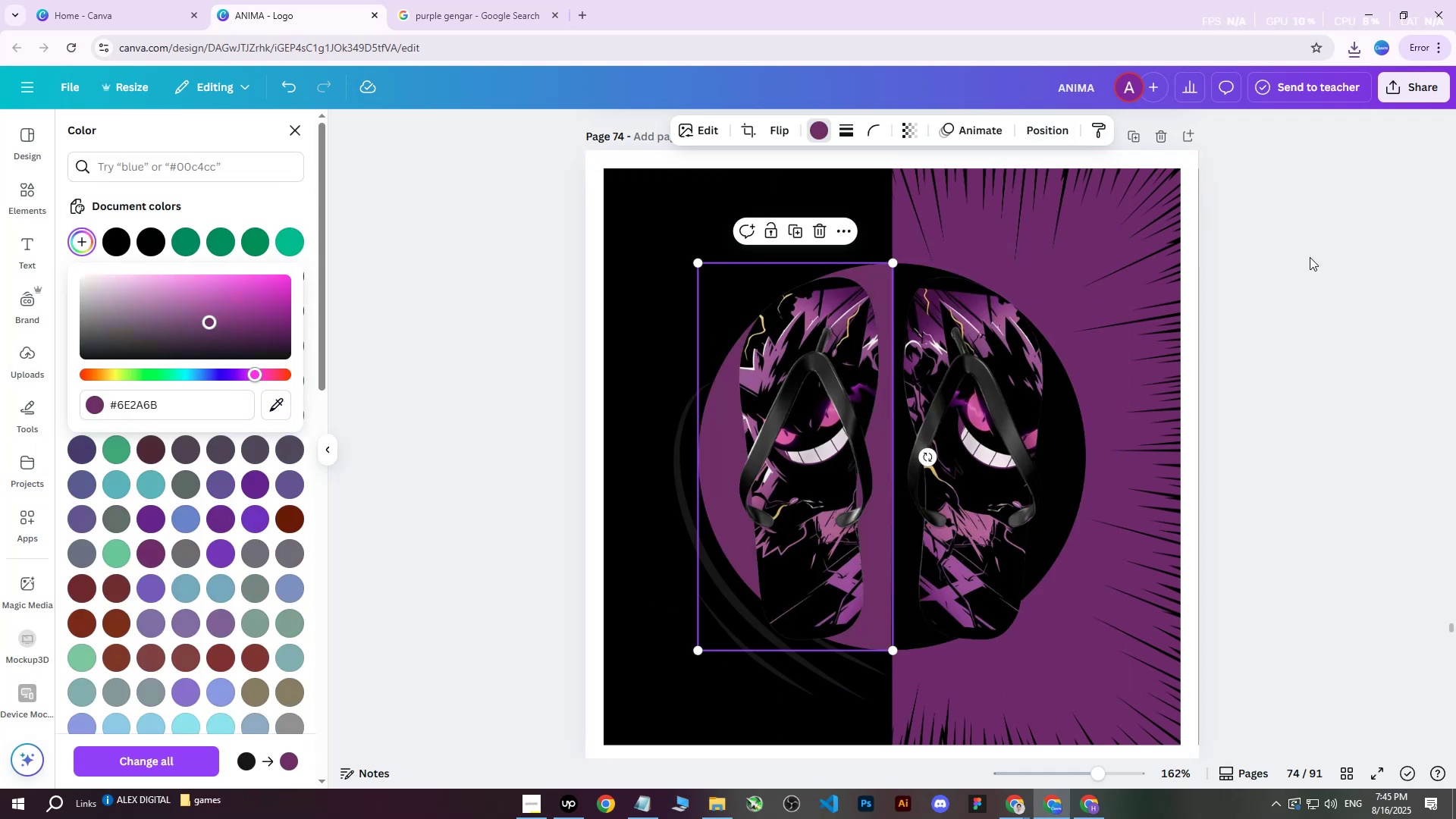 
left_click([1310, 257])
 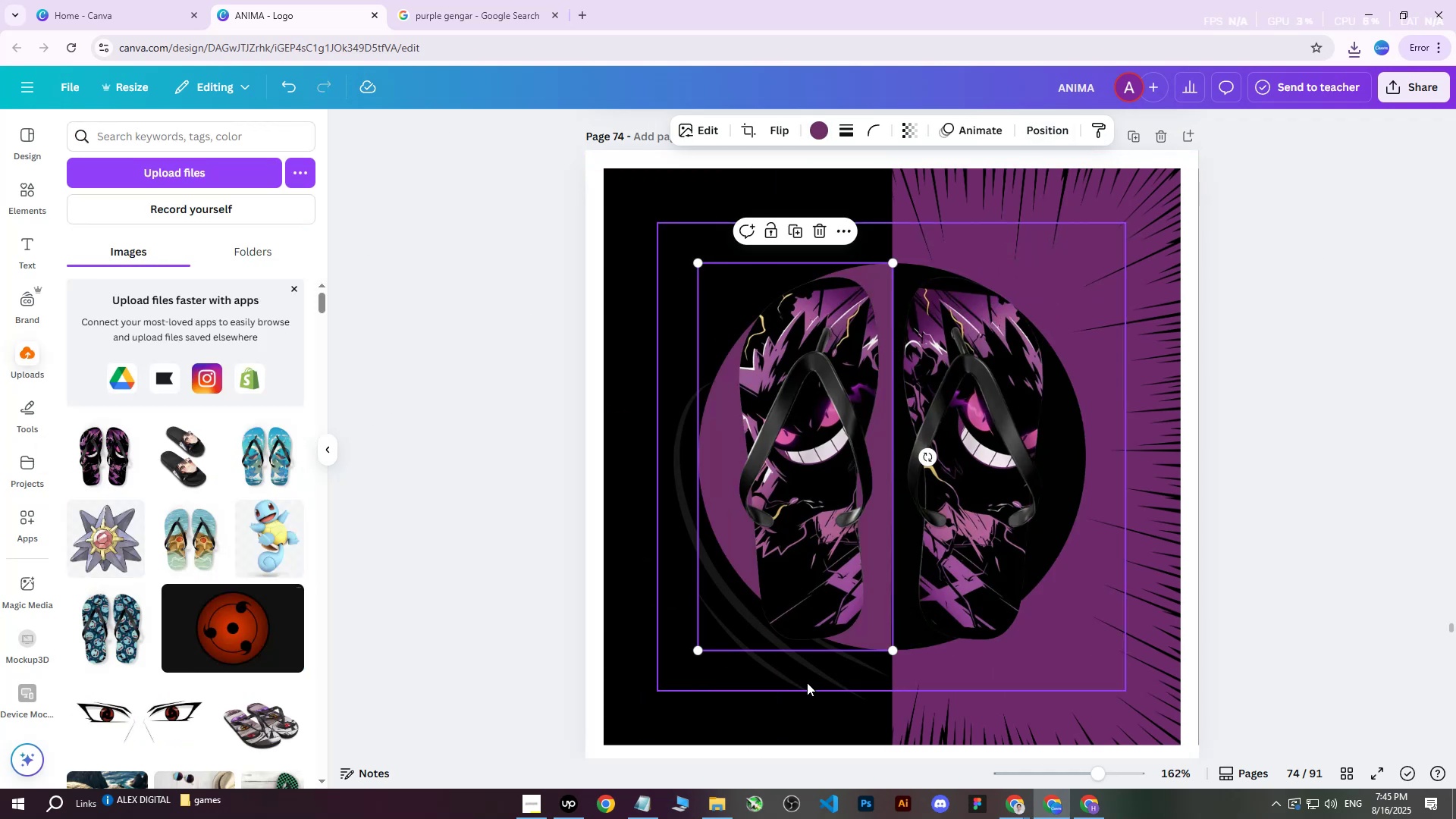 
left_click([808, 682])
 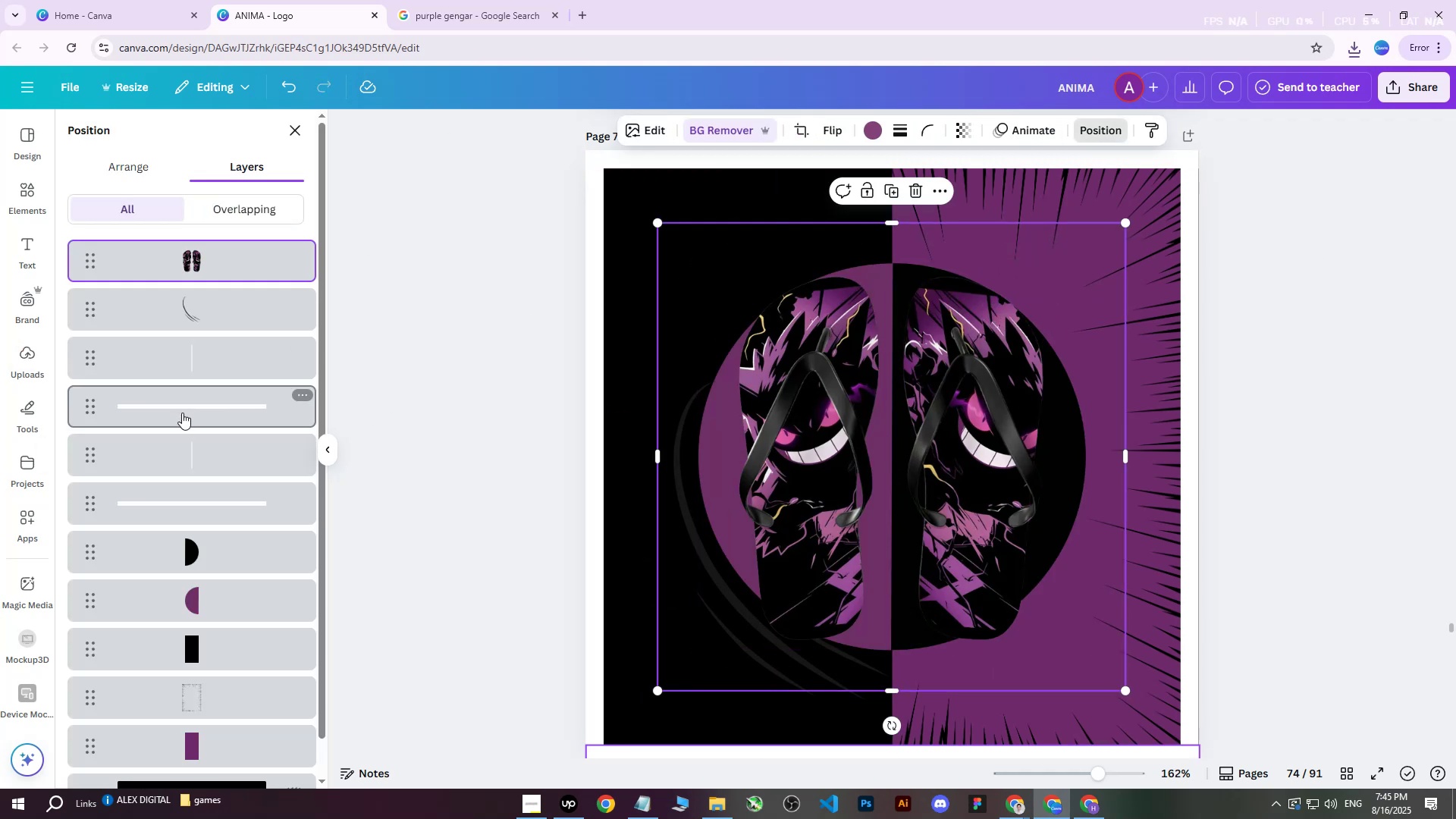 
left_click([193, 303])
 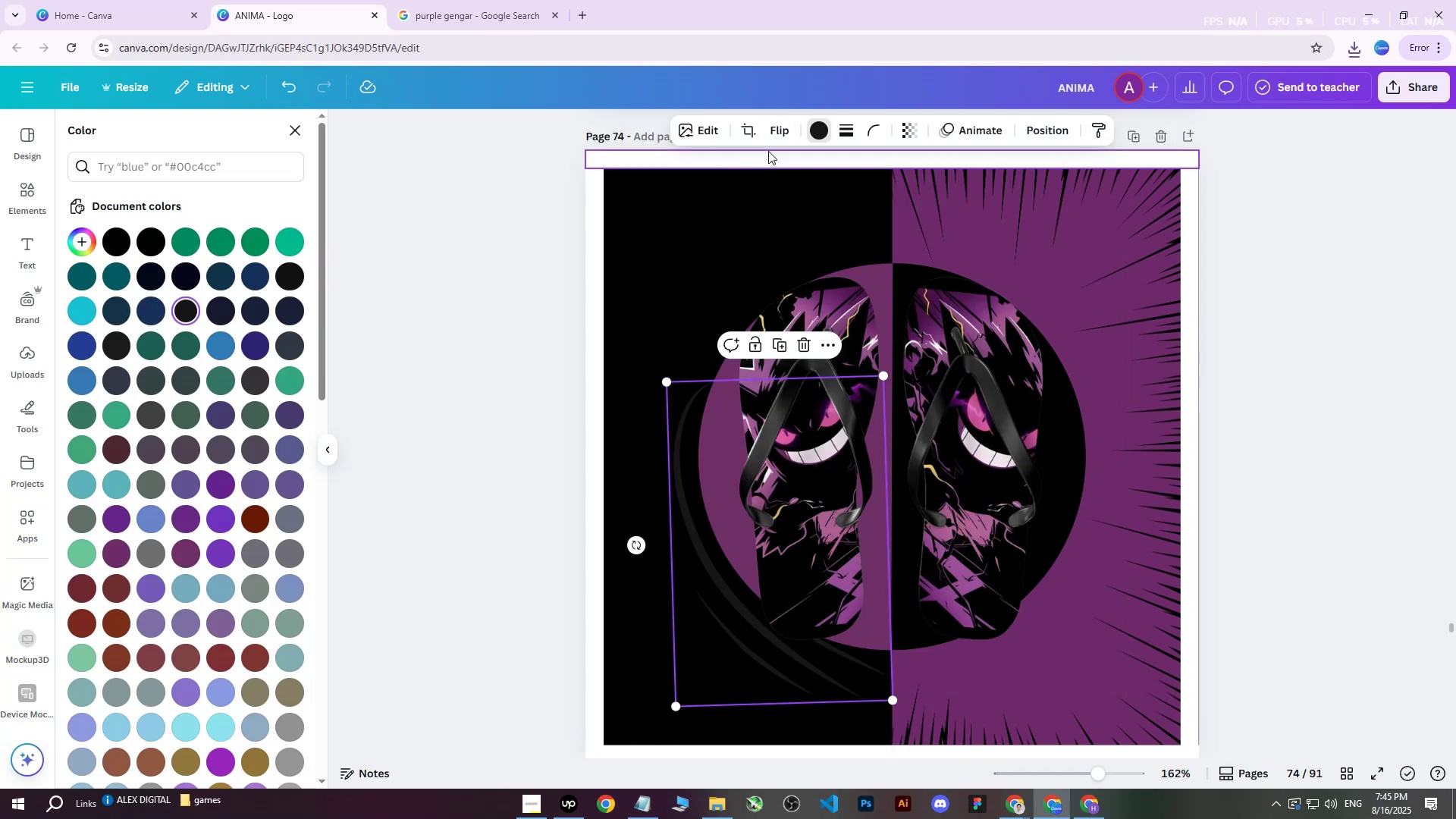 
wait(10.16)
 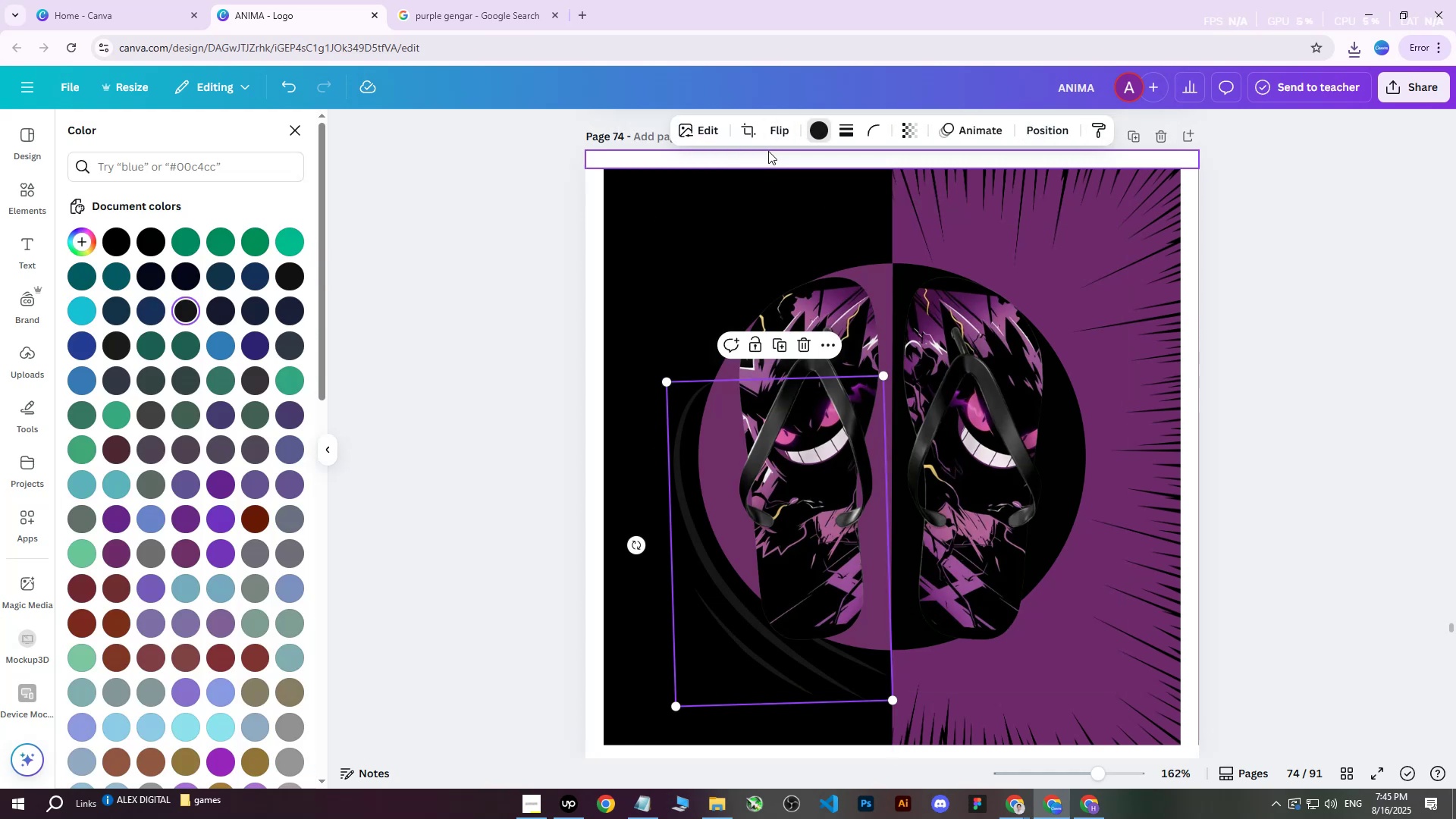 
double_click([187, 315])
 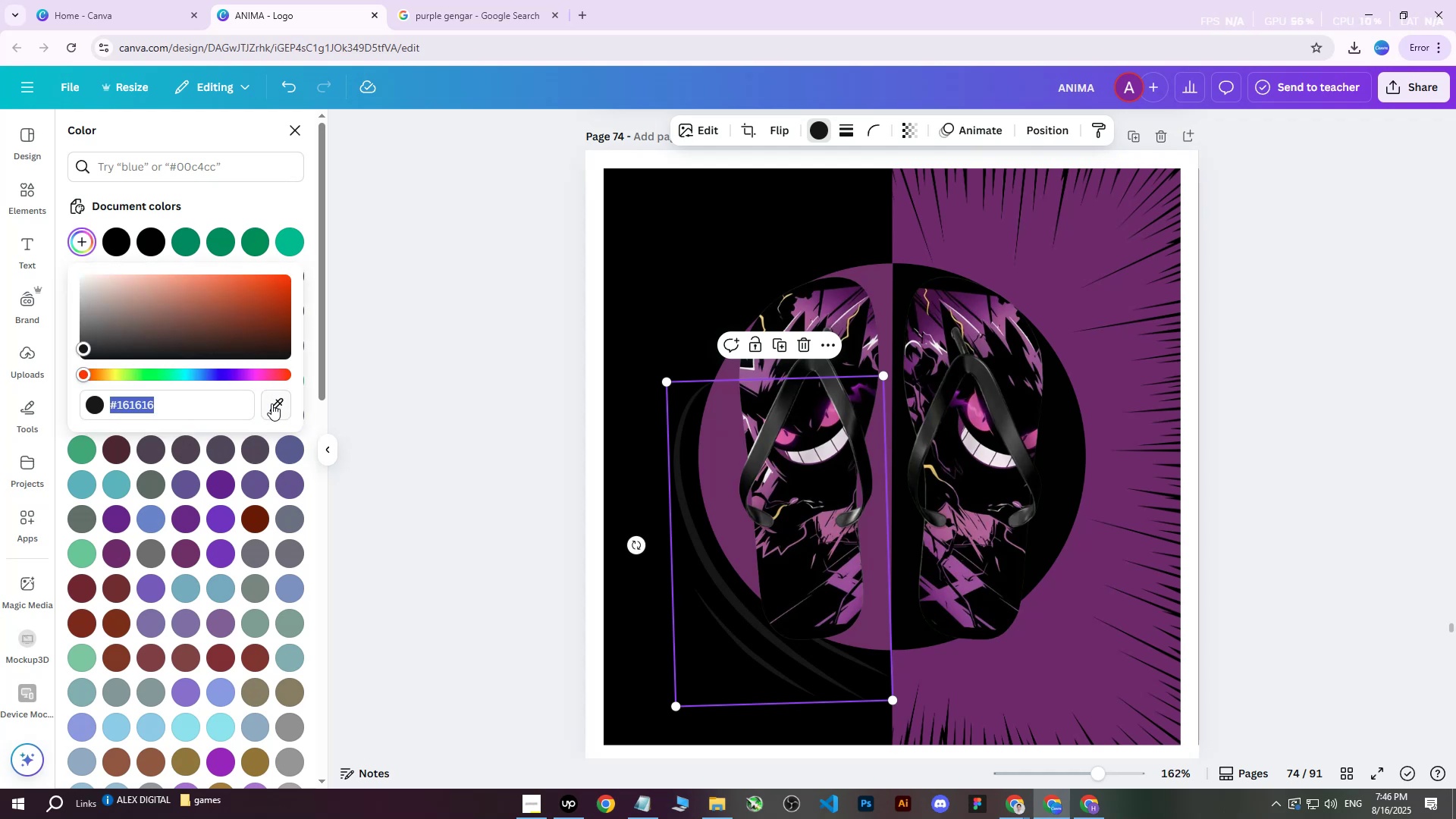 
left_click([273, 406])
 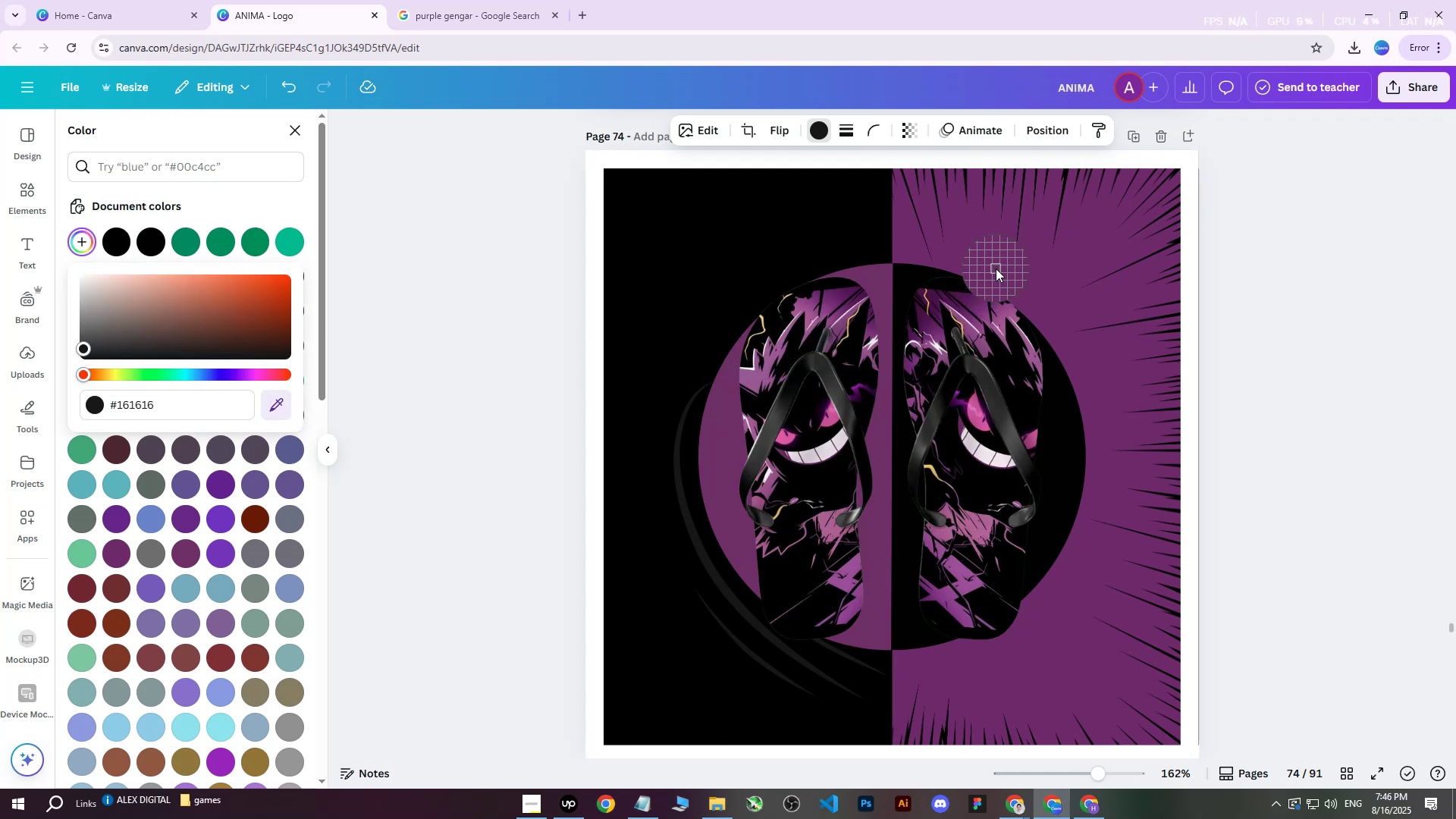 
left_click([996, 268])
 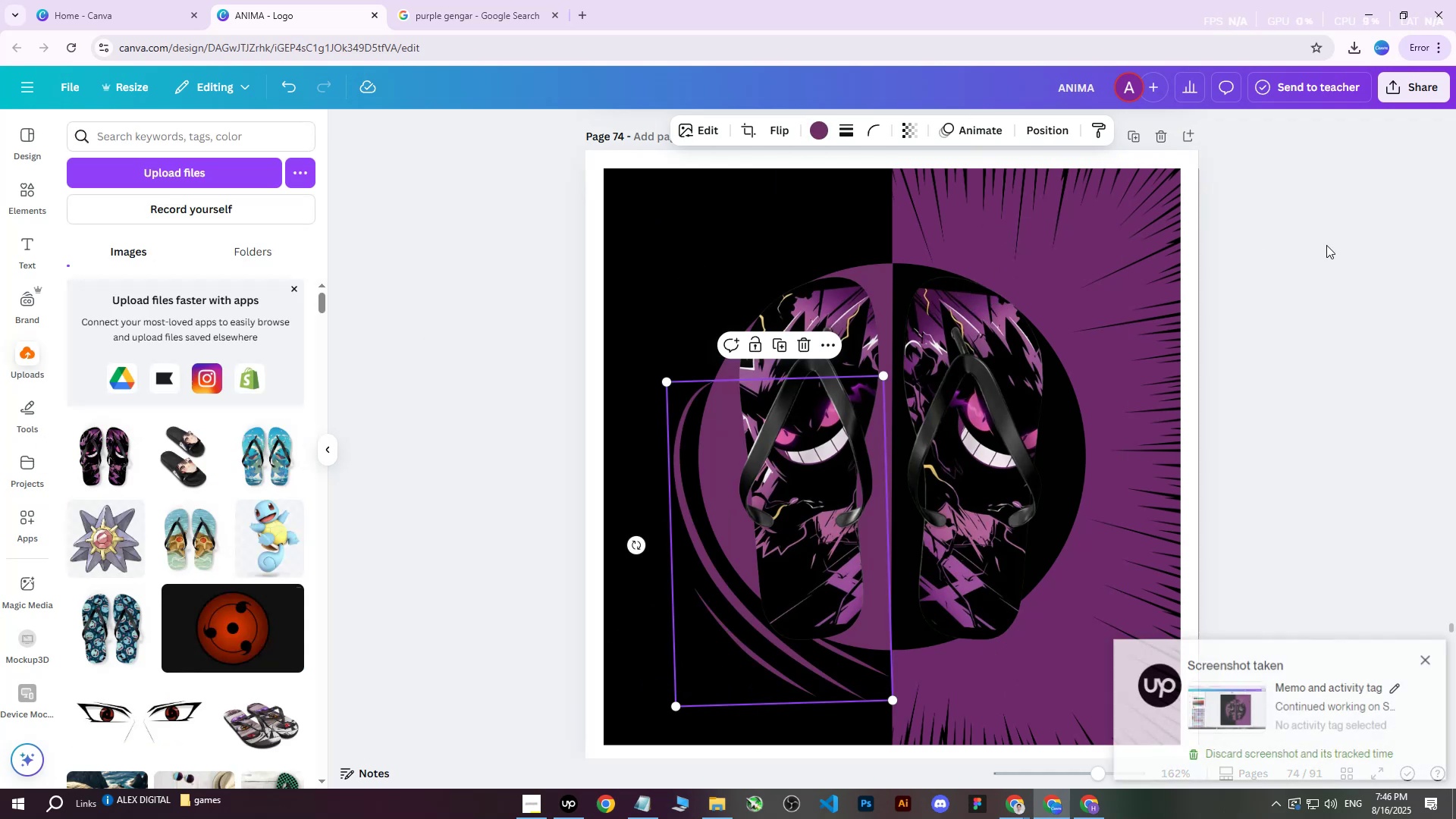 
double_click([1326, 245])
 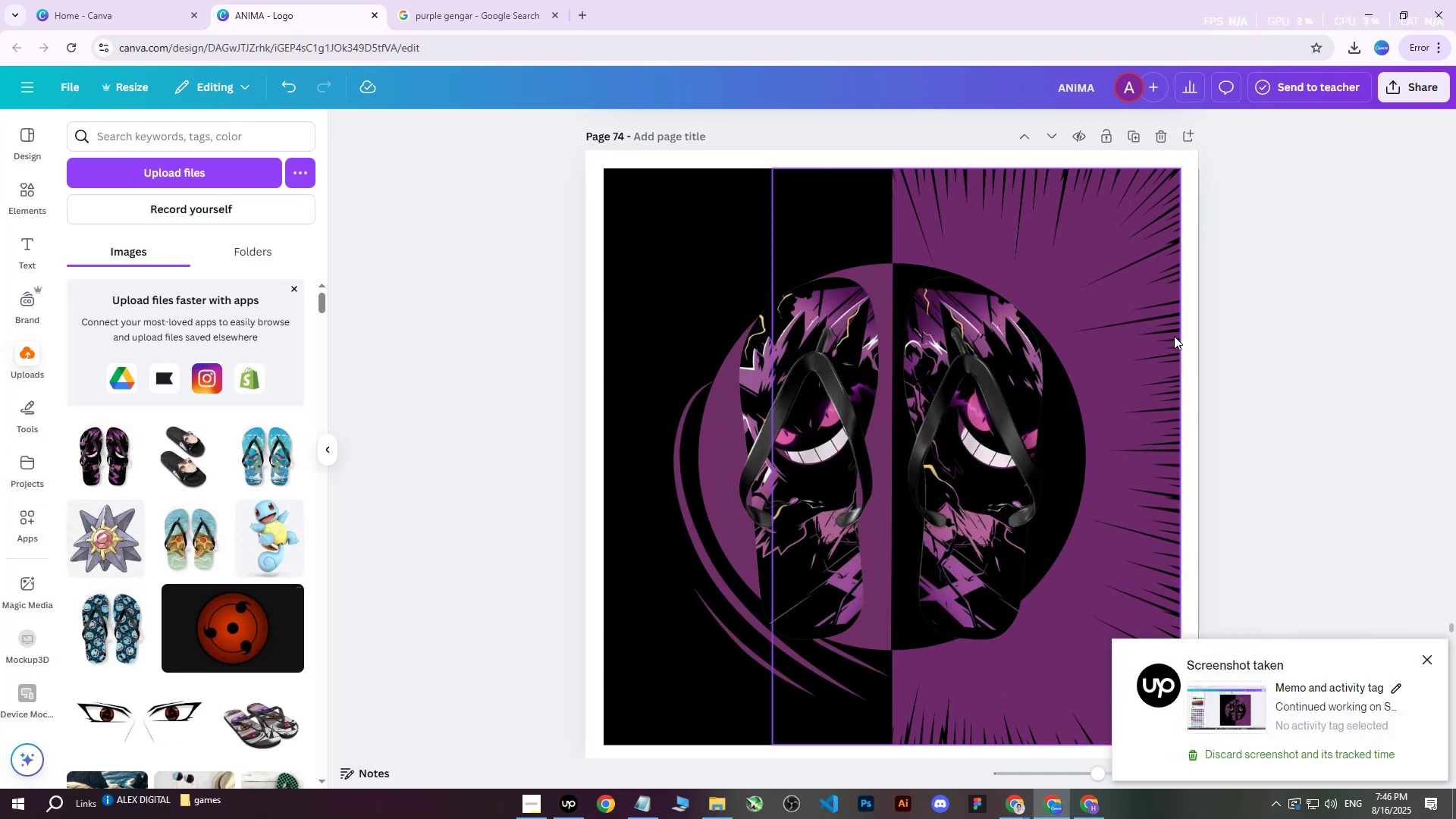 
scroll: coordinate [1172, 337], scroll_direction: down, amount: 1.0
 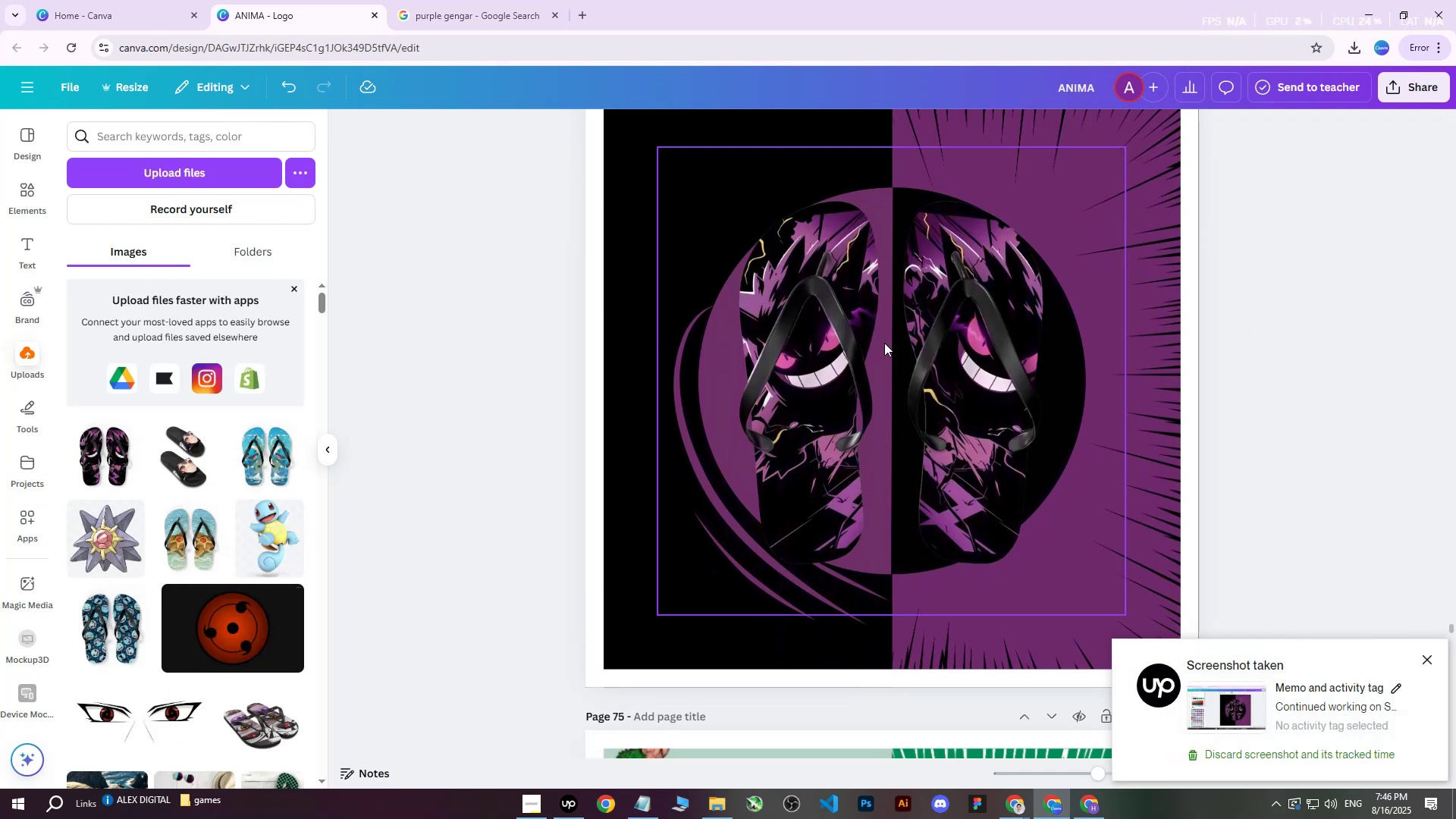 
scroll: coordinate [858, 345], scroll_direction: up, amount: 2.0
 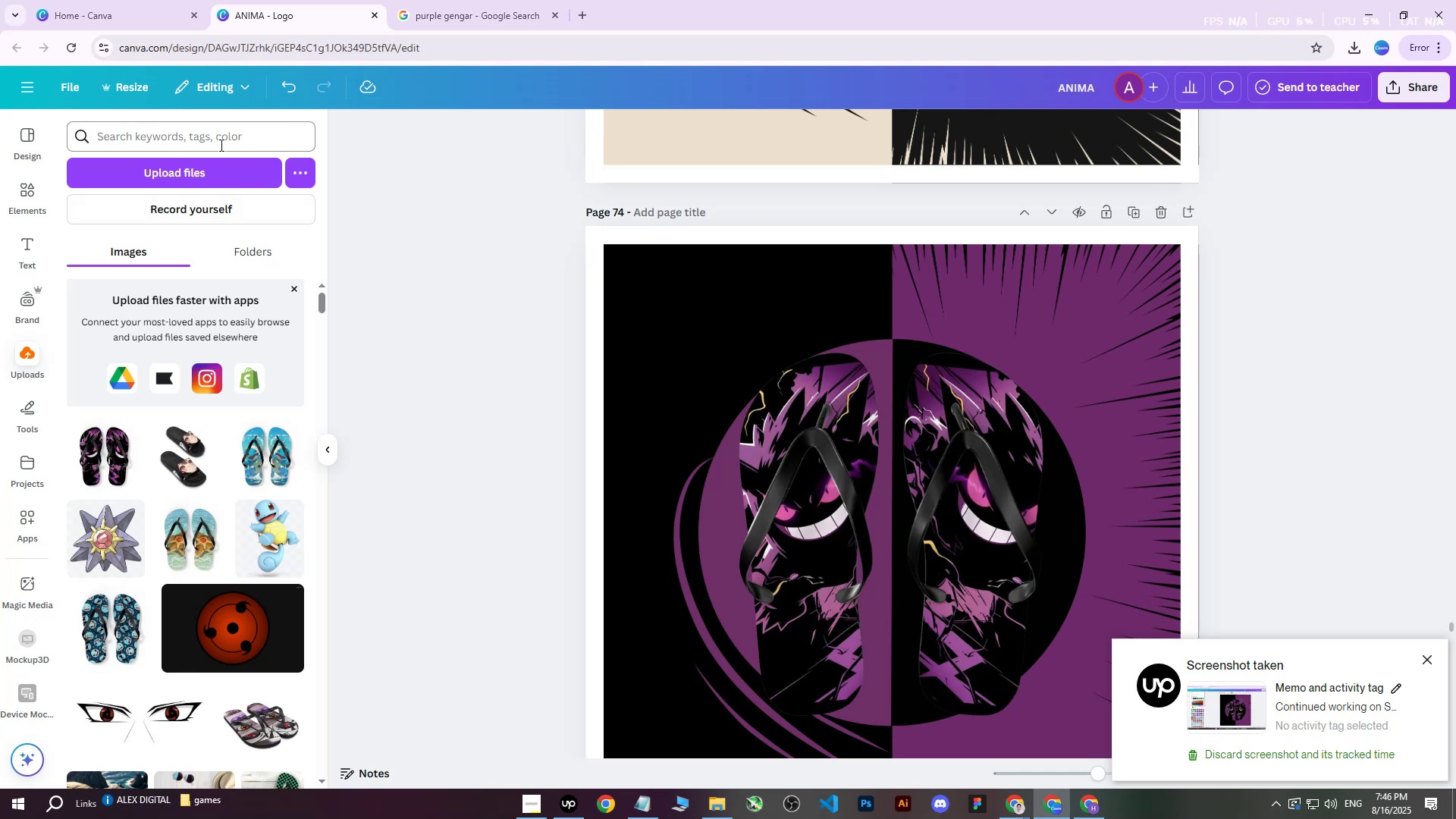 
left_click([202, 178])
 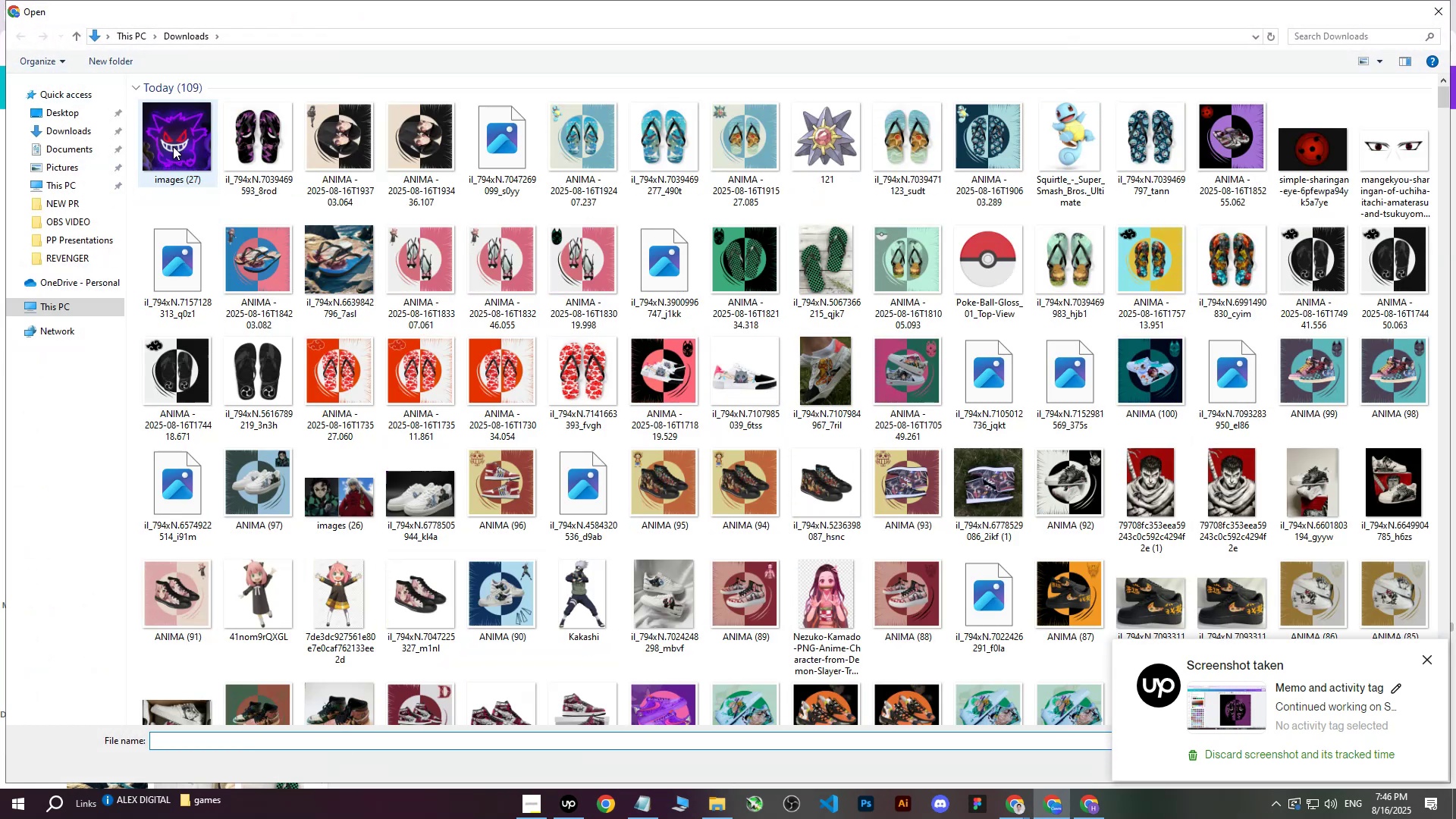 
left_click([171, 149])
 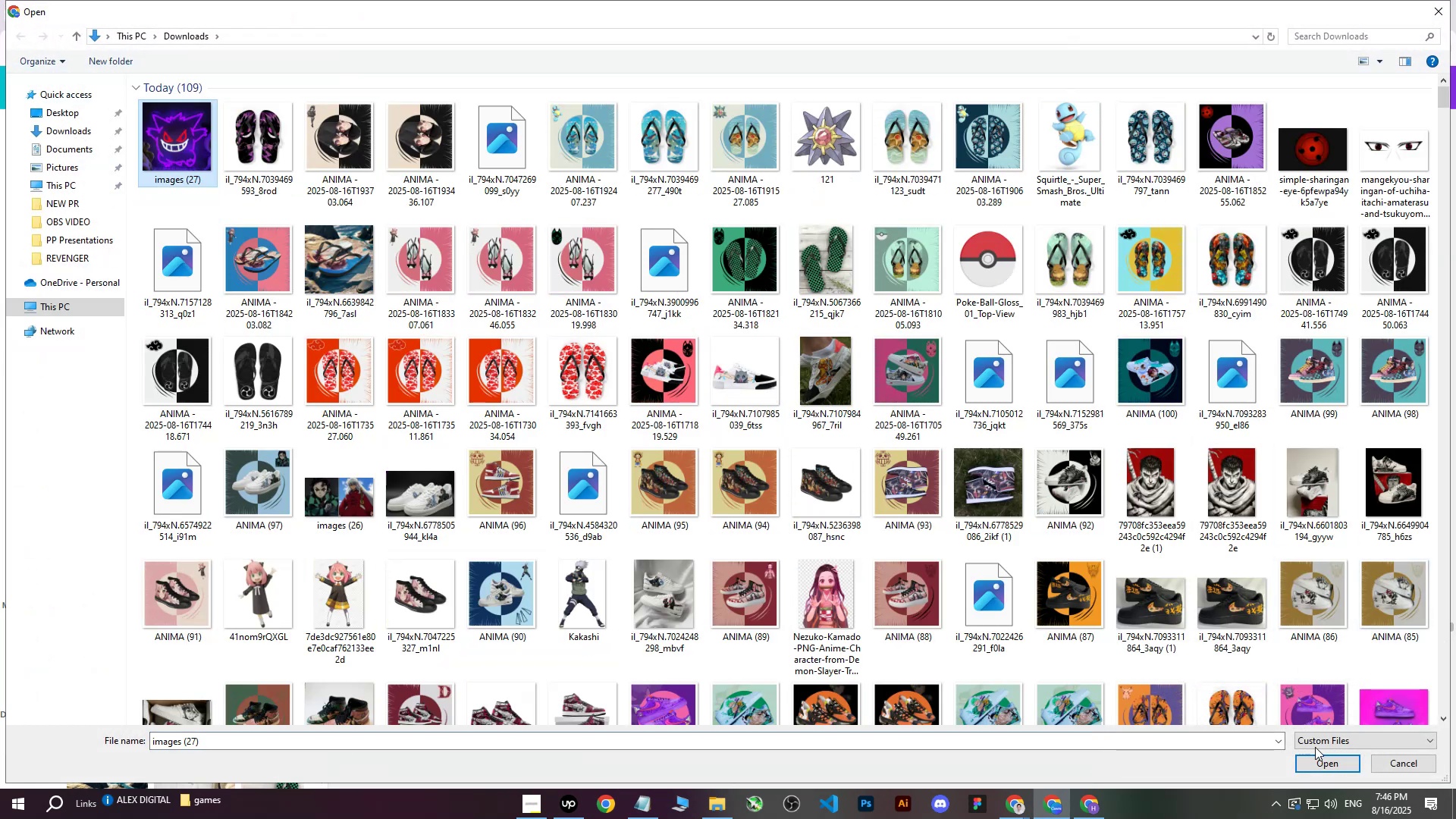 
left_click([1316, 764])
 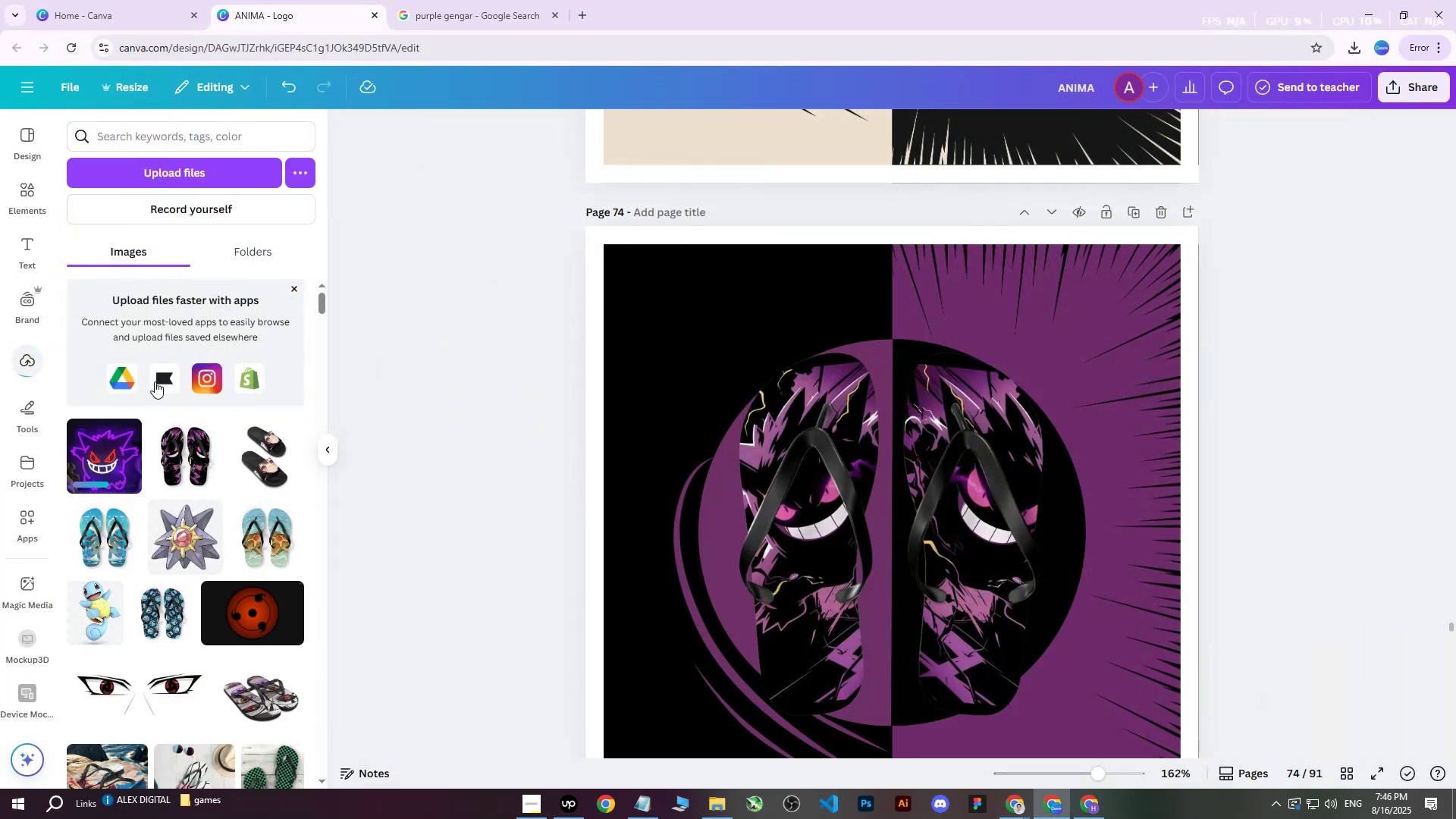 
left_click([102, 460])
 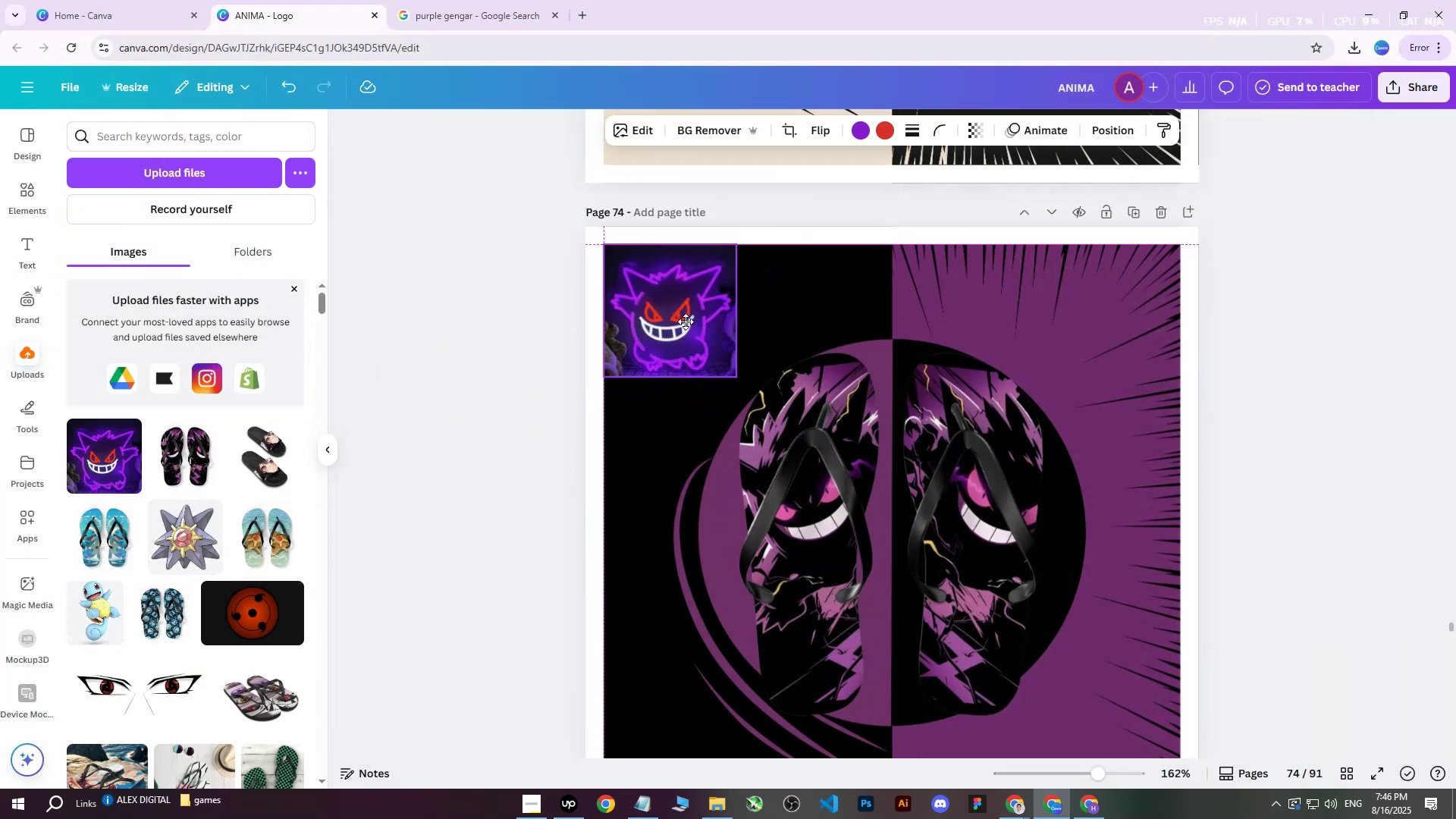 
wait(6.74)
 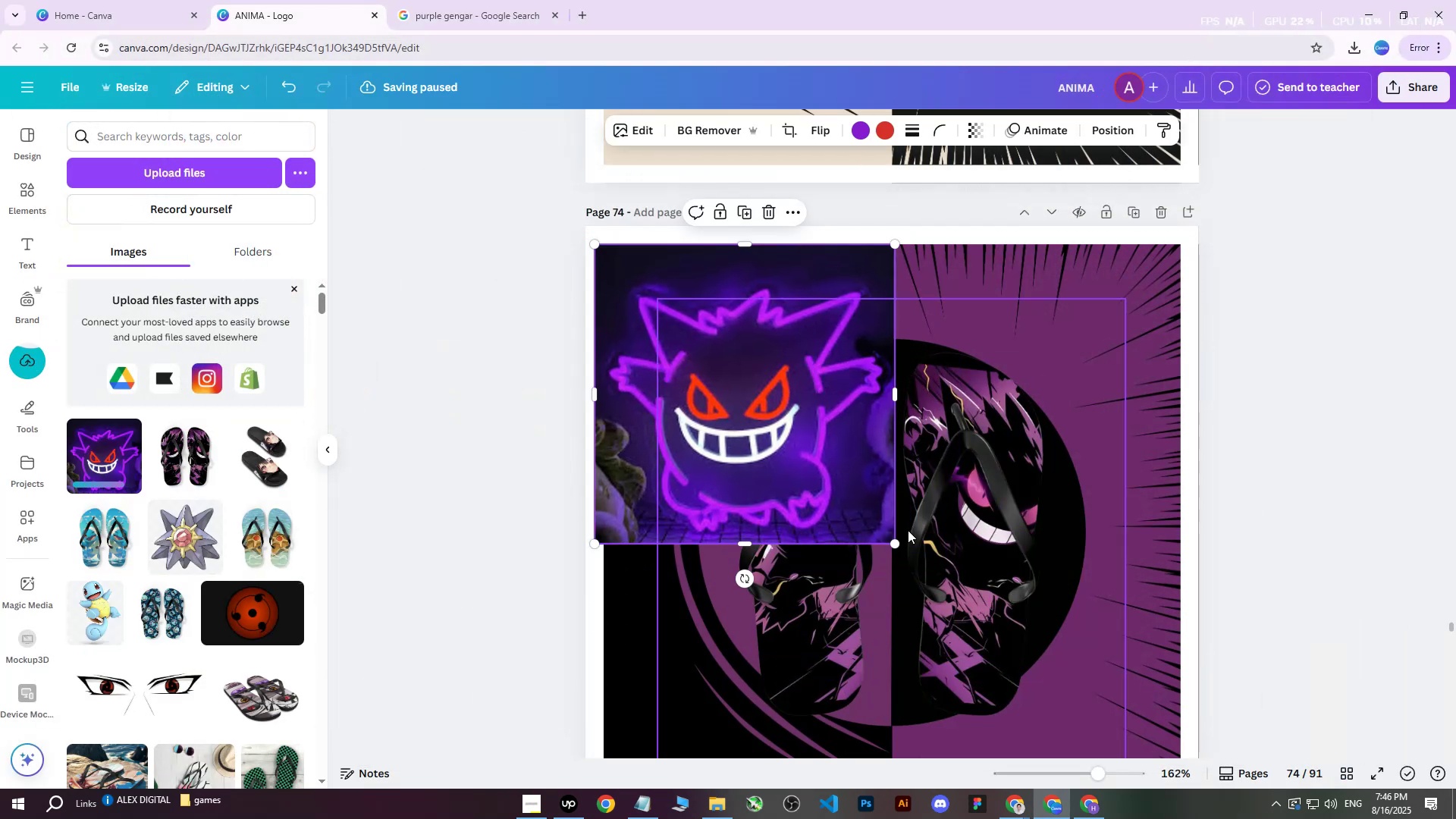 
left_click([707, 128])
 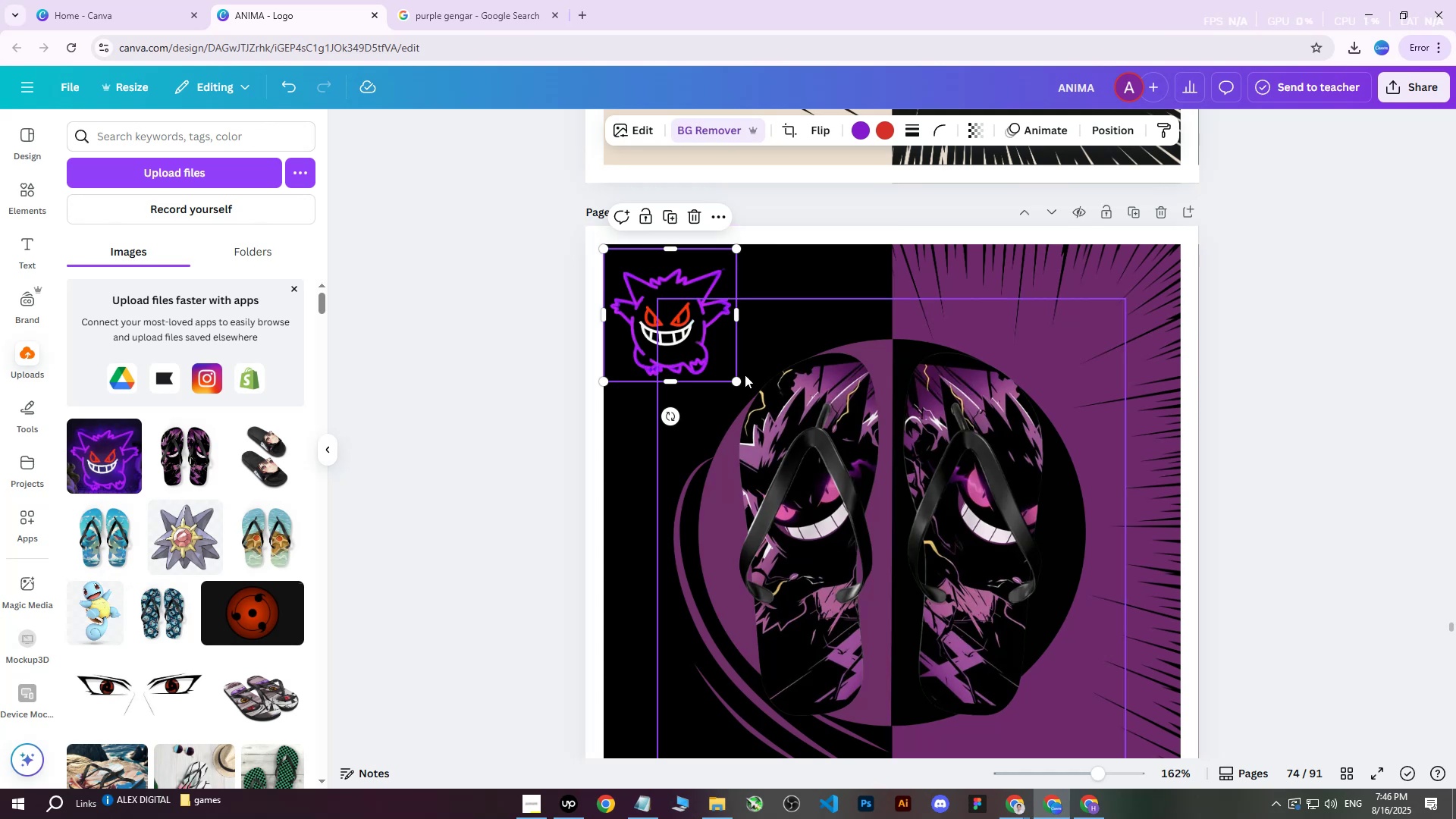 
wait(20.99)
 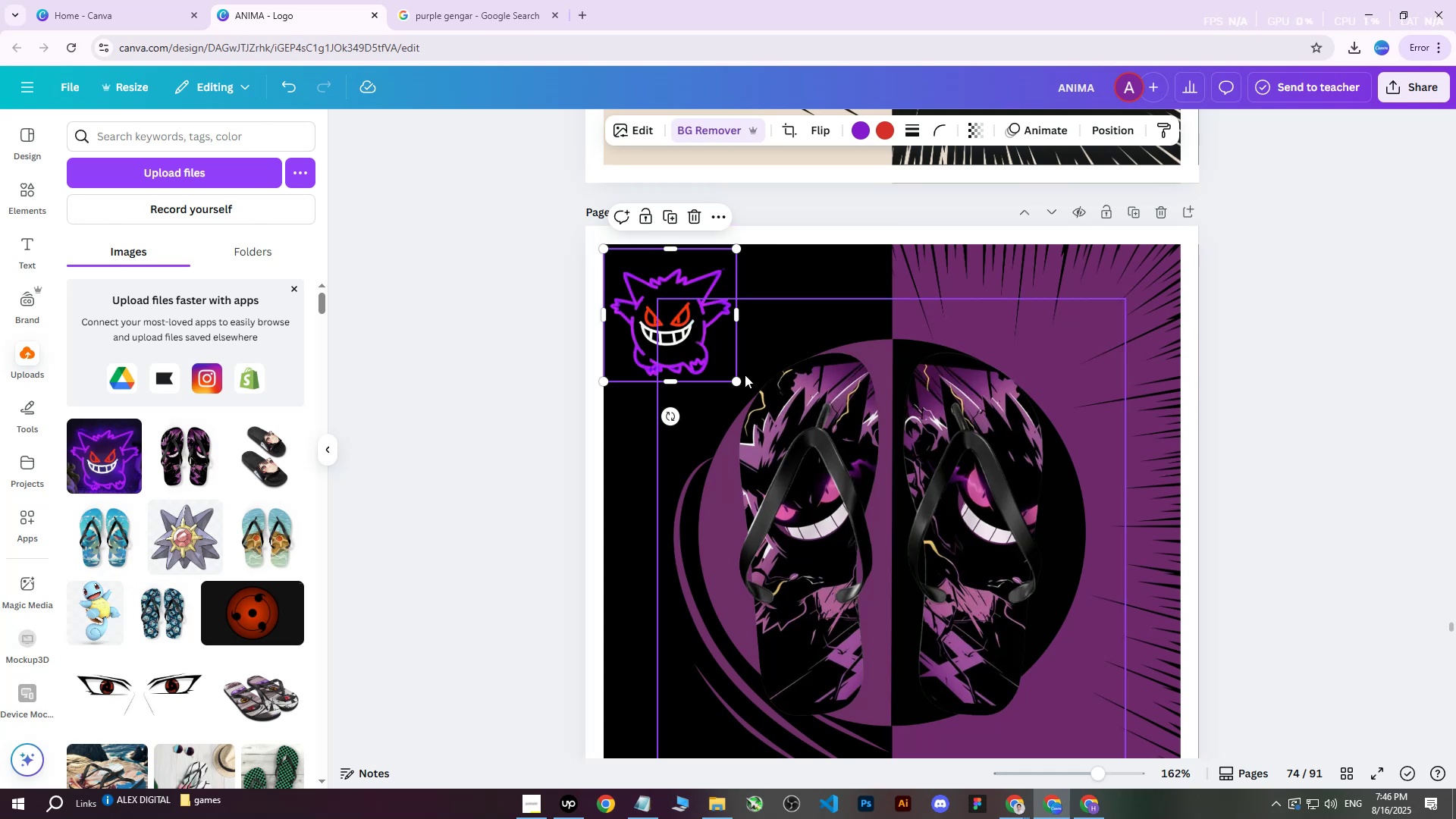 
left_click([857, 127])
 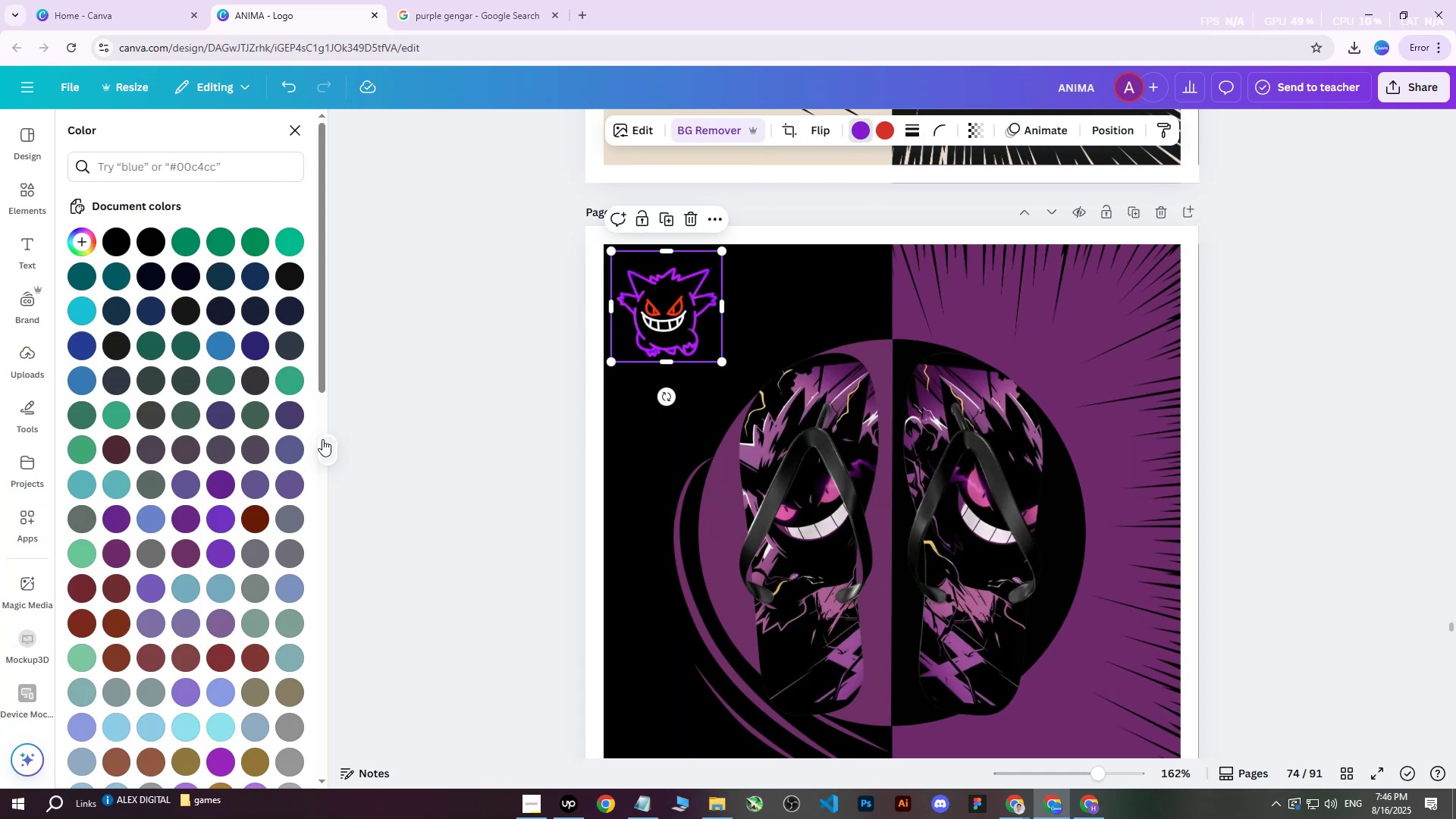 
double_click([261, 481])
 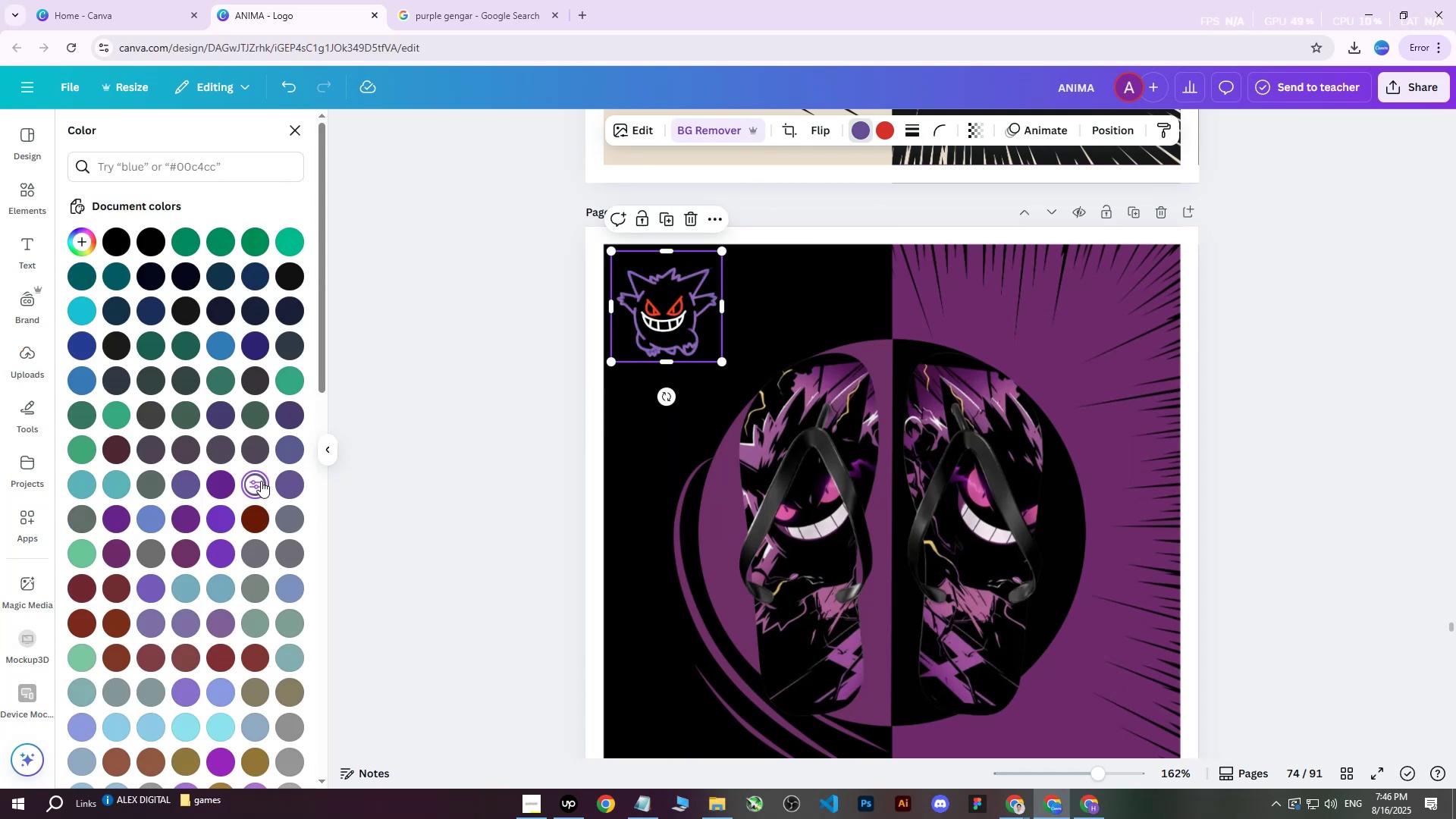 
triple_click([261, 481])
 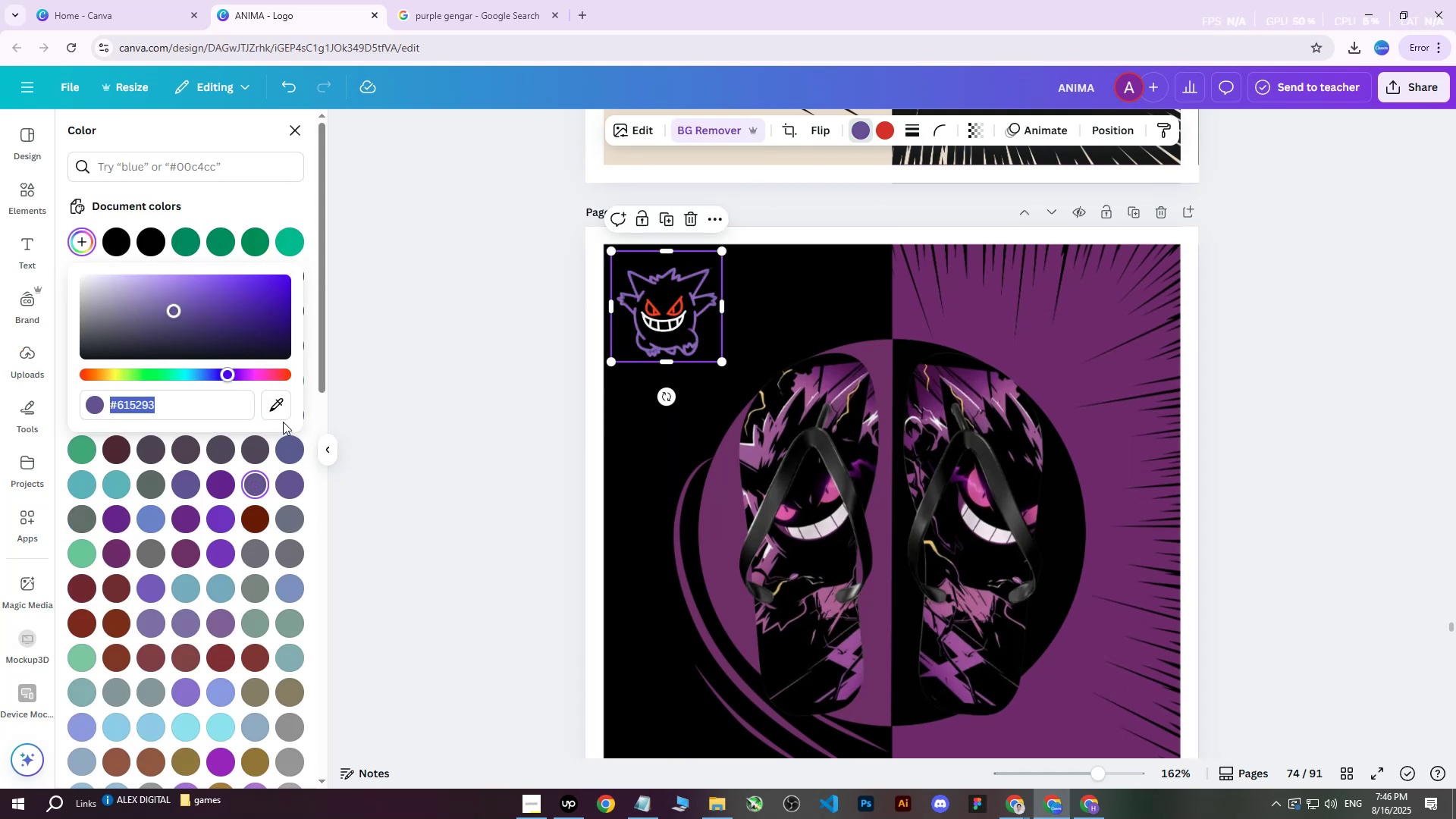 
left_click([287, 403])
 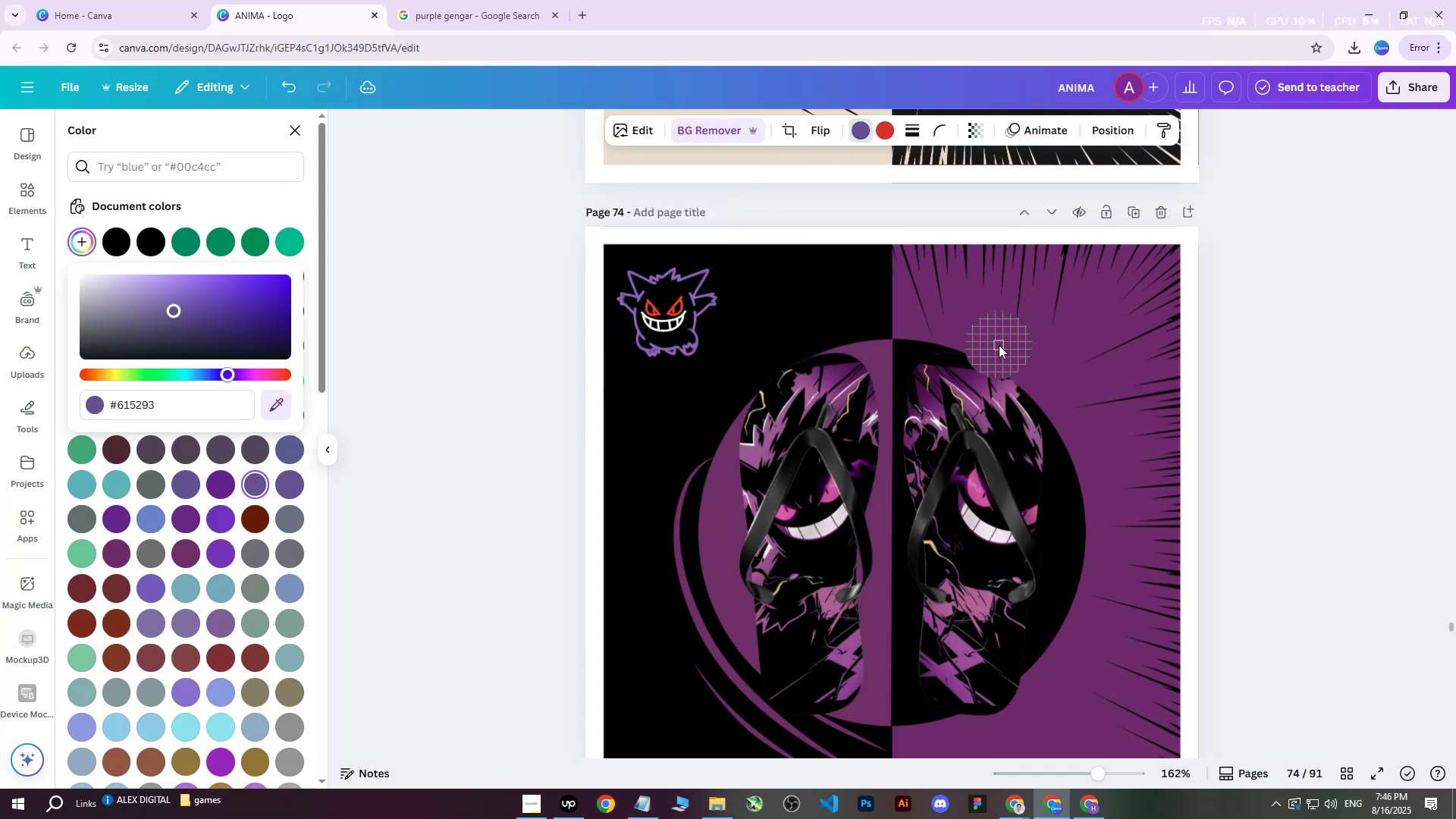 
left_click([999, 345])
 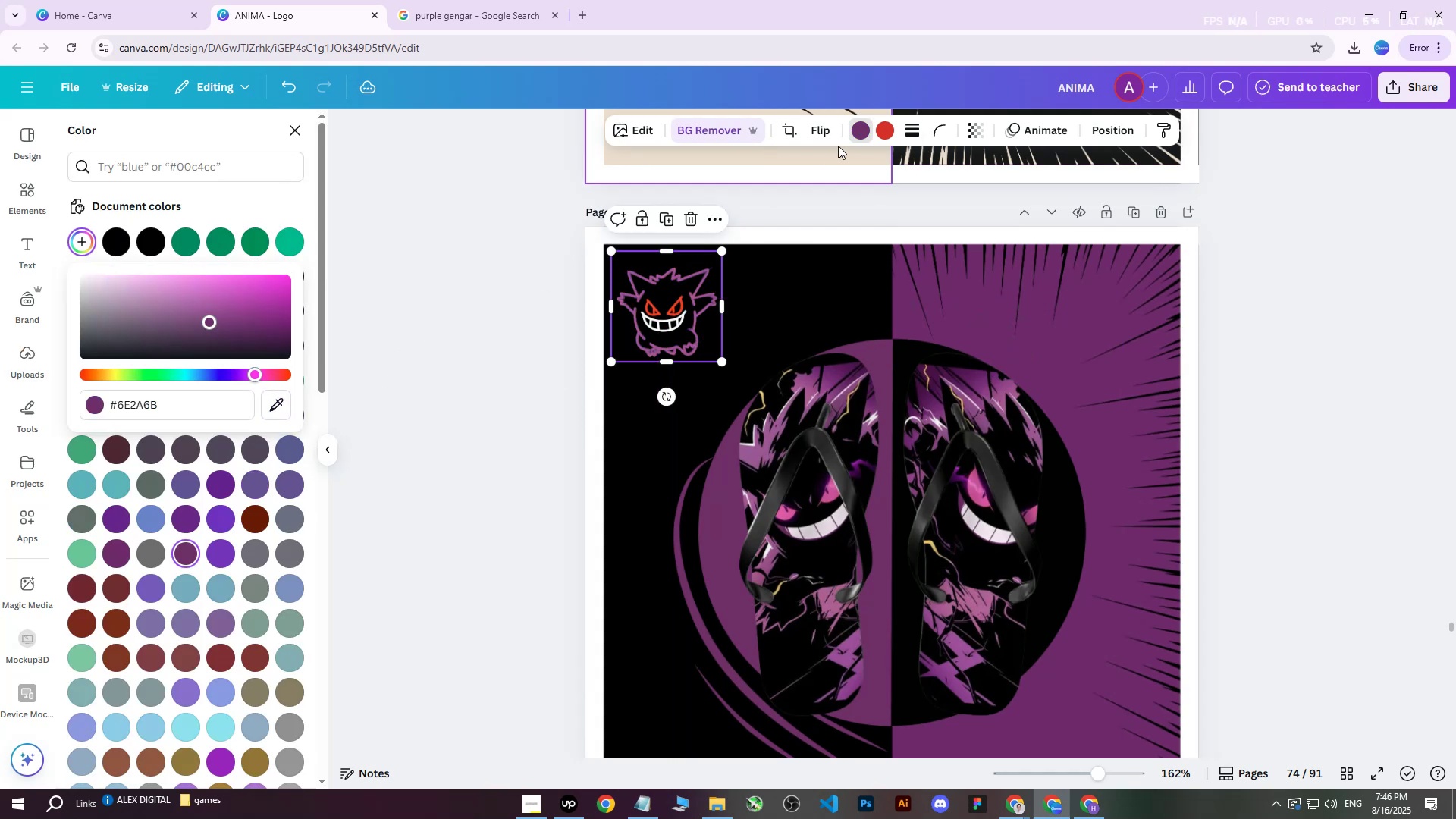 
left_click([885, 128])
 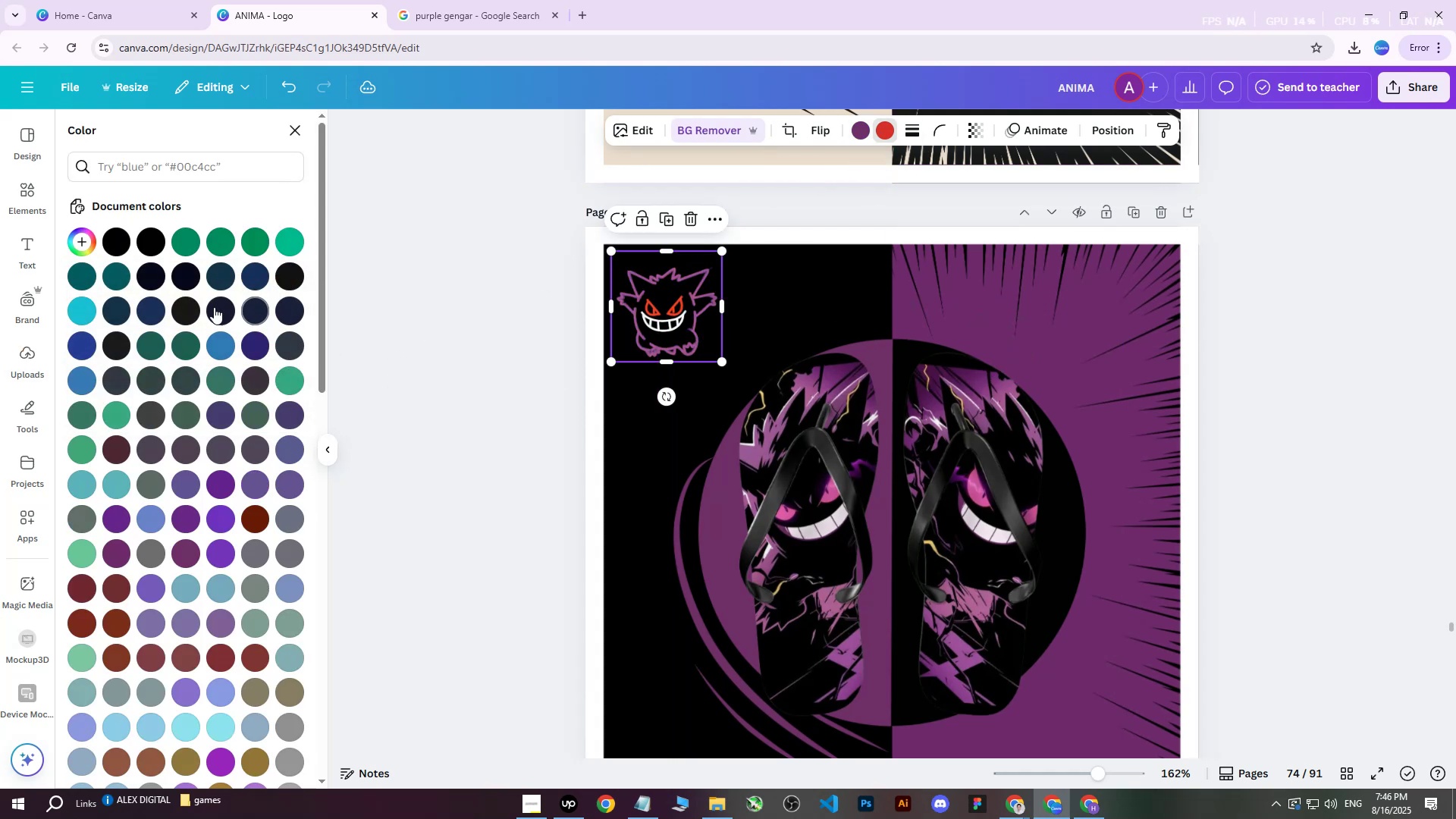 
double_click([186, 278])
 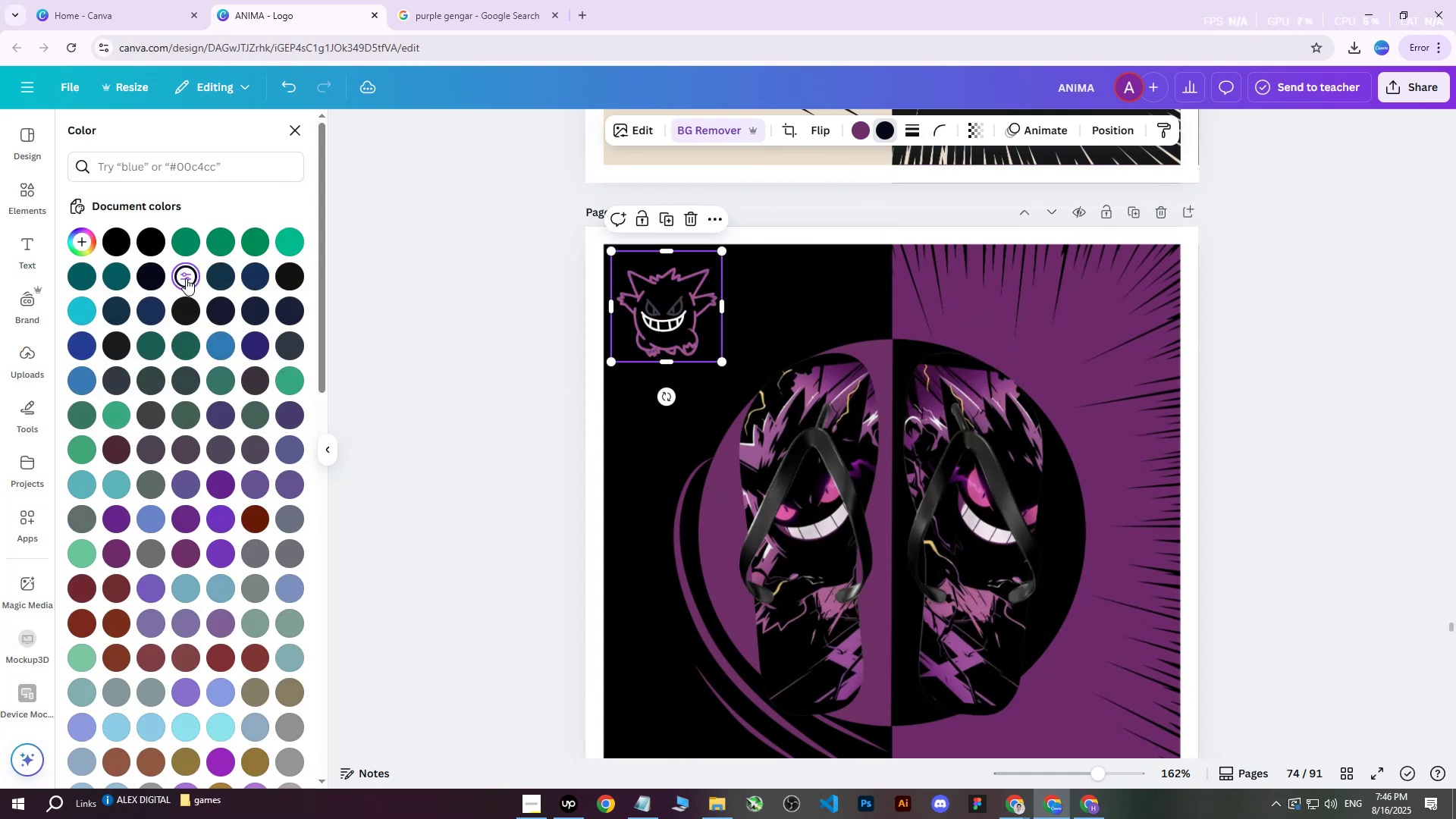 
triple_click([186, 278])
 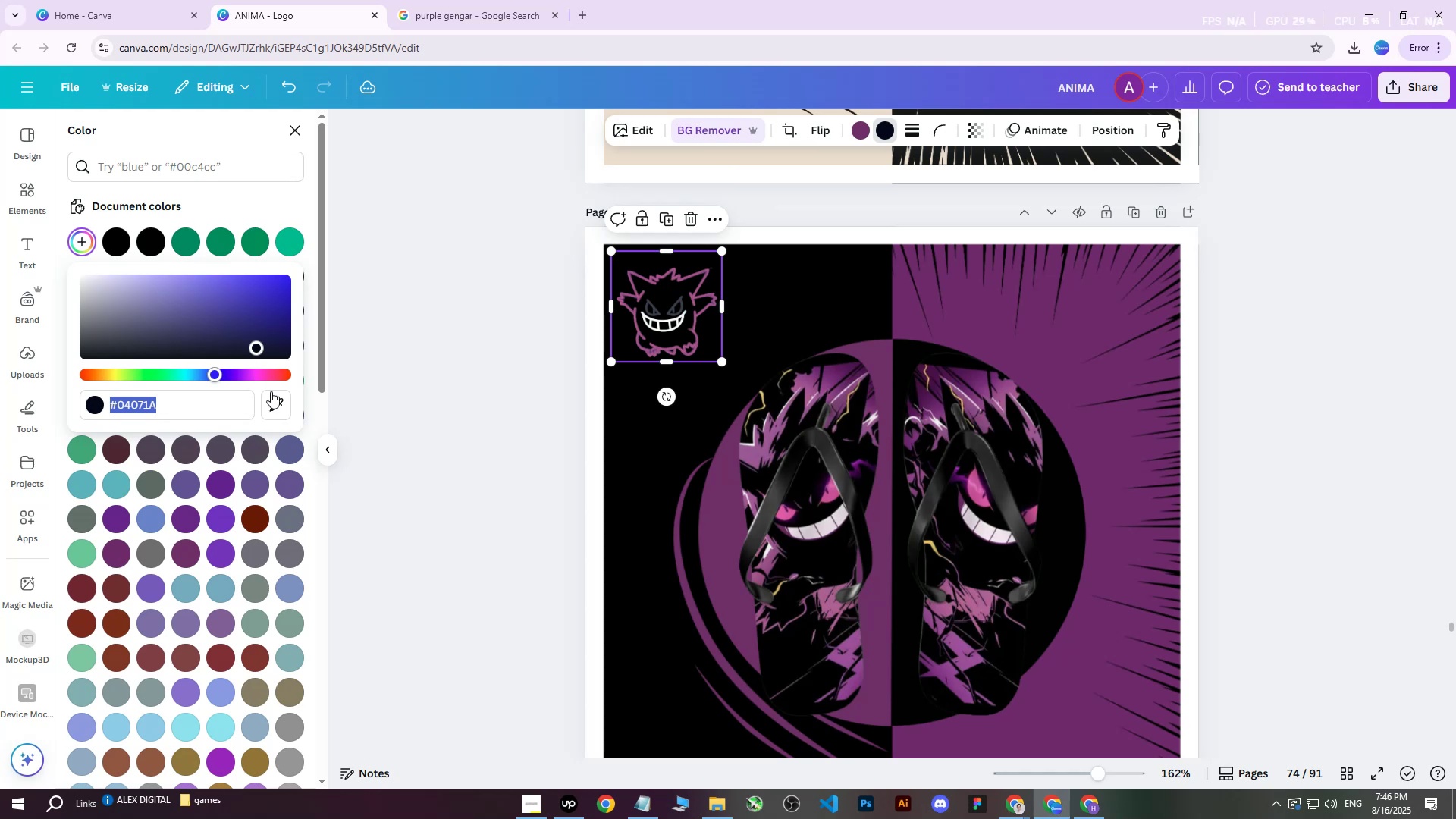 
left_click([276, 413])
 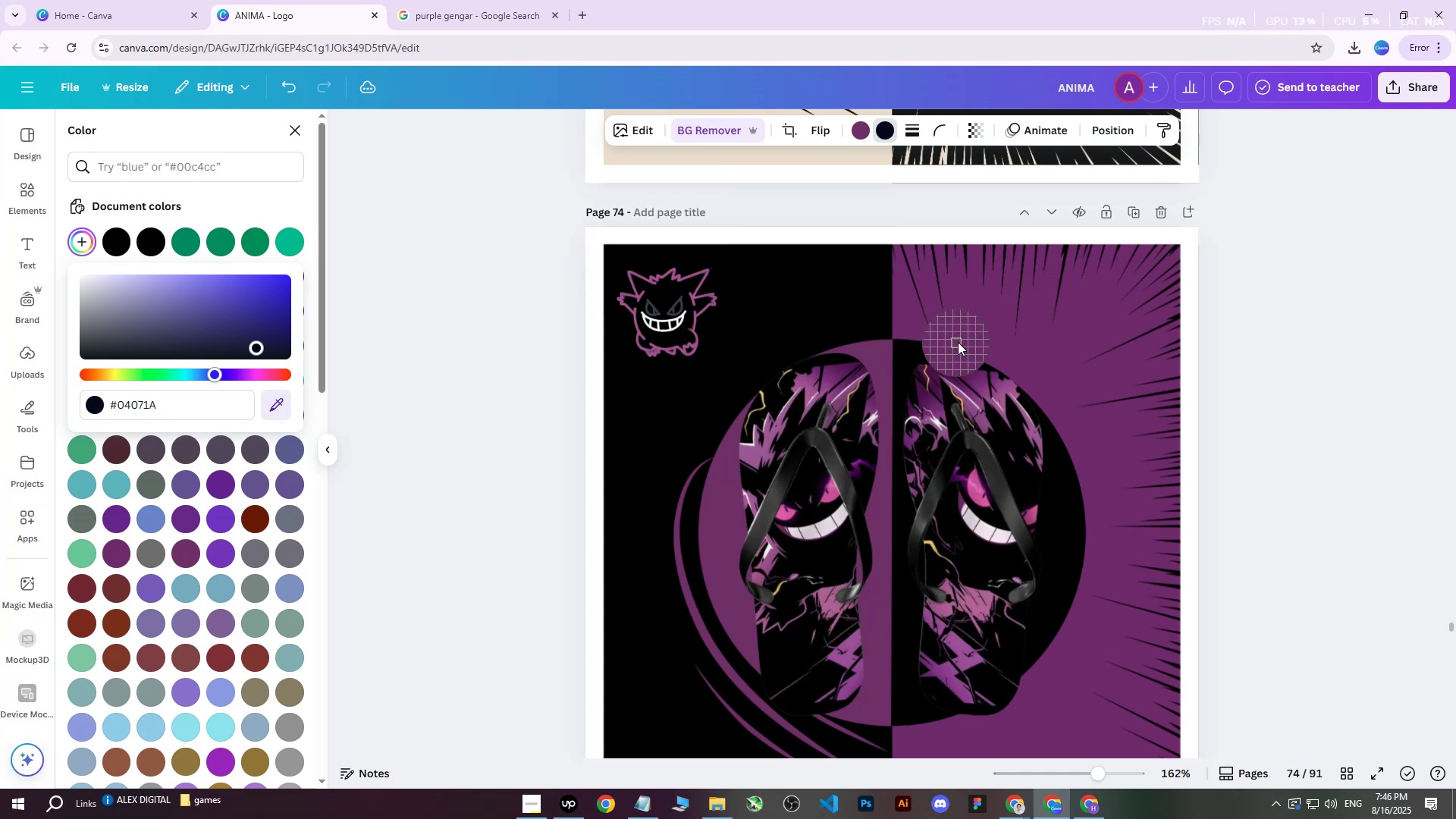 
left_click([962, 340])
 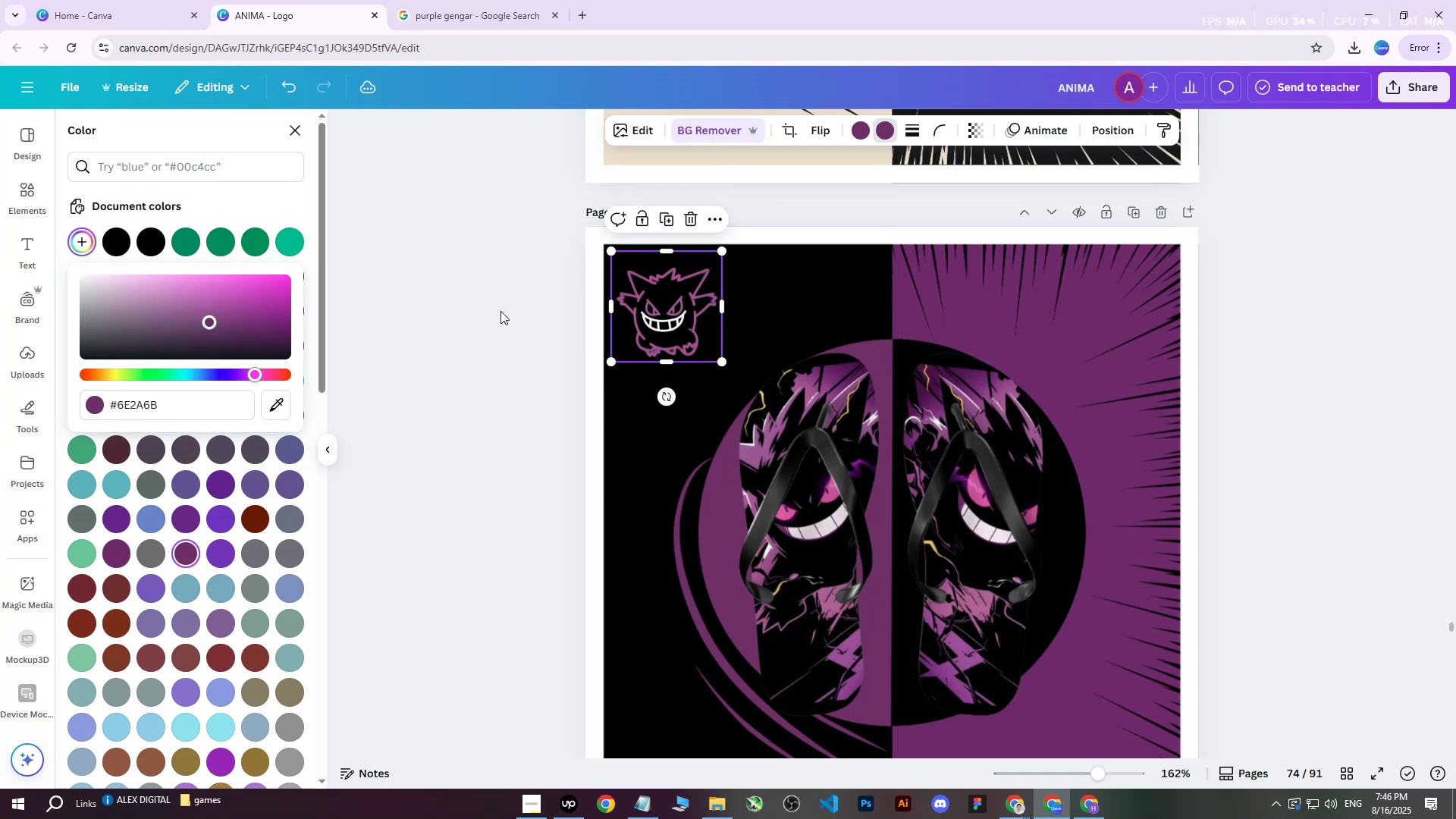 
left_click([468, 317])
 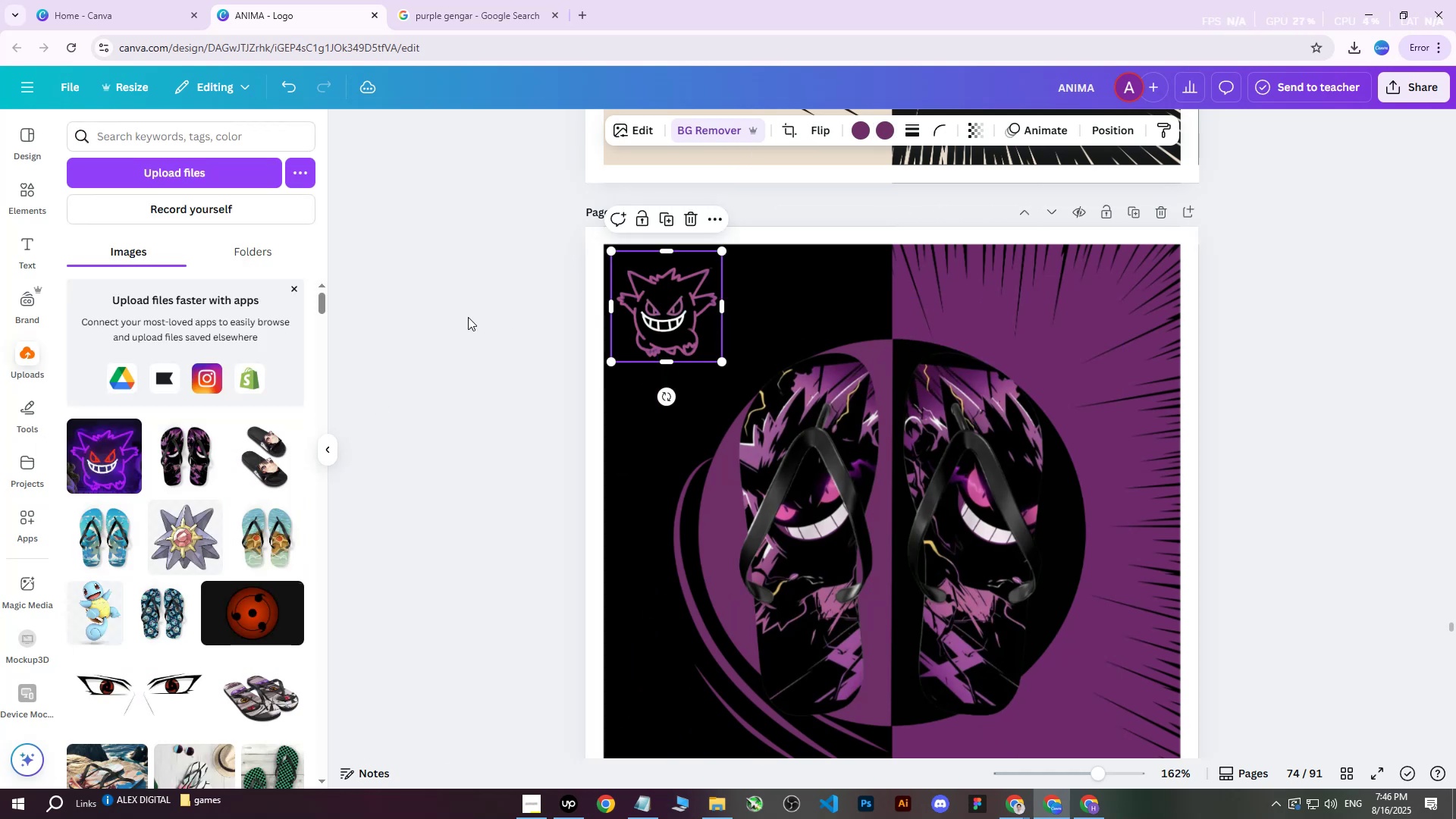 
left_click([468, 317])
 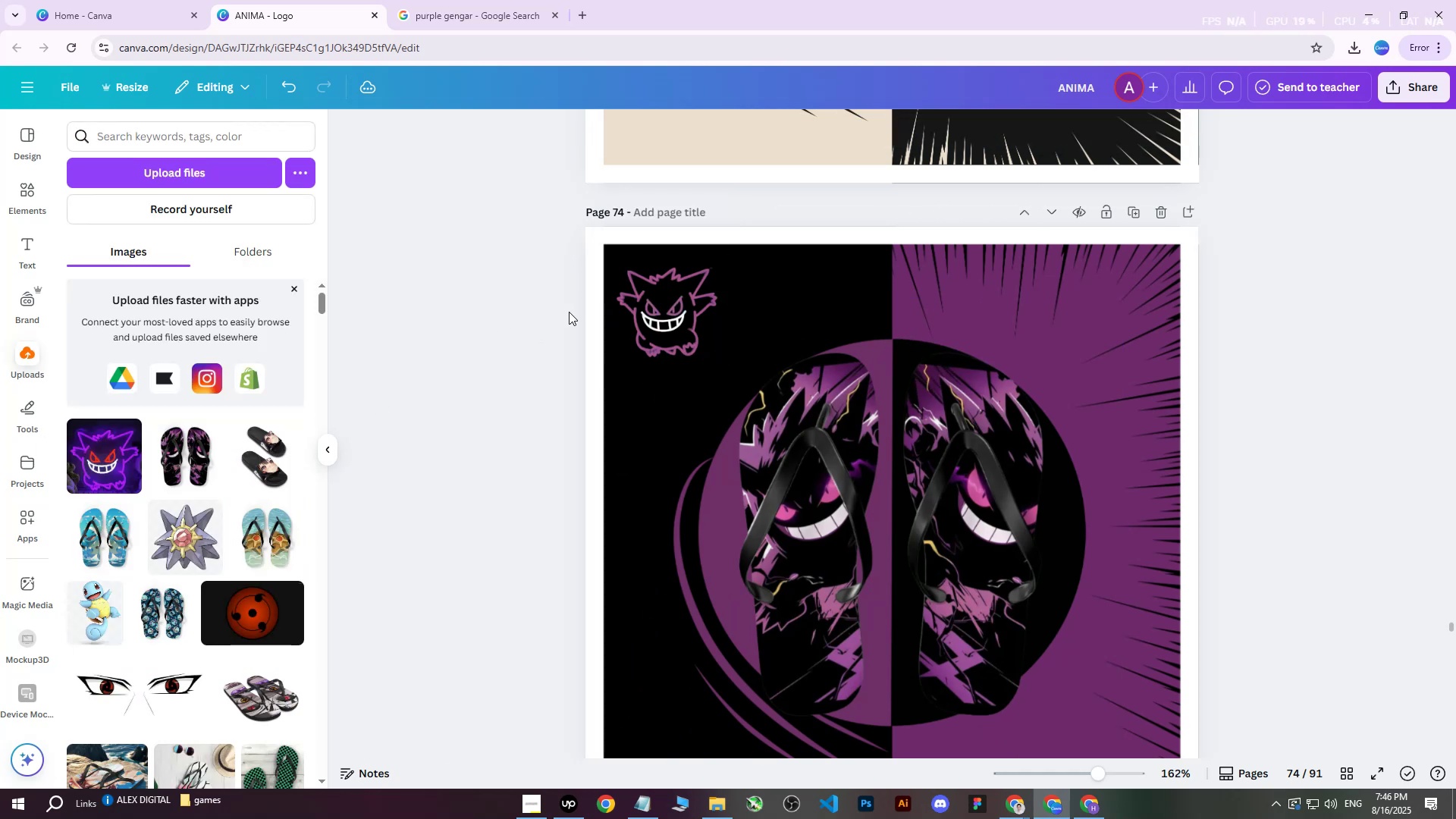 
left_click([704, 309])
 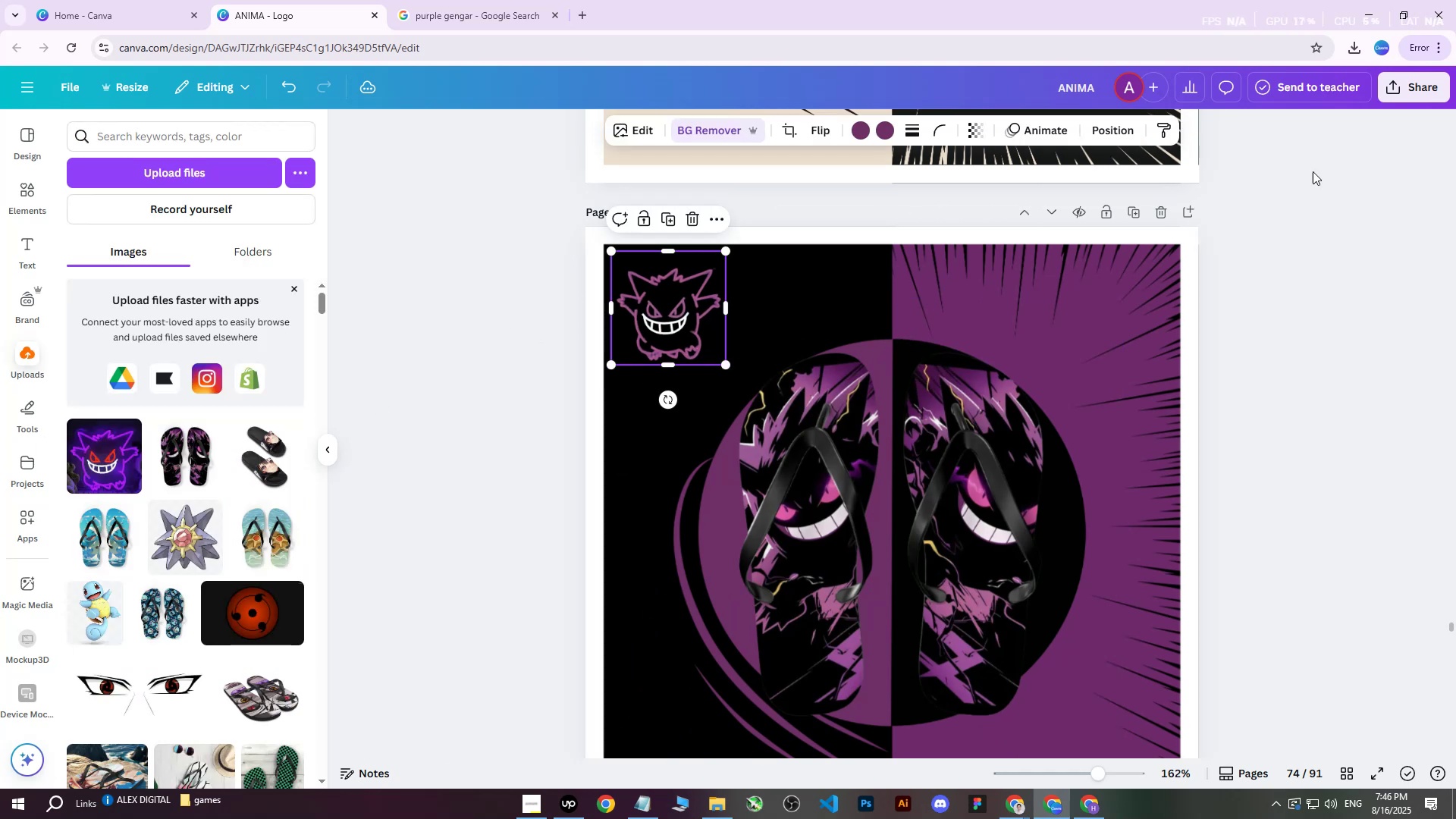 
left_click([1399, 83])
 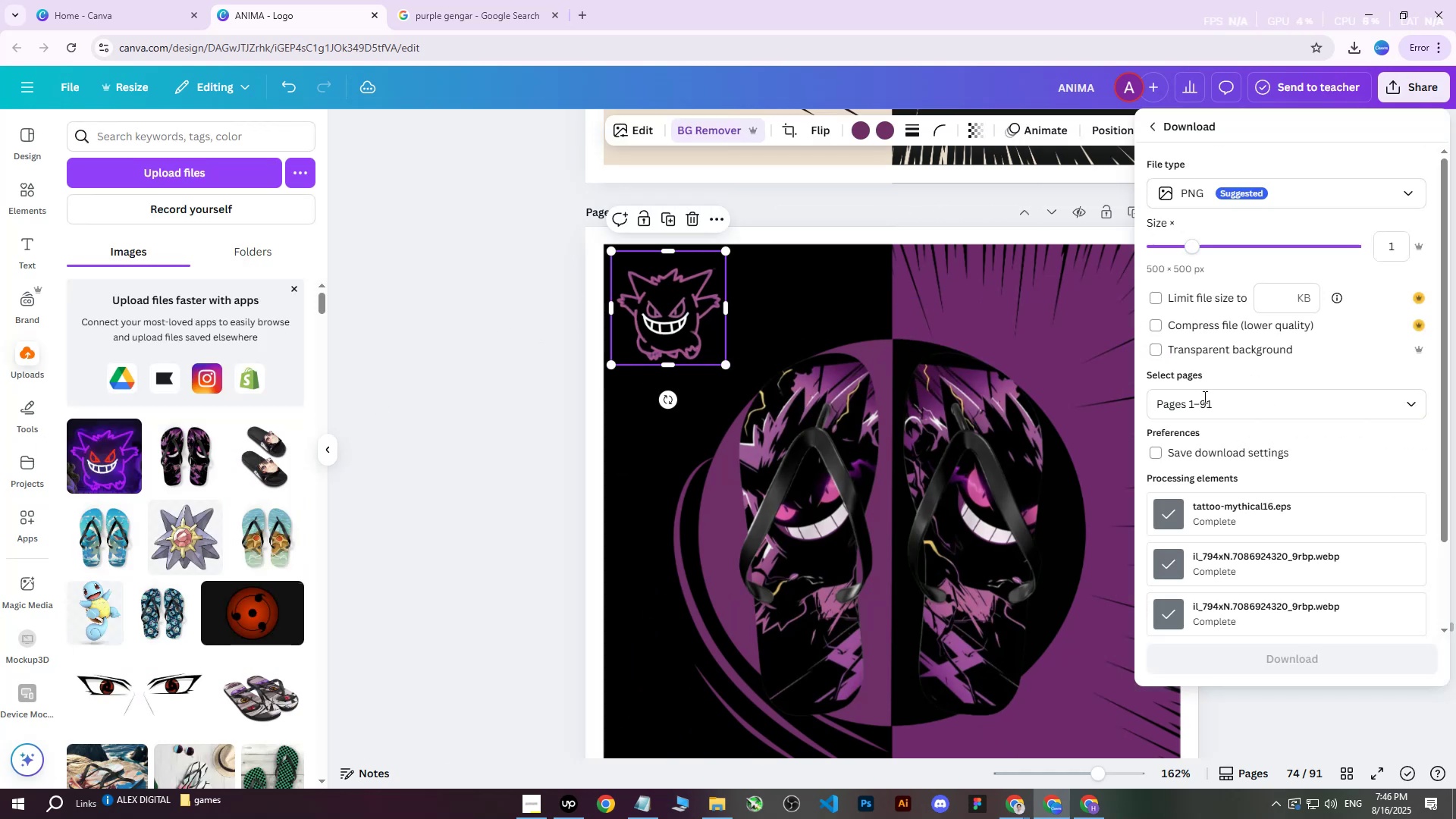 
double_click([1213, 400])
 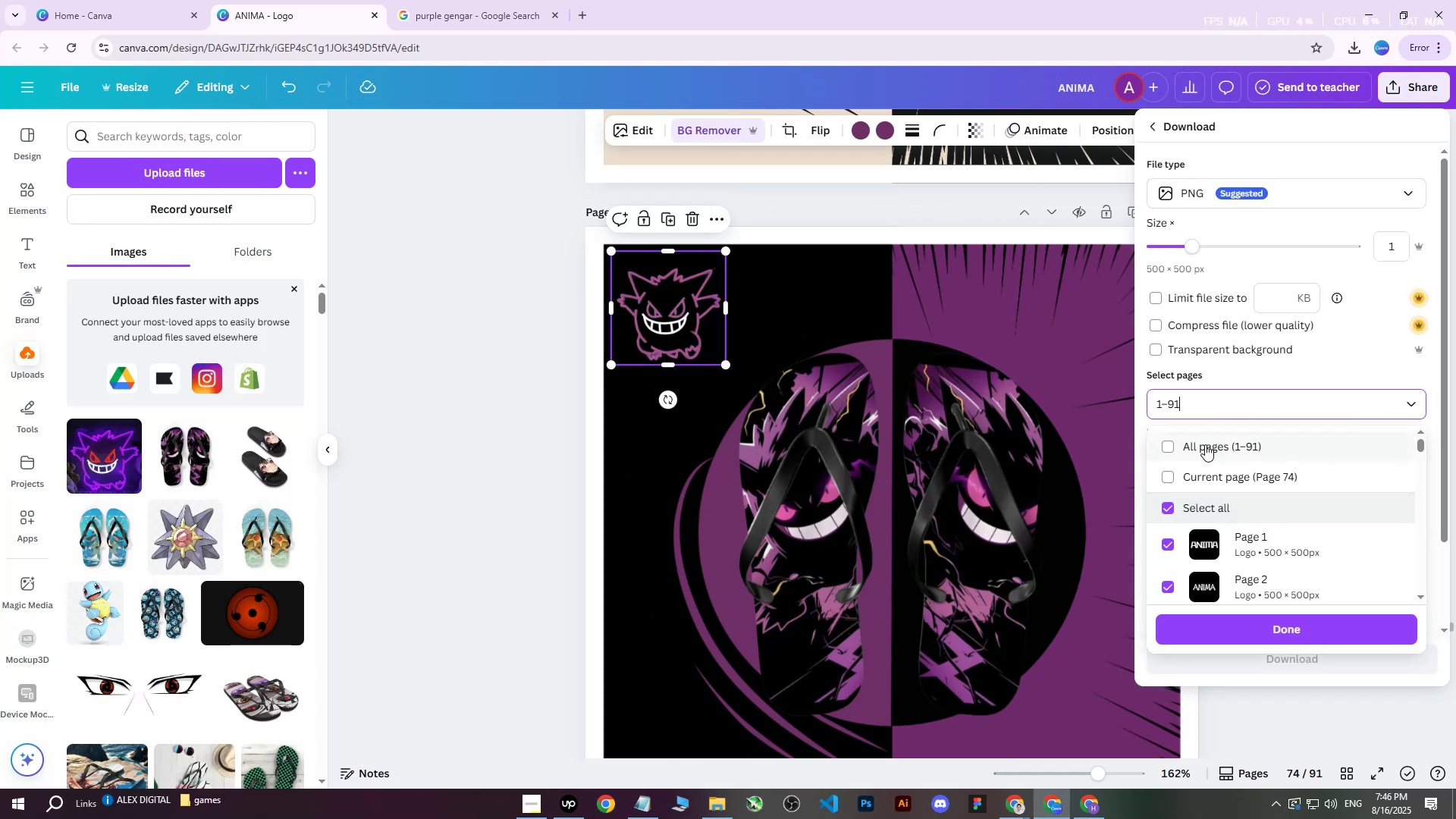 
triple_click([1205, 444])
 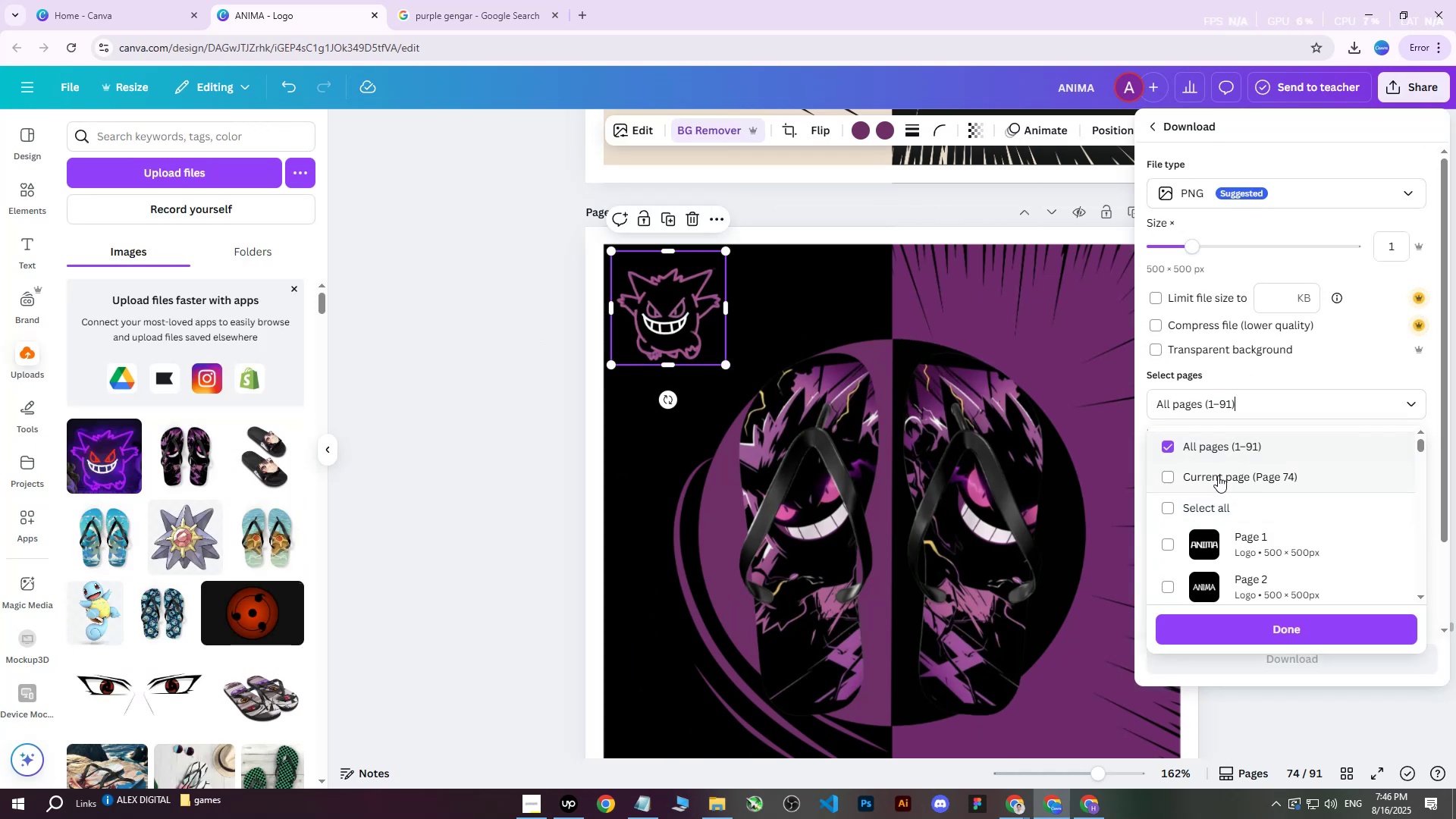 
triple_click([1217, 476])
 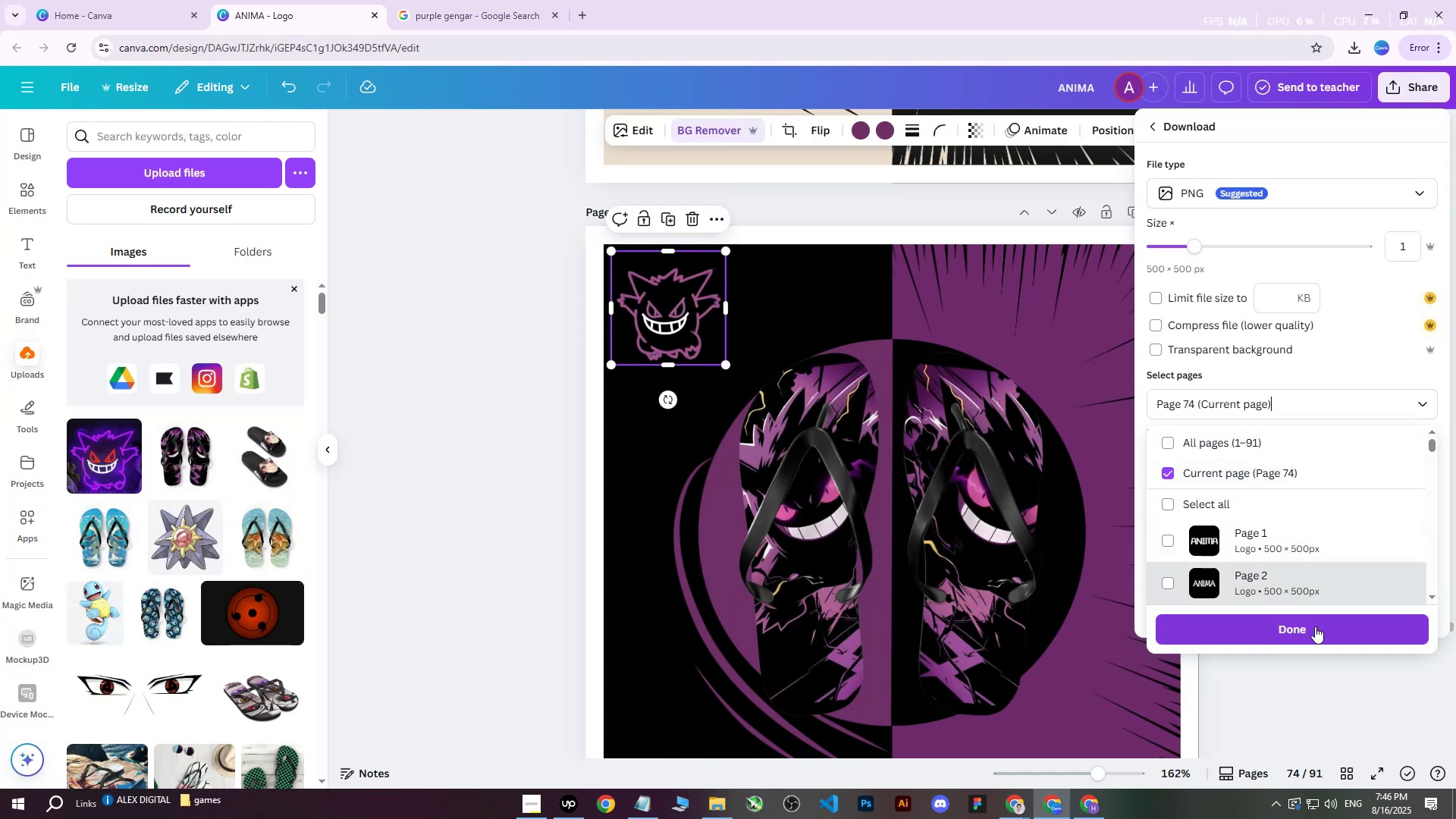 
left_click([1313, 627])
 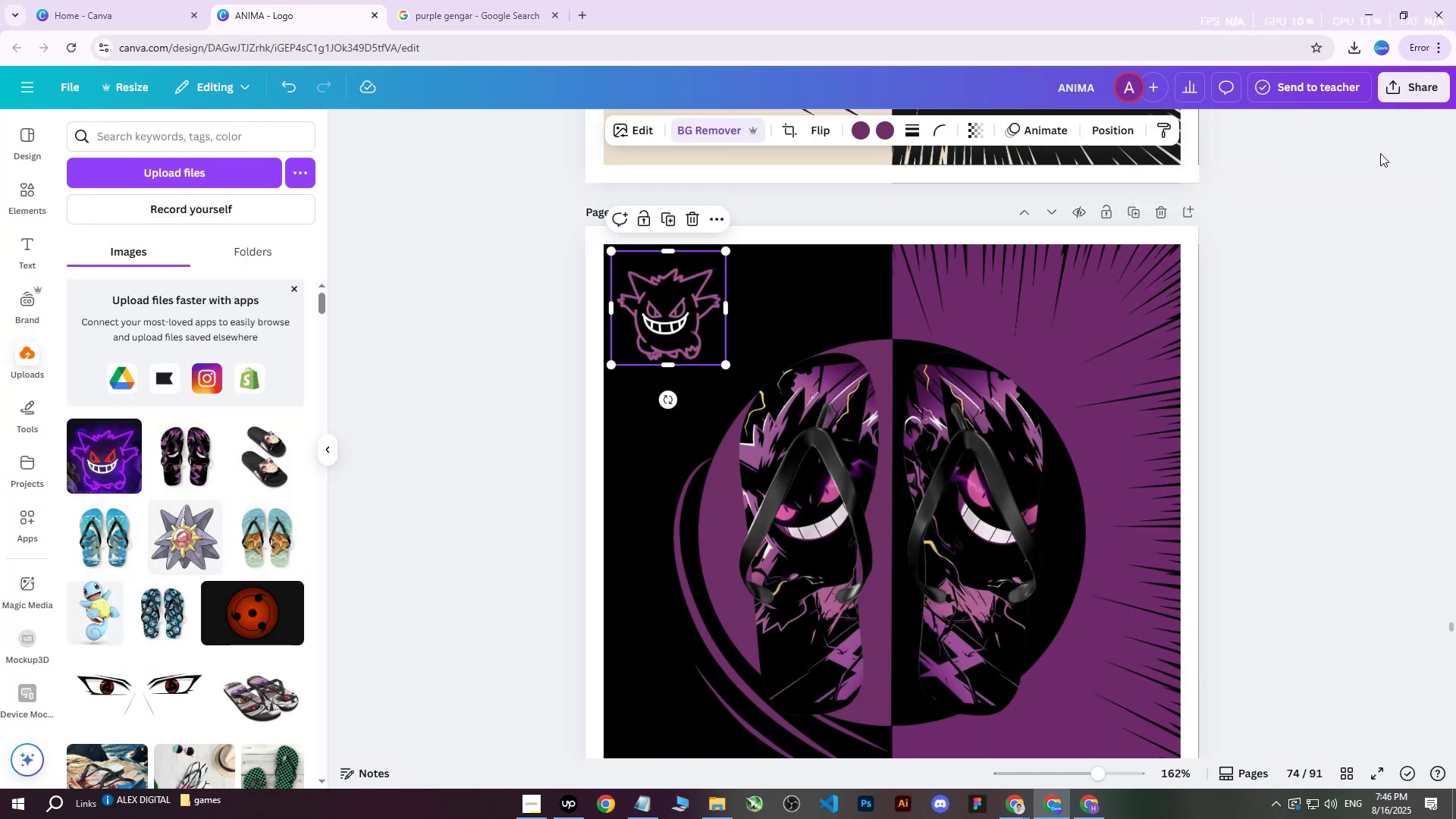 
left_click([1397, 96])
 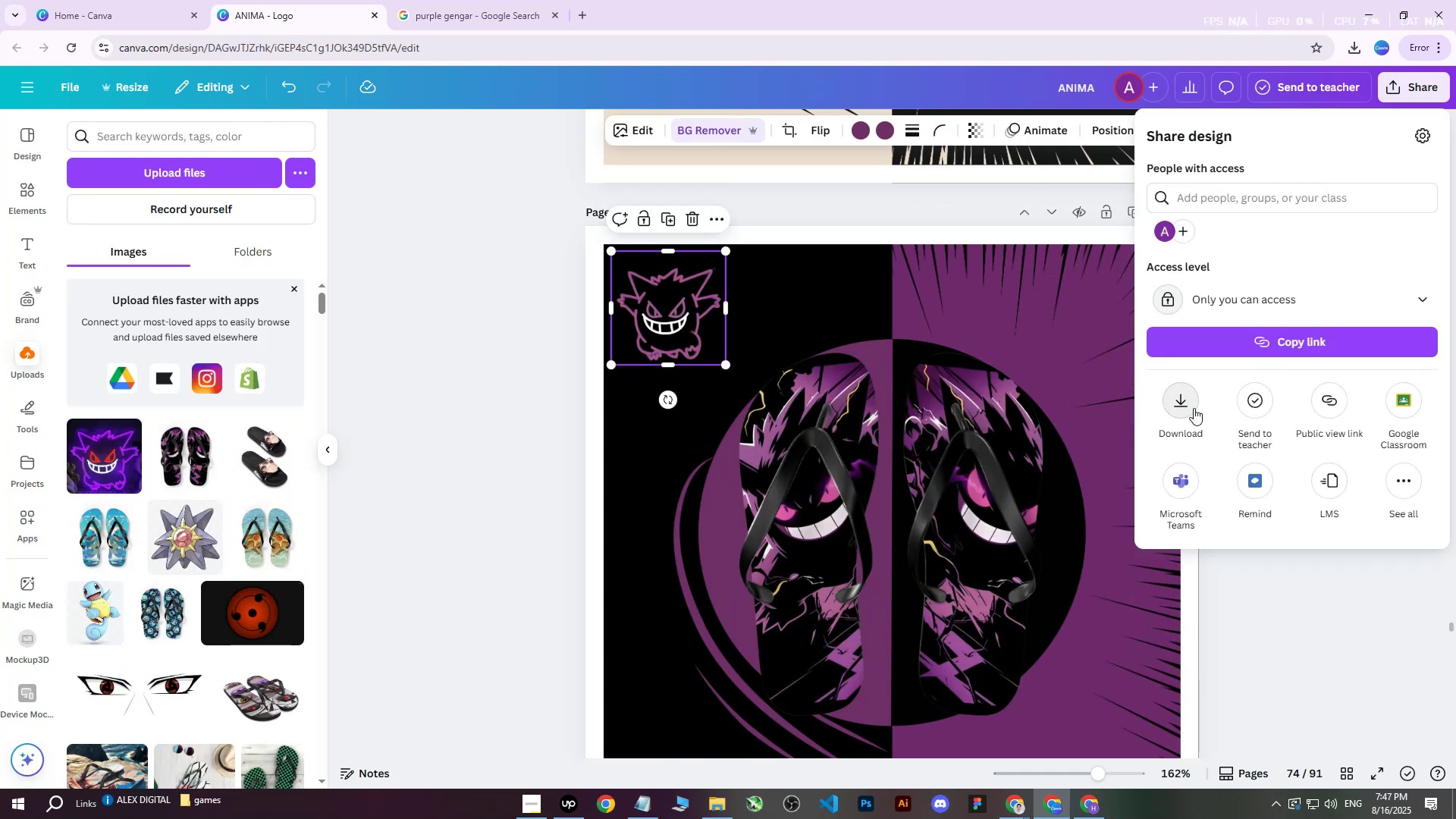 
double_click([1200, 404])
 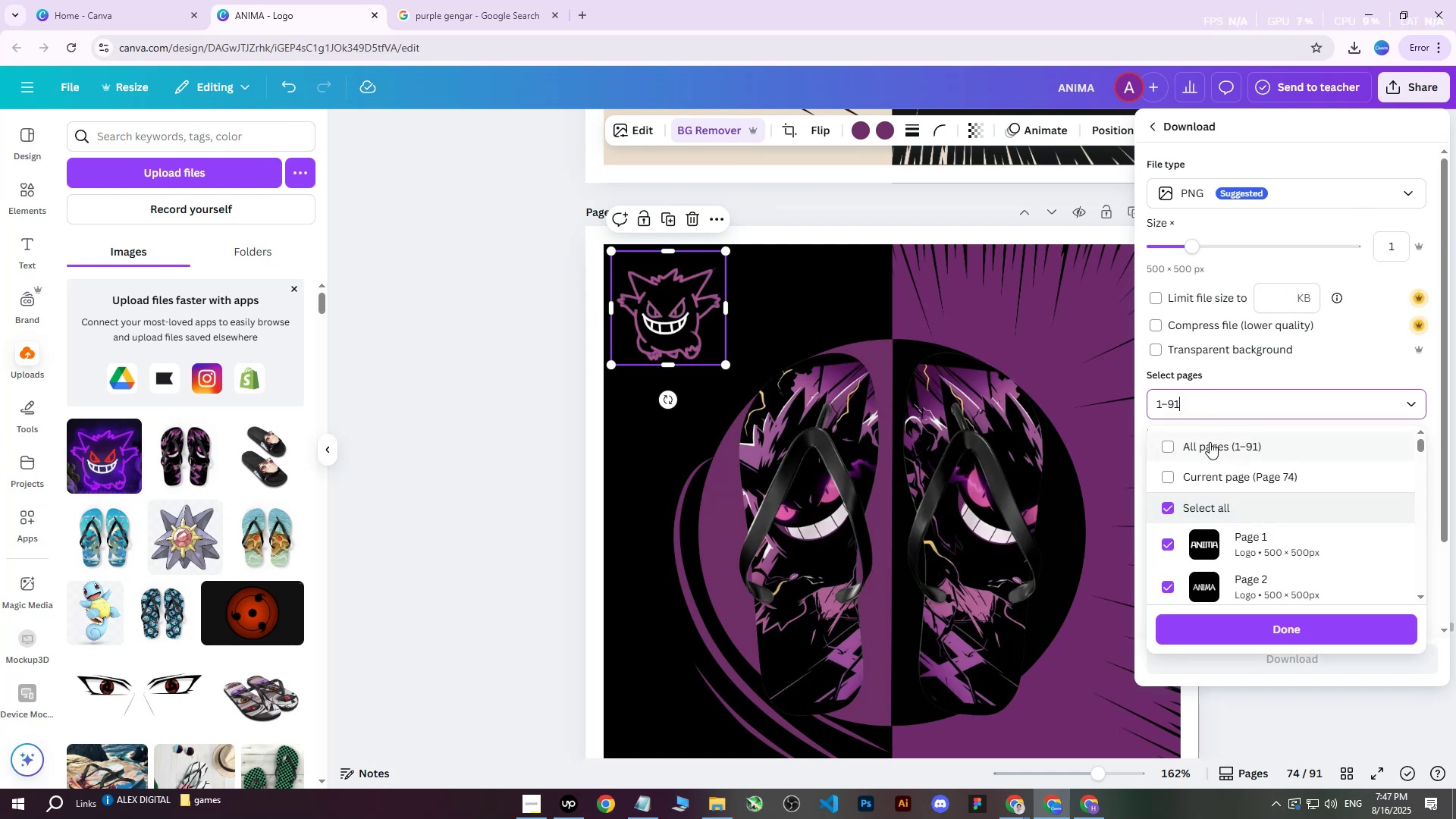 
triple_click([1210, 442])
 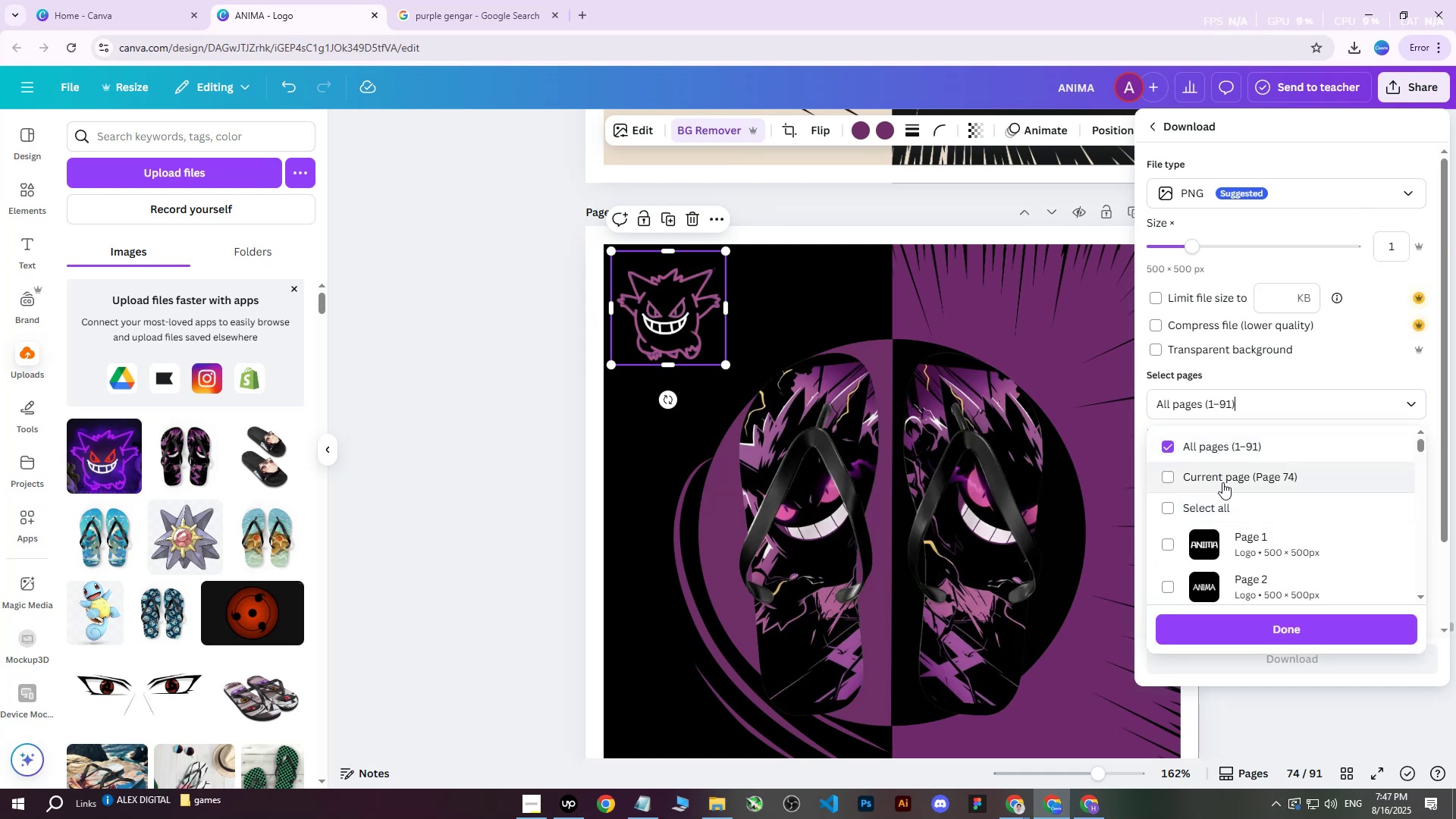 
left_click([1222, 482])
 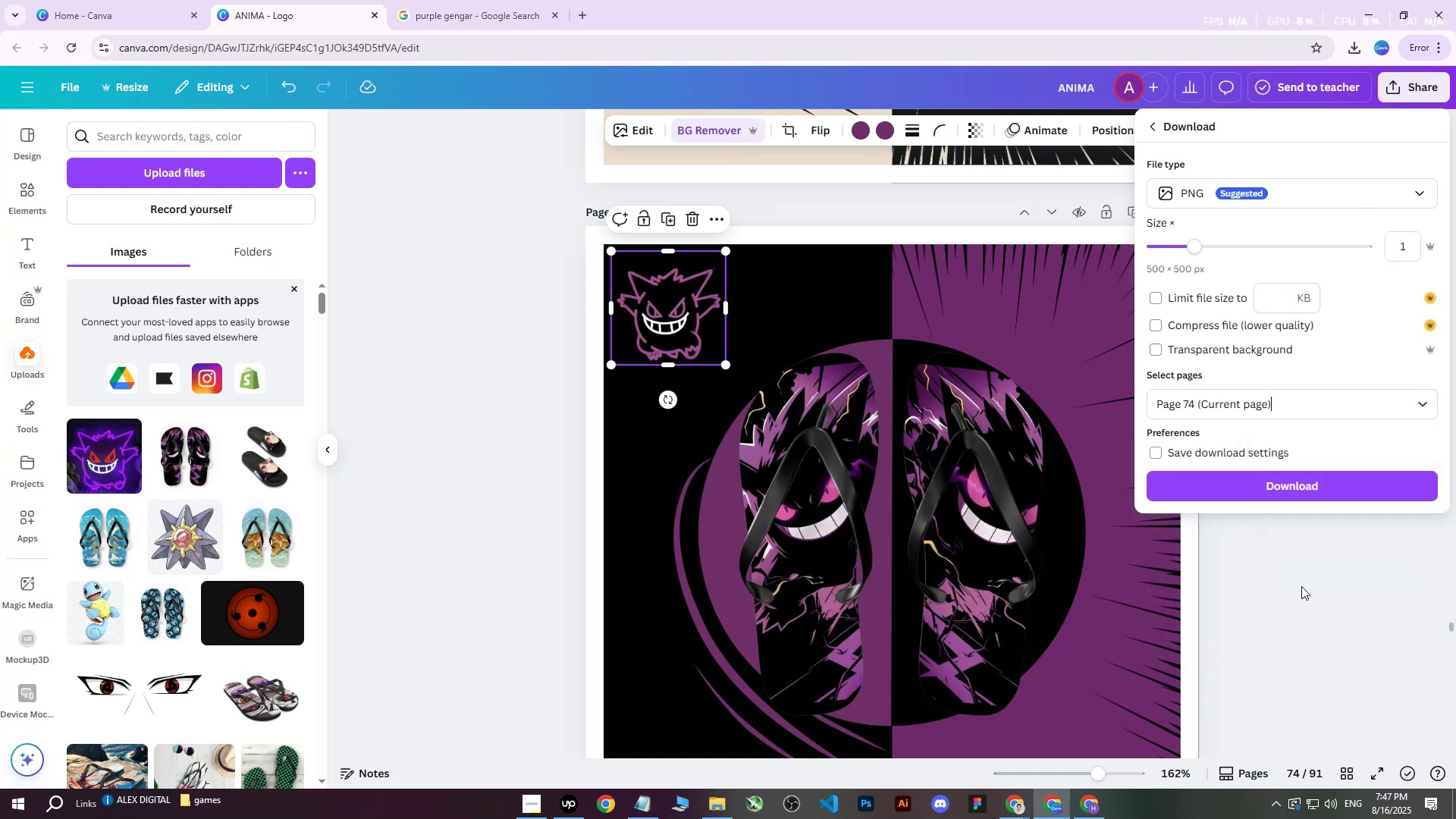 
left_click([1294, 485])
 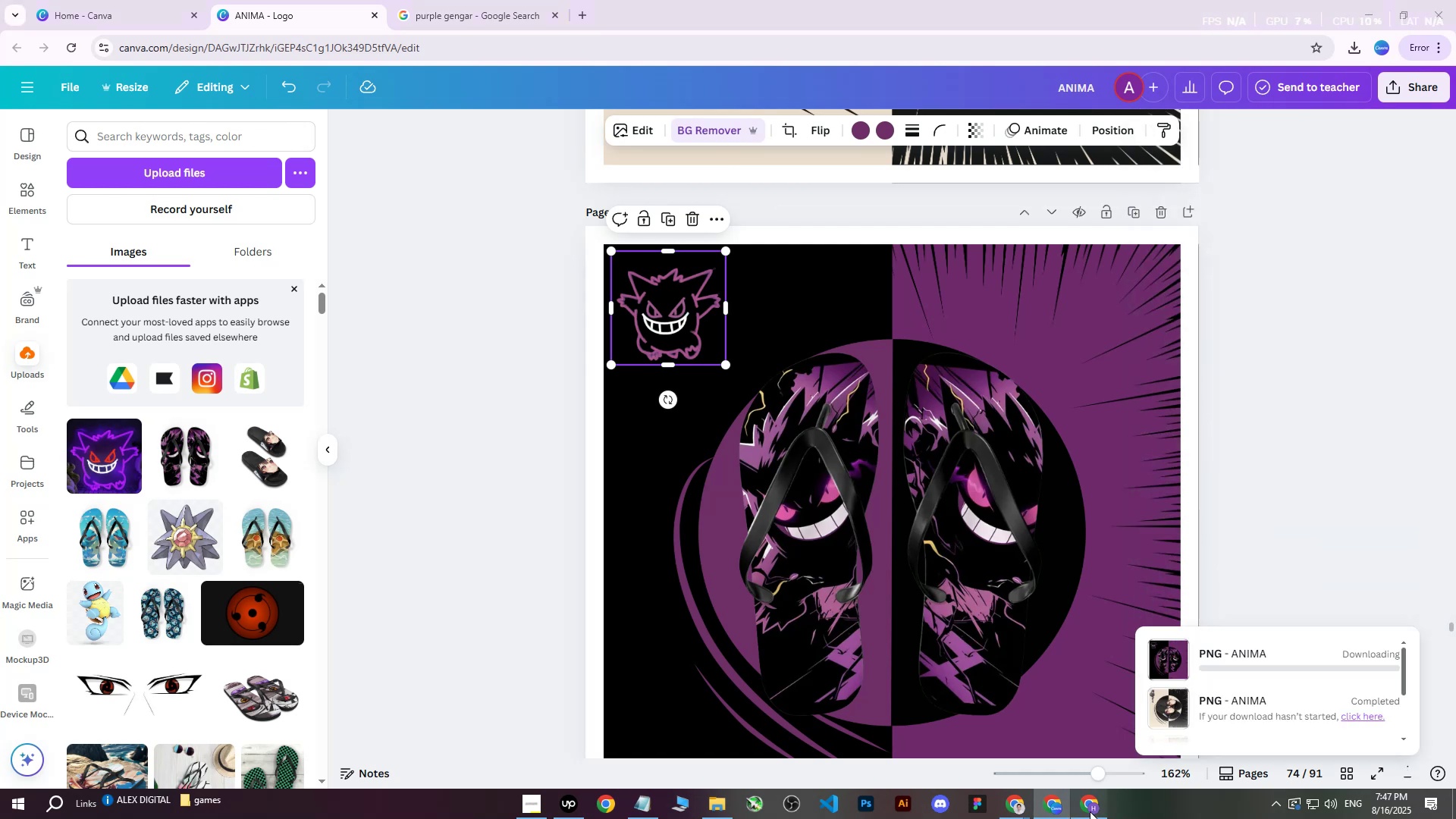 
left_click([1090, 811])
 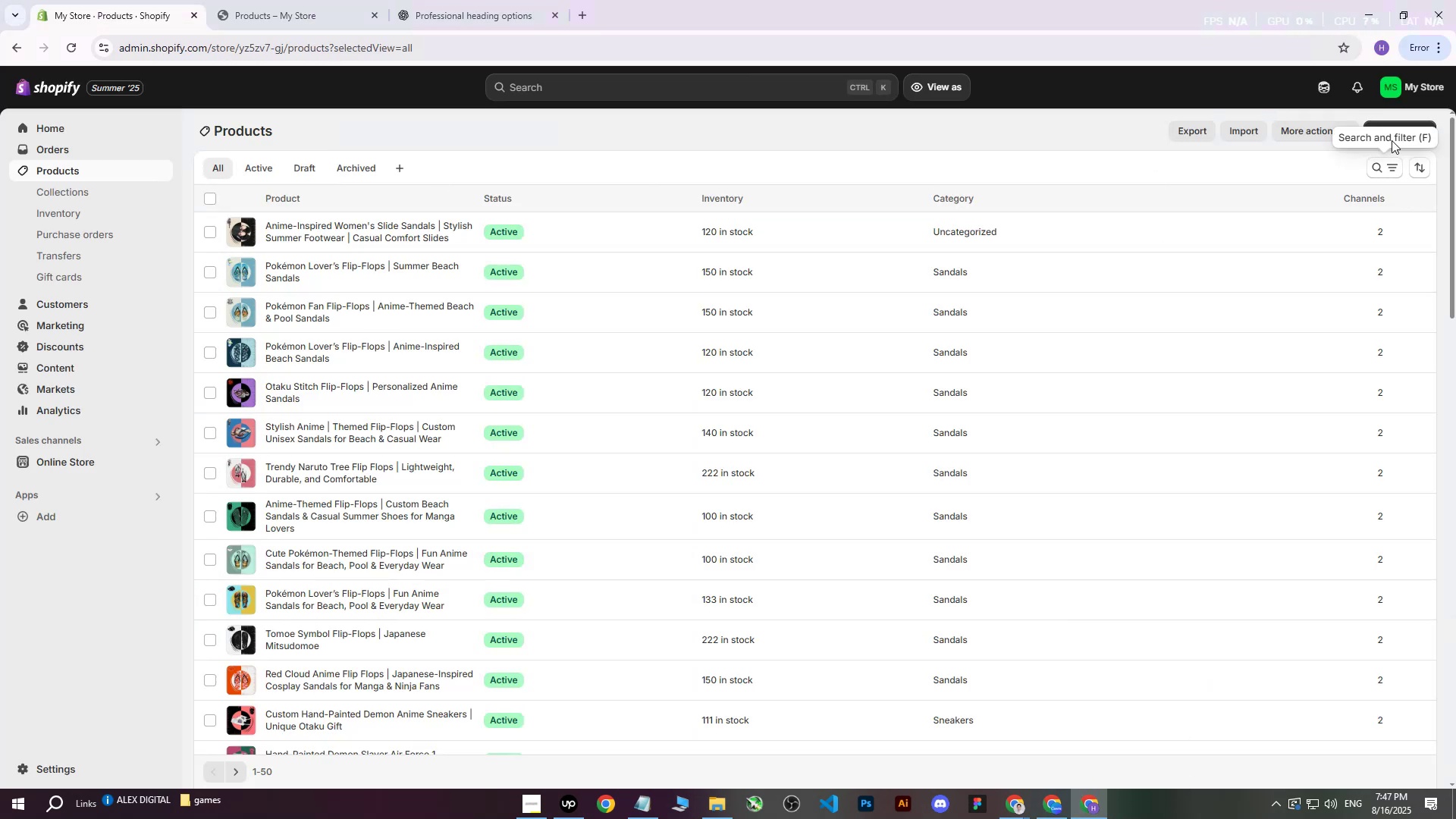 
left_click([1395, 127])
 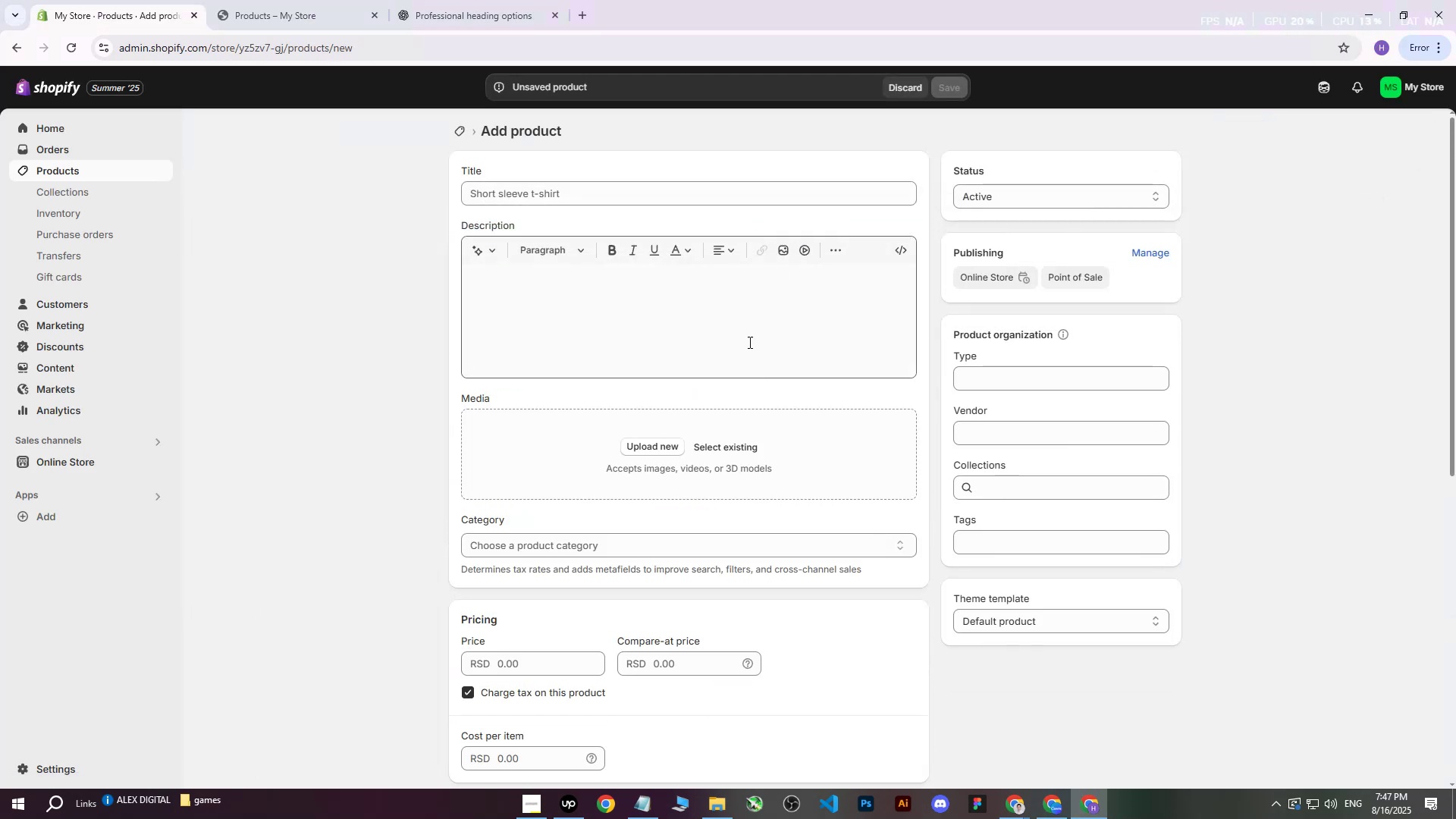 
left_click([667, 449])
 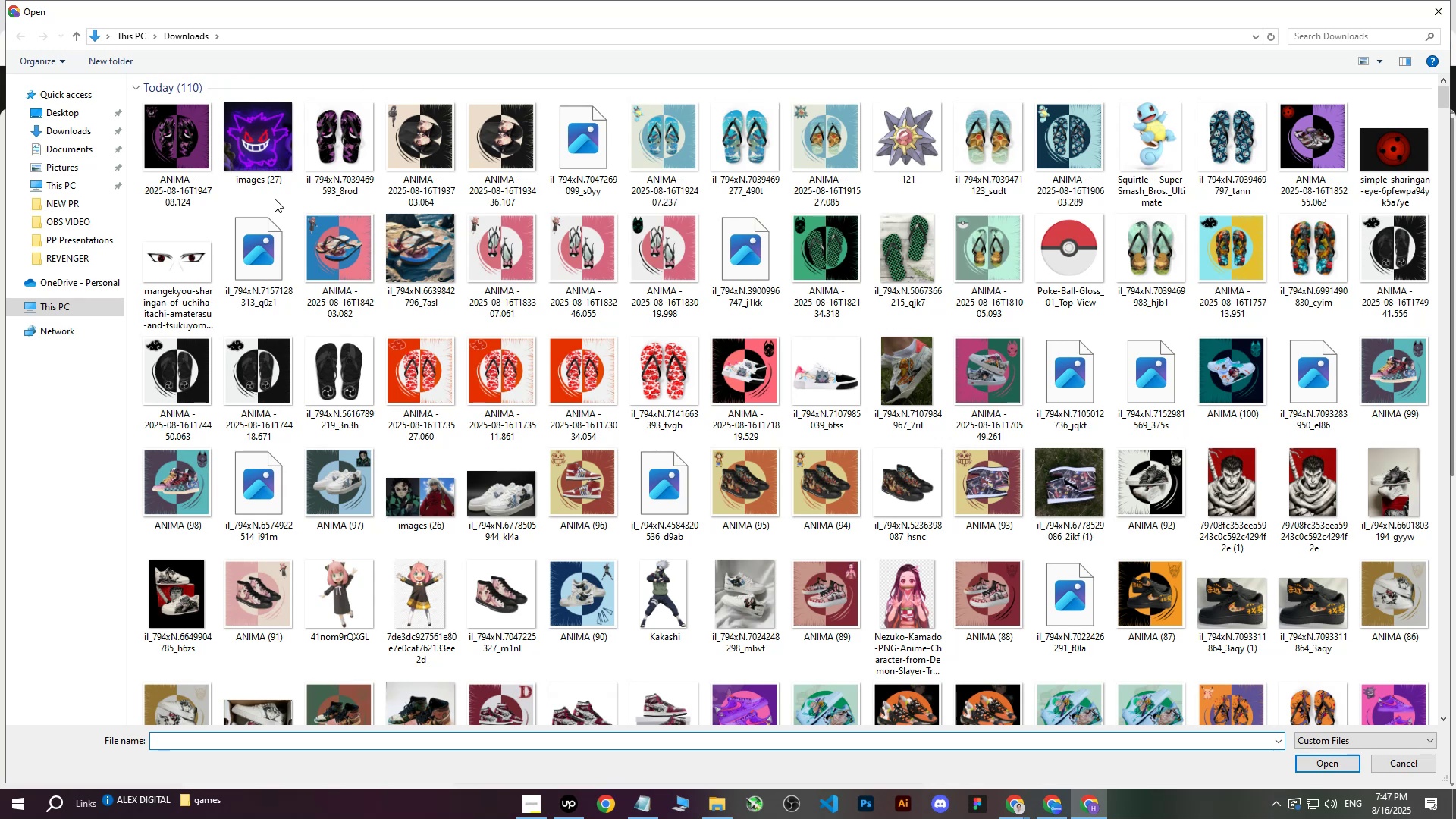 
left_click([159, 147])
 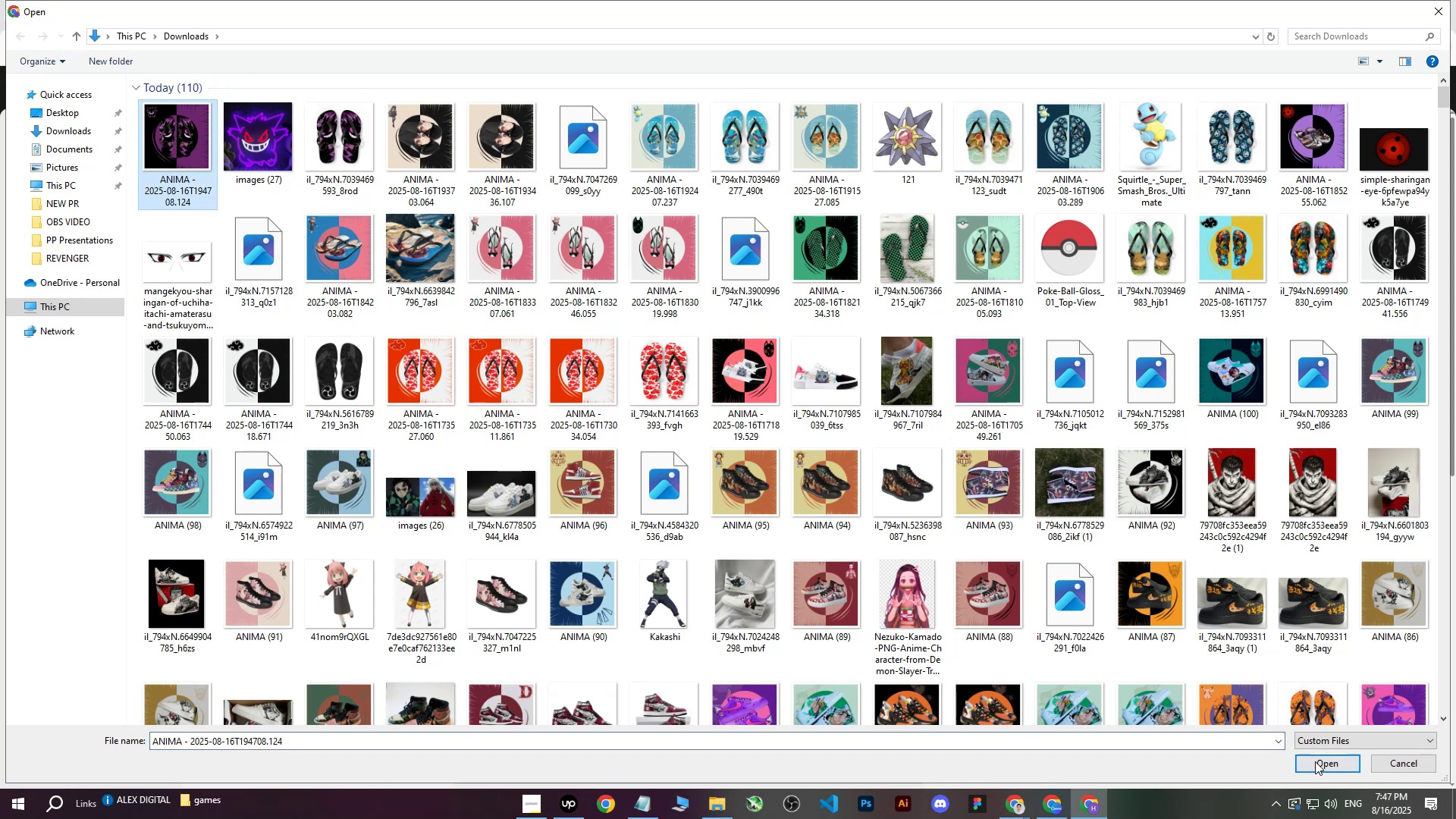 
left_click([1311, 761])
 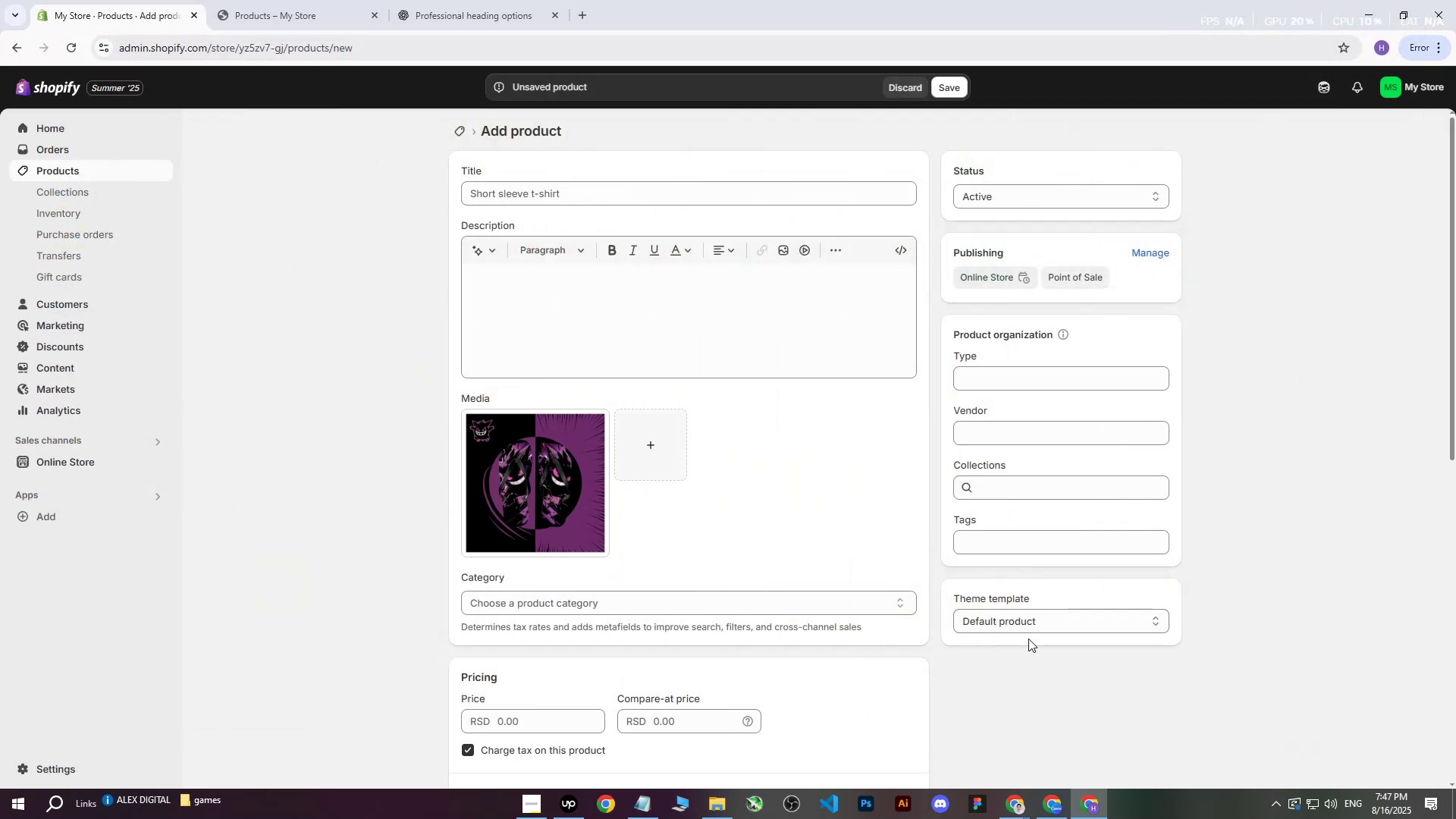 
wait(9.16)
 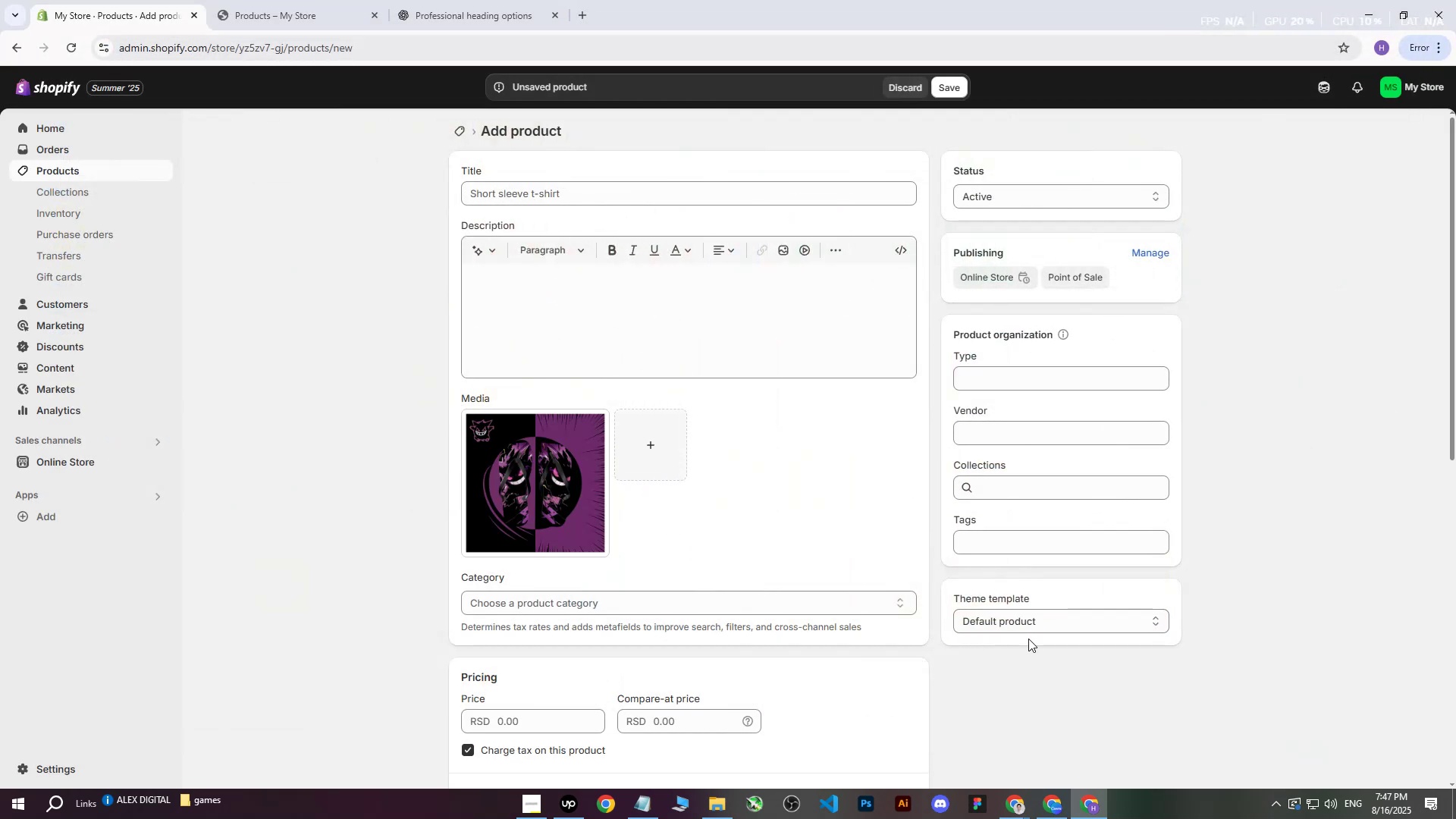 
double_click([945, 752])
 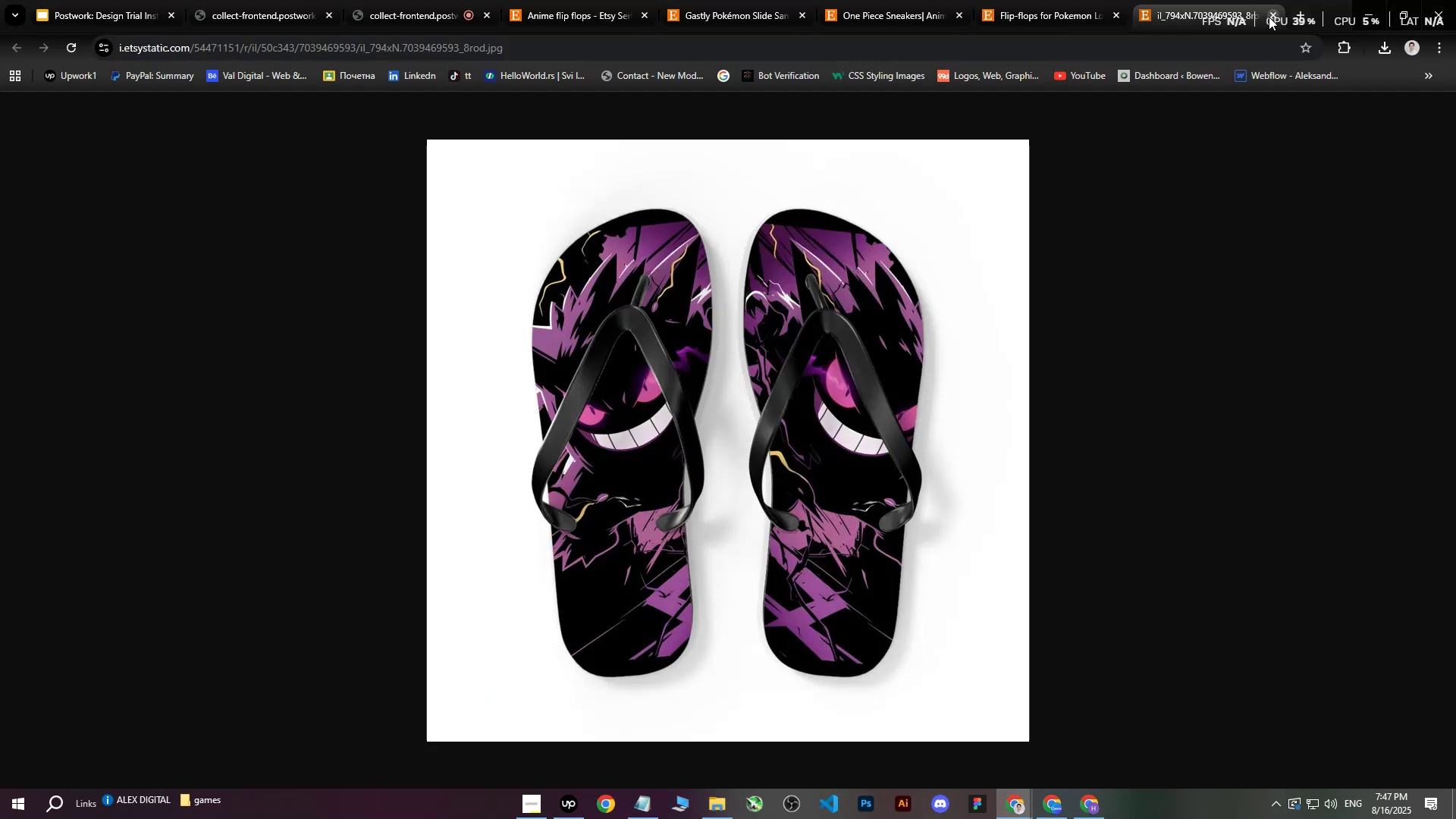 
left_click([1269, 17])
 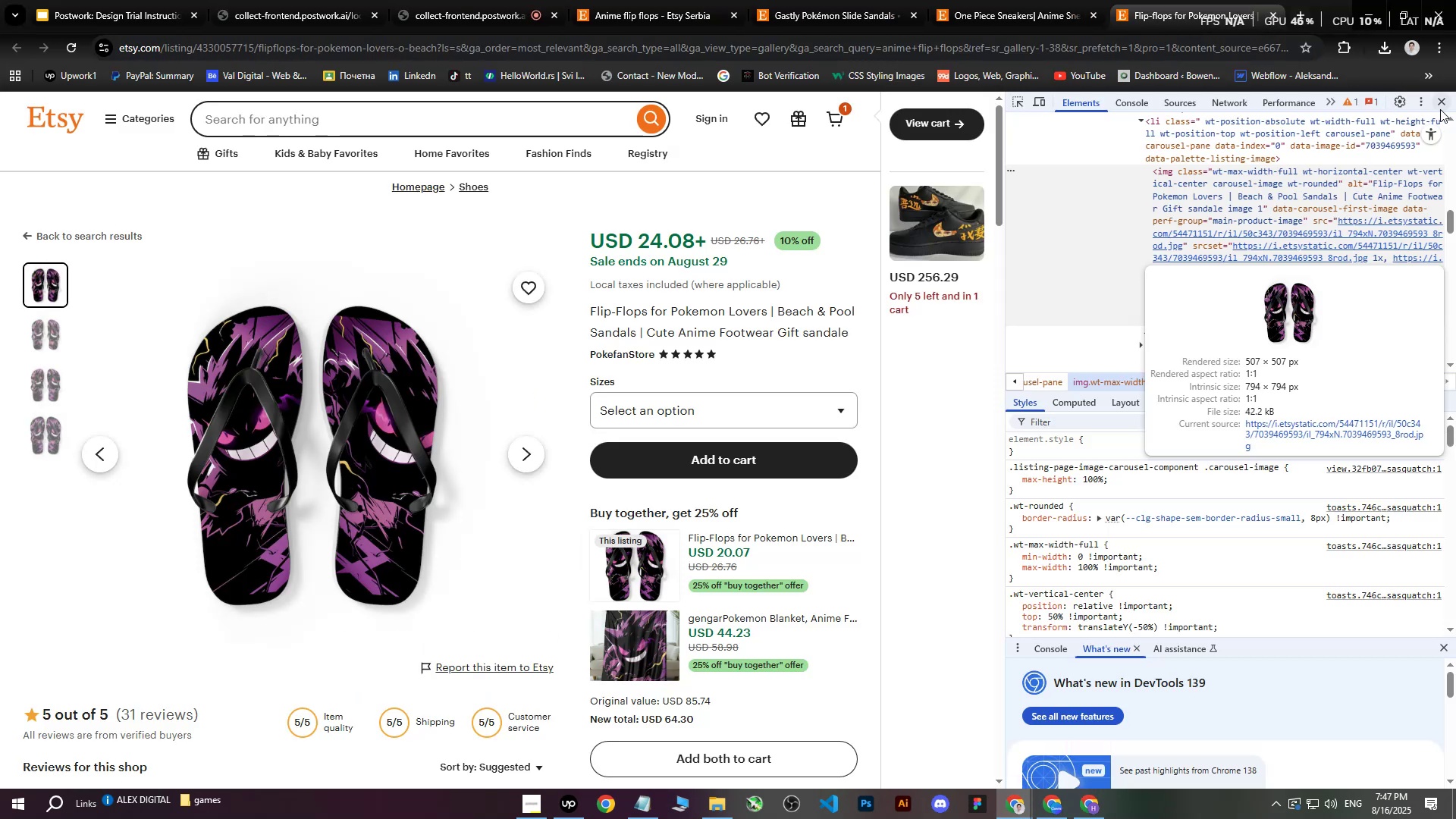 
left_click([1440, 106])
 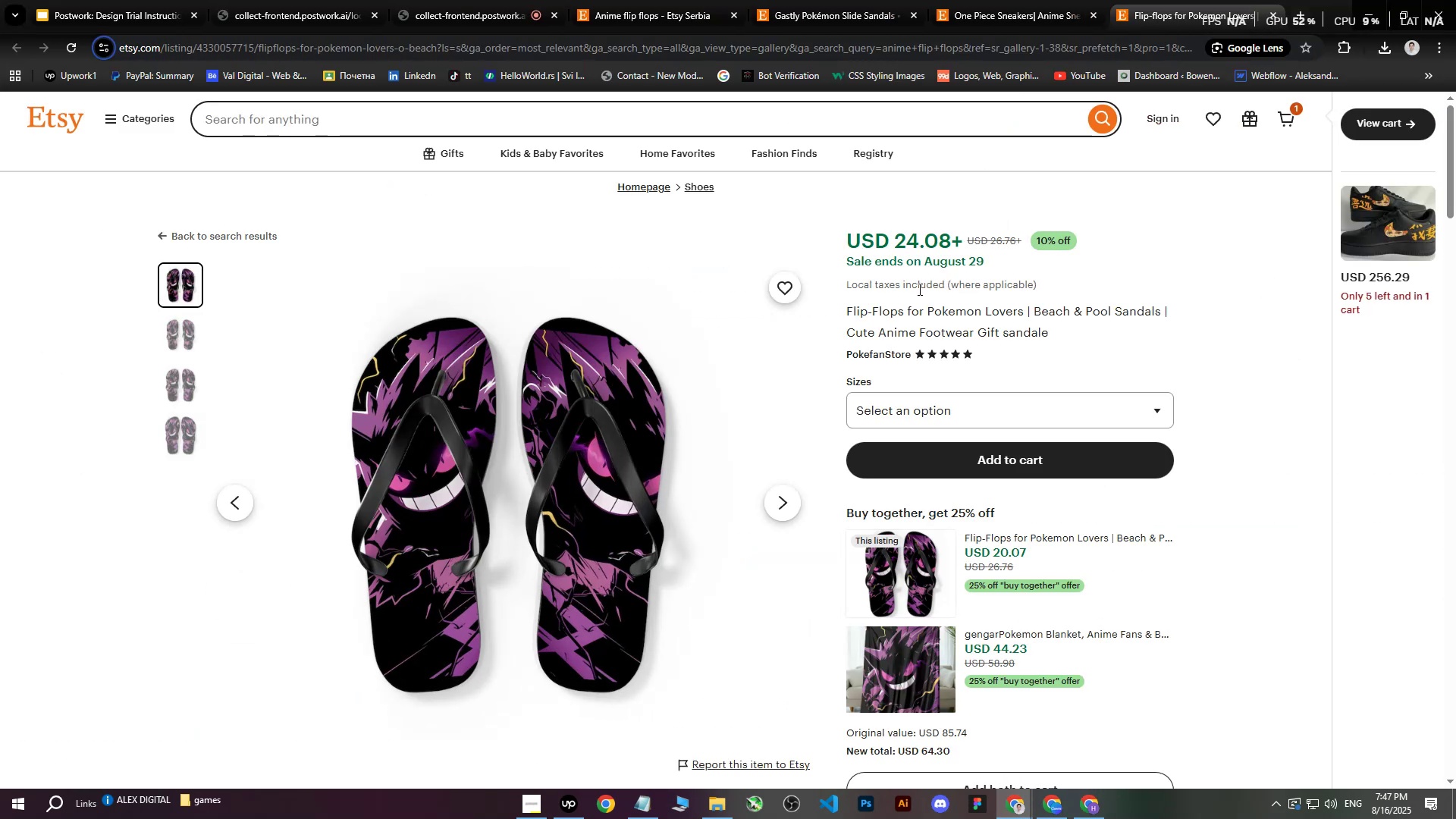 
left_click([914, 293])
 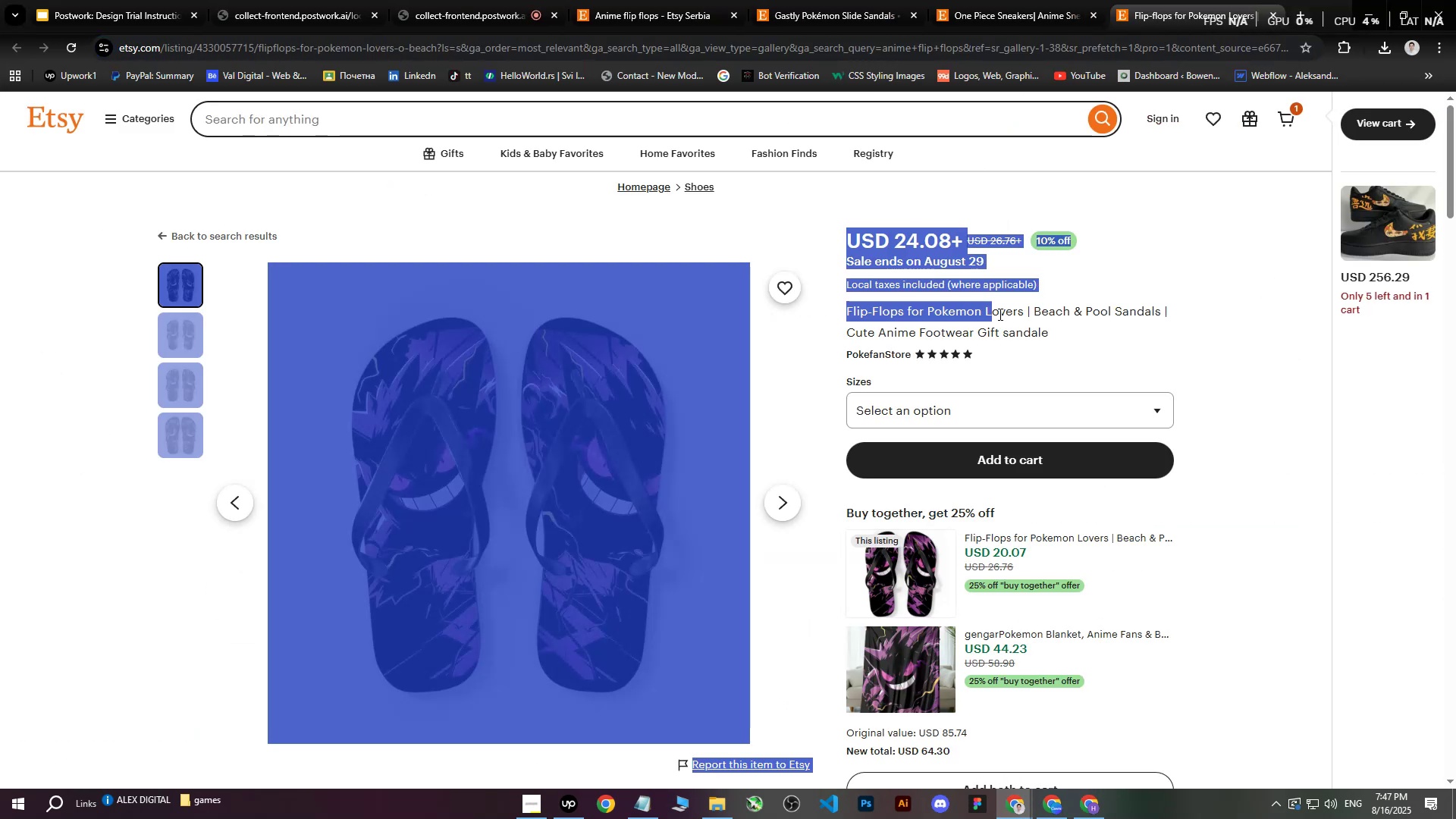 
left_click([1028, 321])
 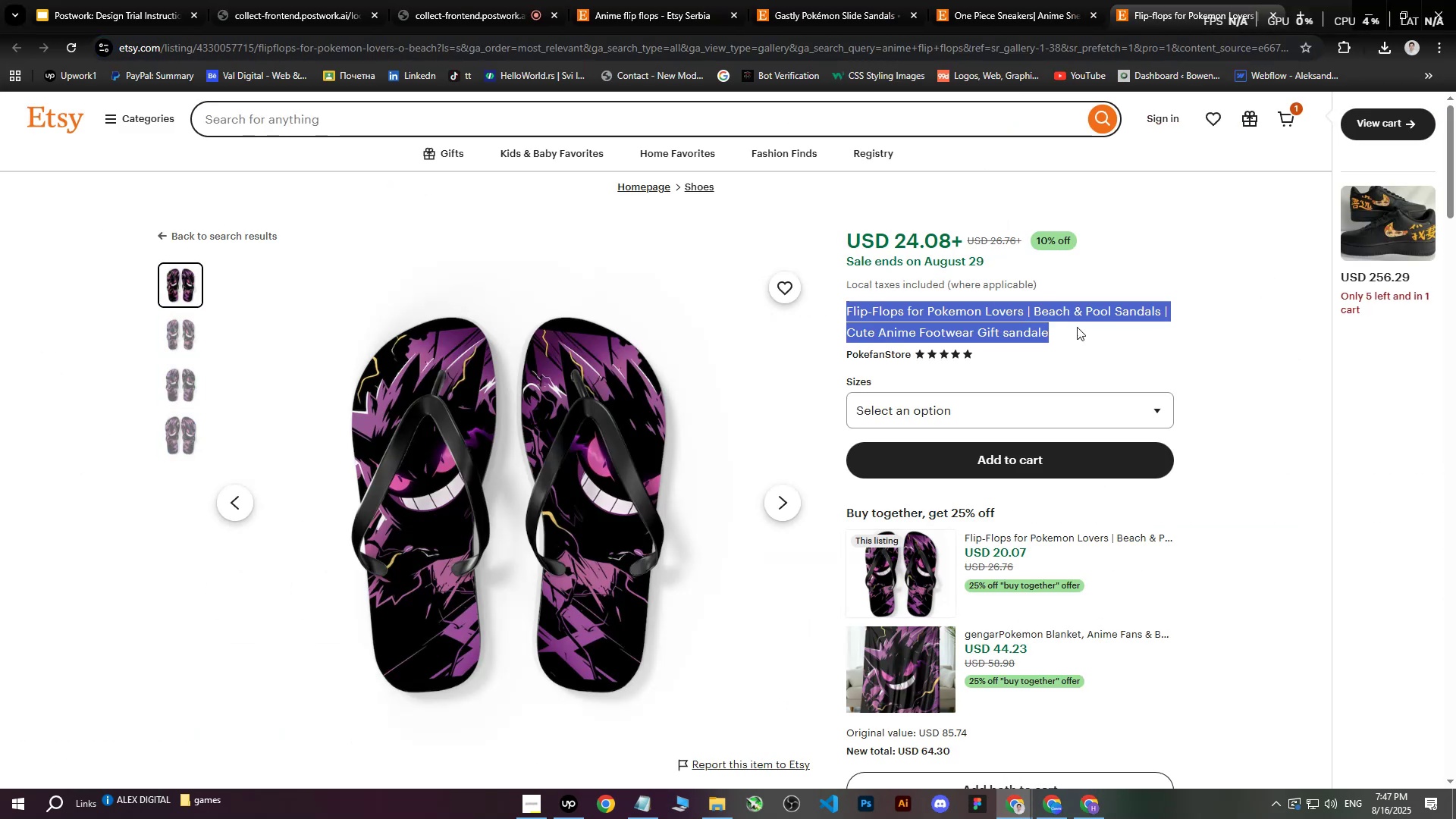 
key(Control+C)
 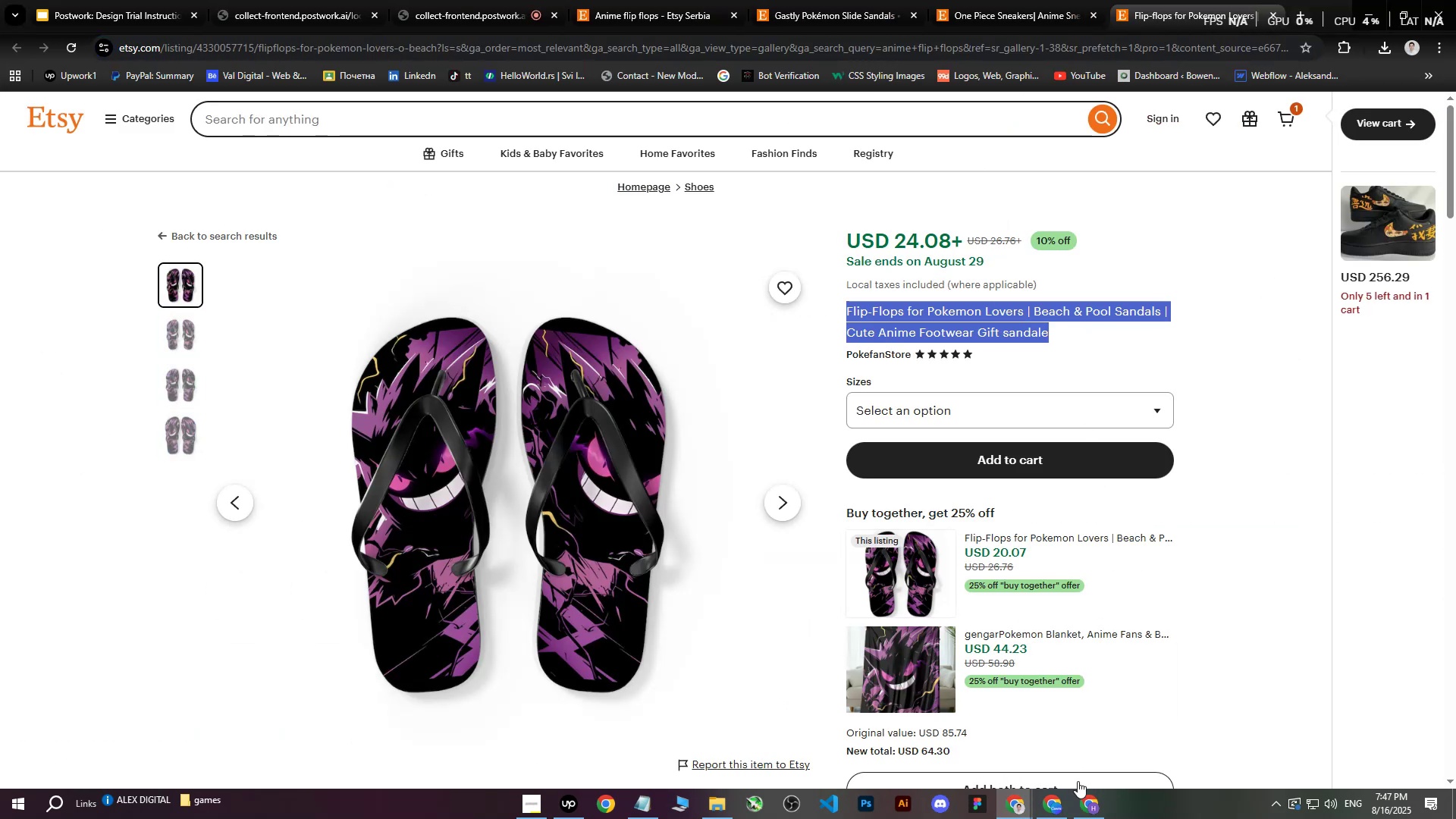 
left_click([1096, 814])
 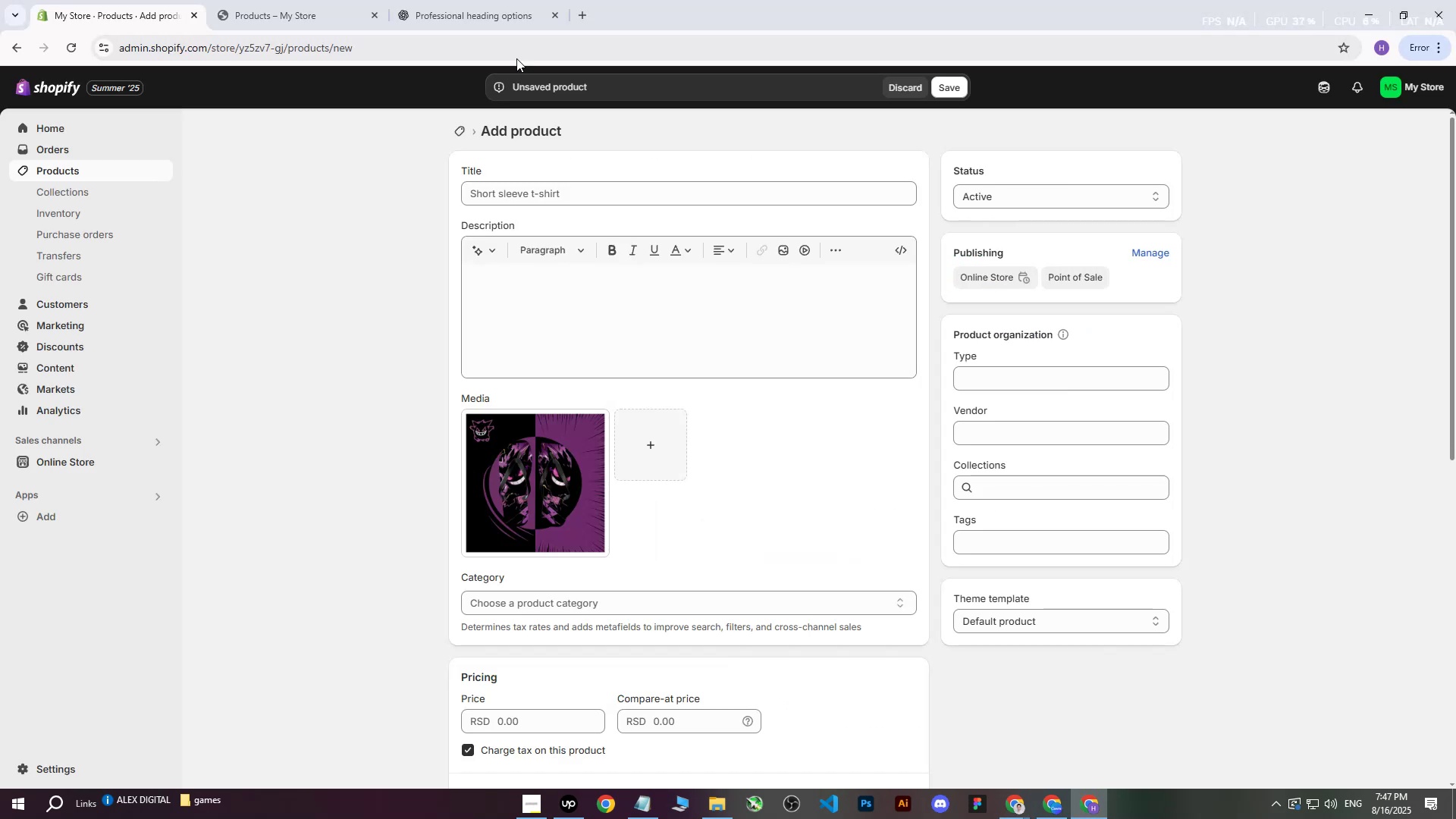 
left_click([499, 0])
 